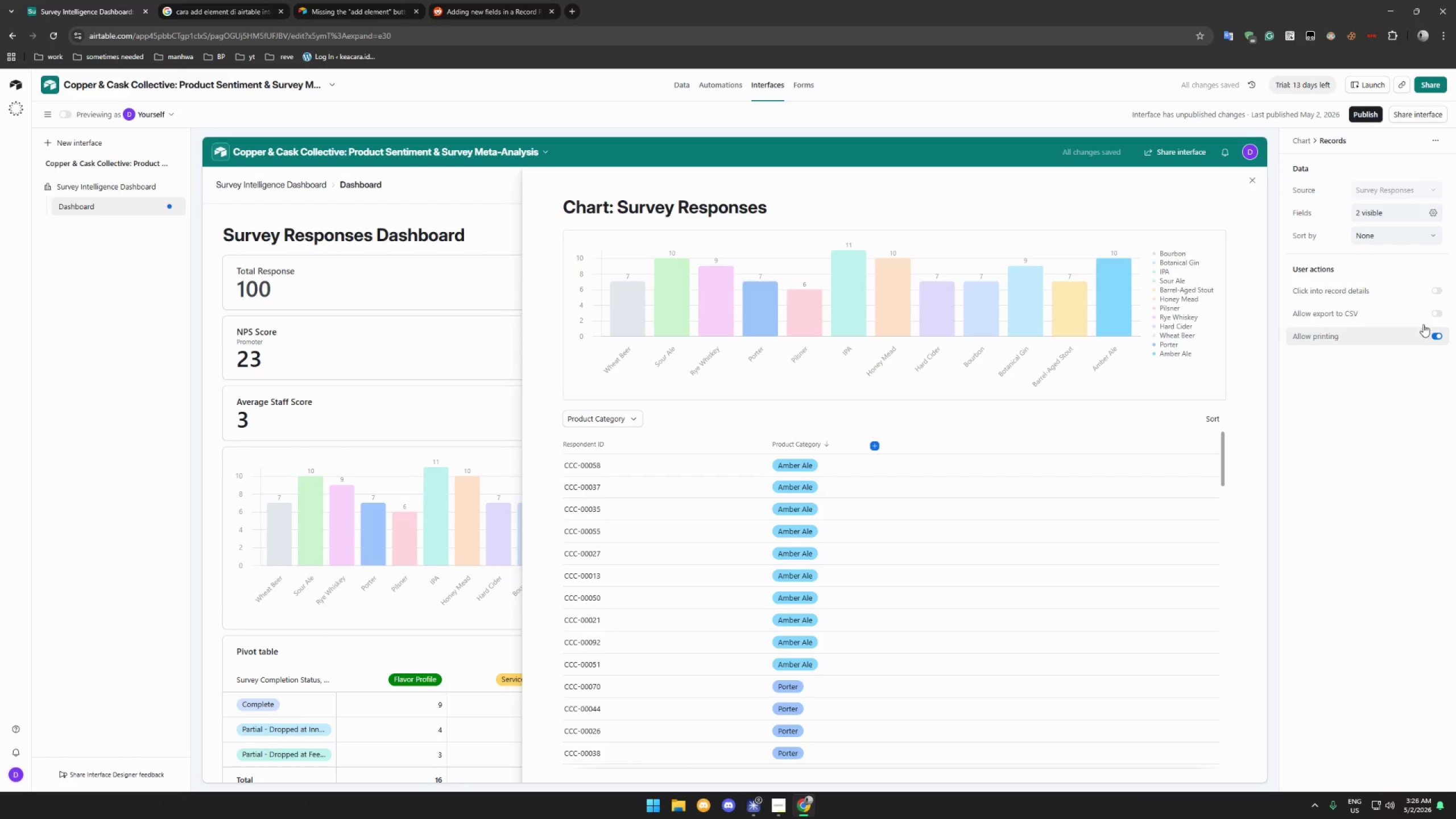 
left_click([1414, 236])
 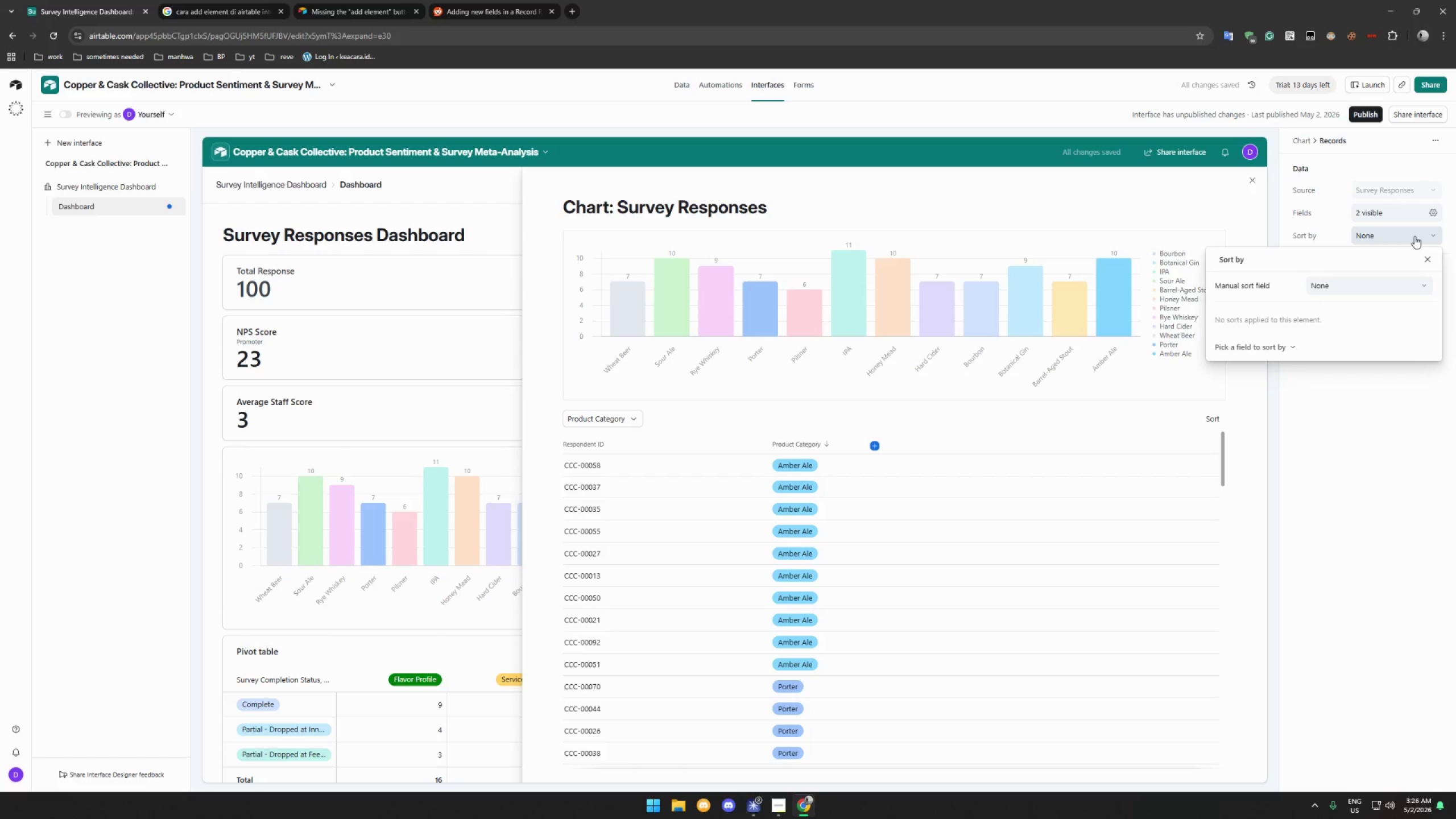 
left_click([1414, 236])
 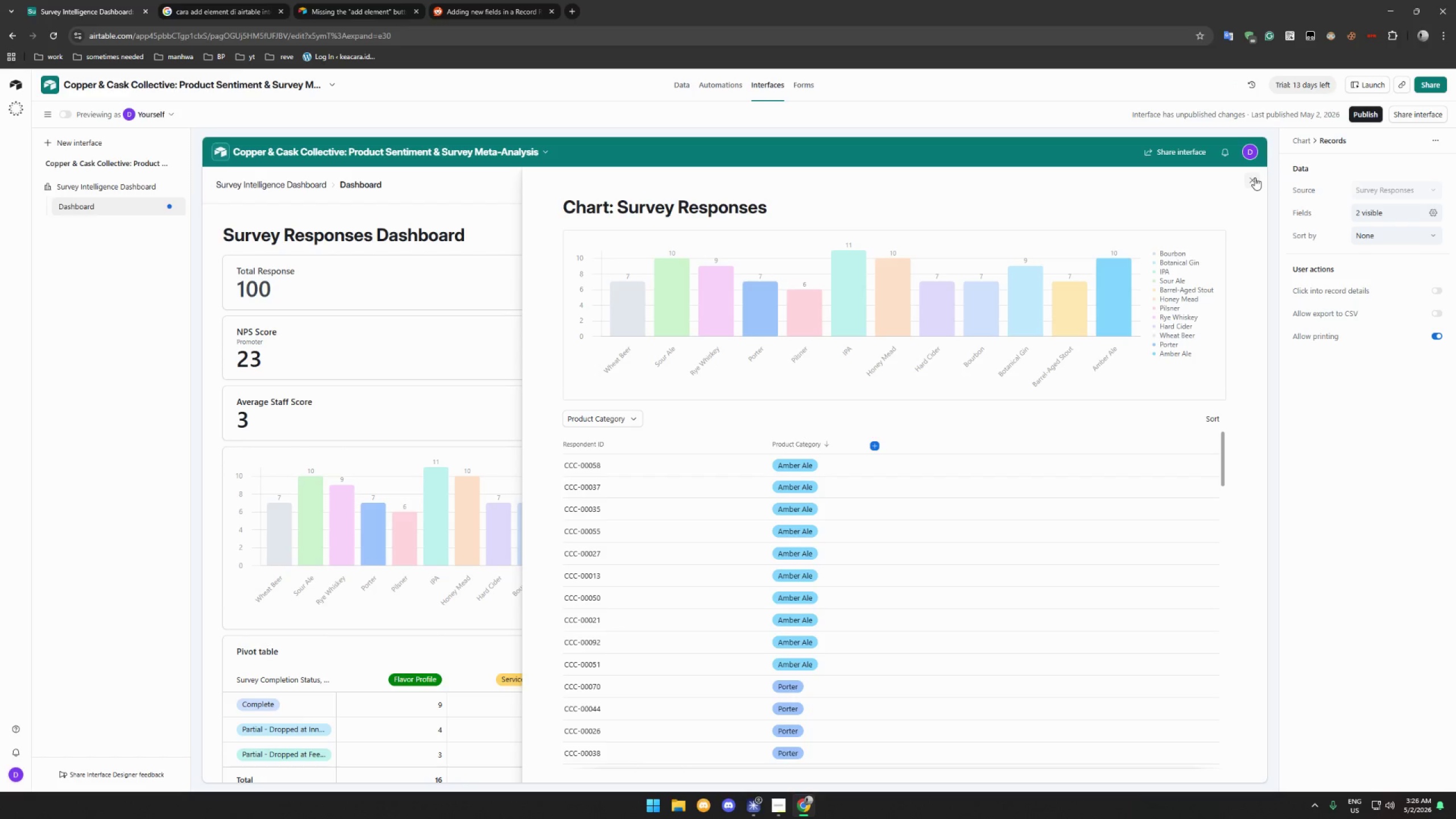 
left_click([1255, 177])
 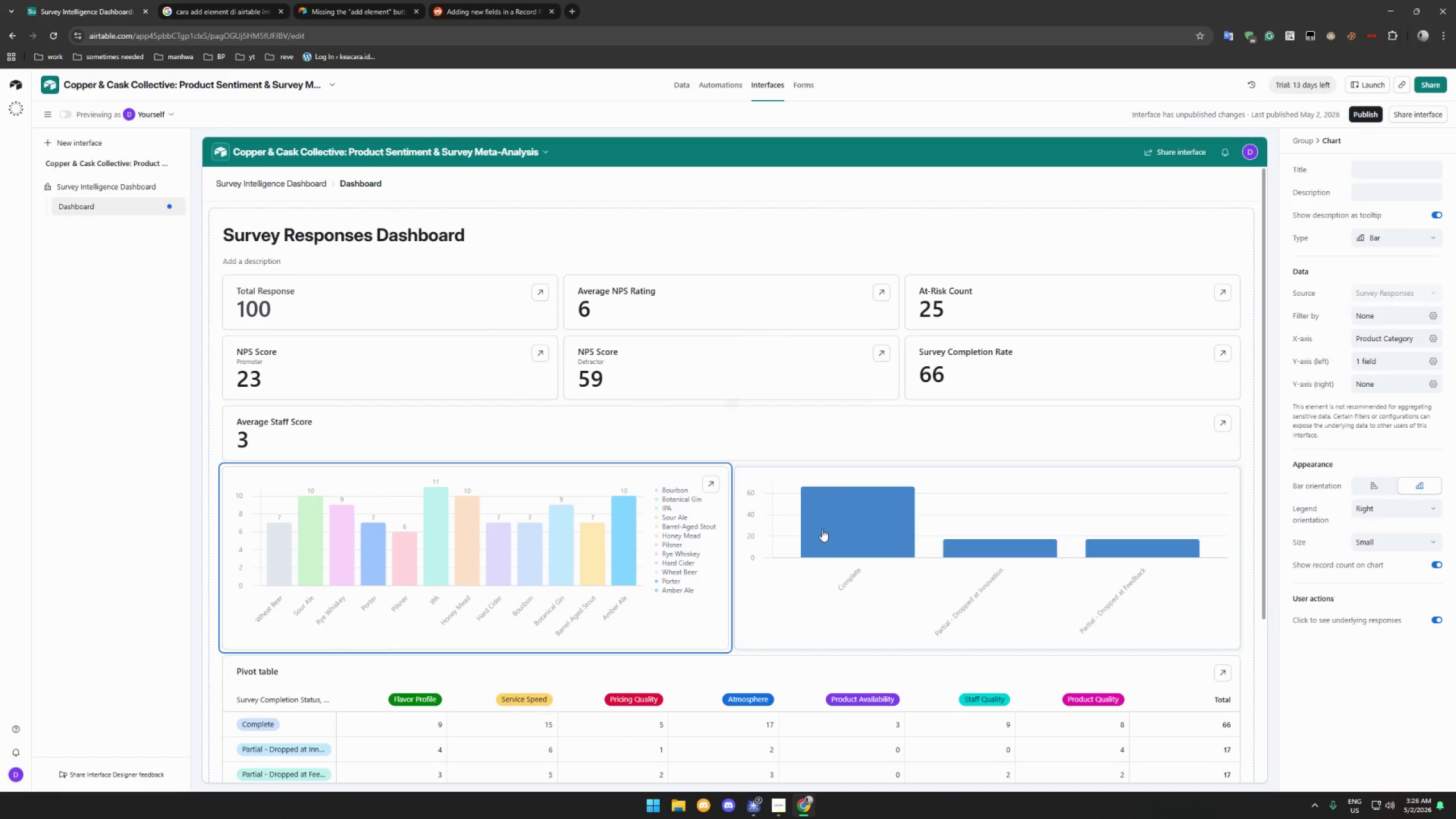 
scroll: coordinate [828, 530], scroll_direction: down, amount: 4.0
 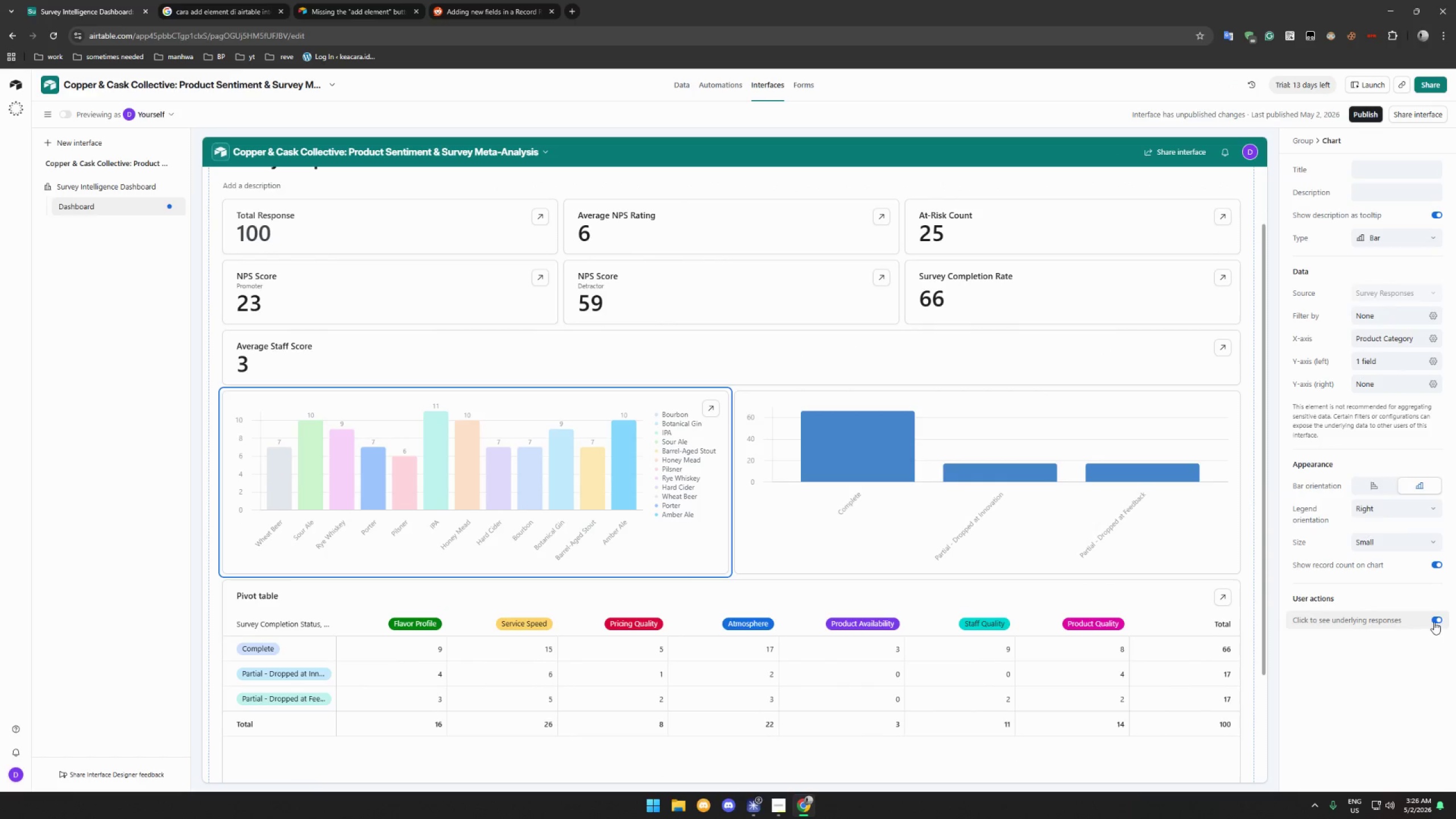 
left_click([1434, 621])
 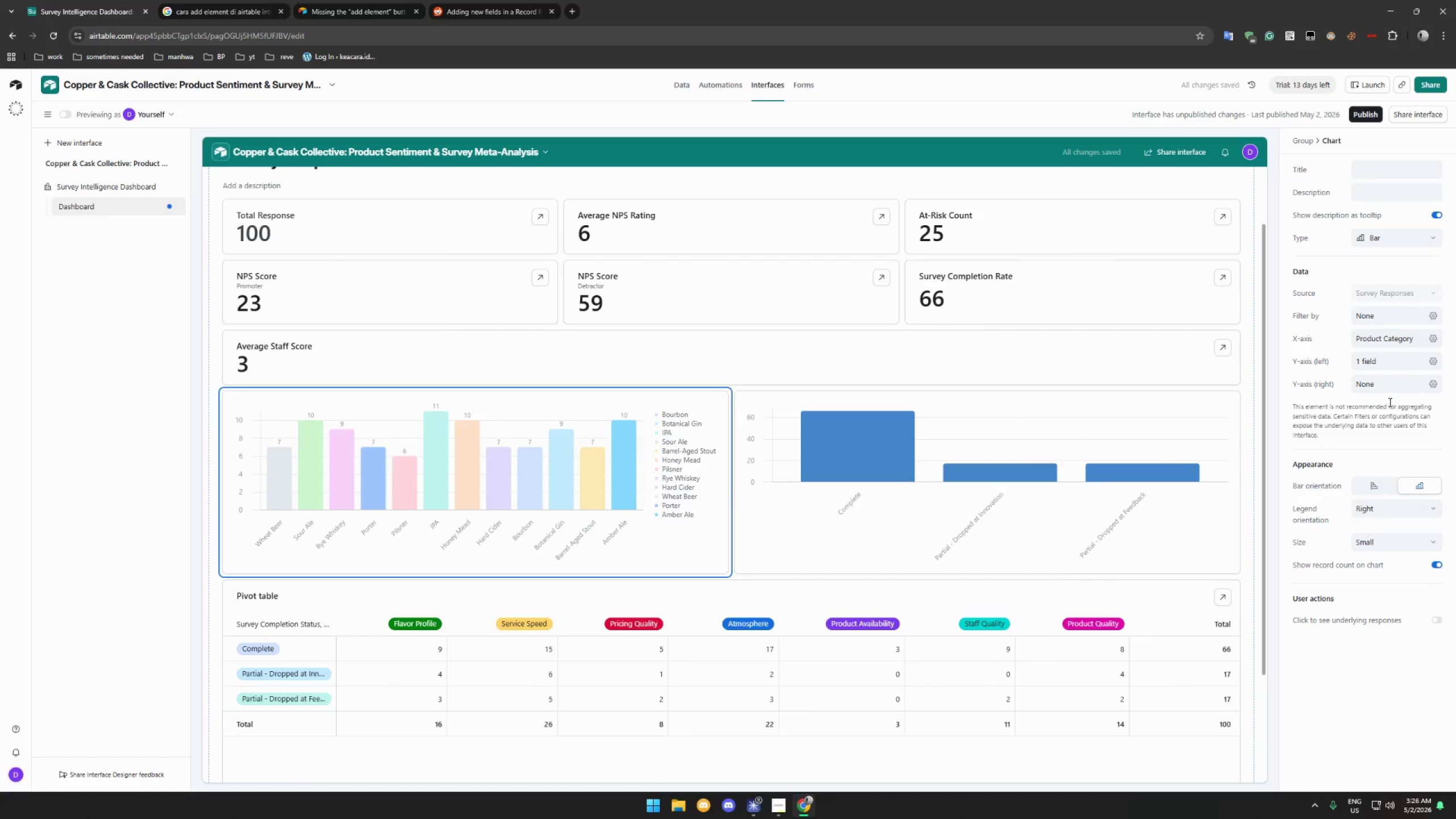 
left_click([1396, 382])
 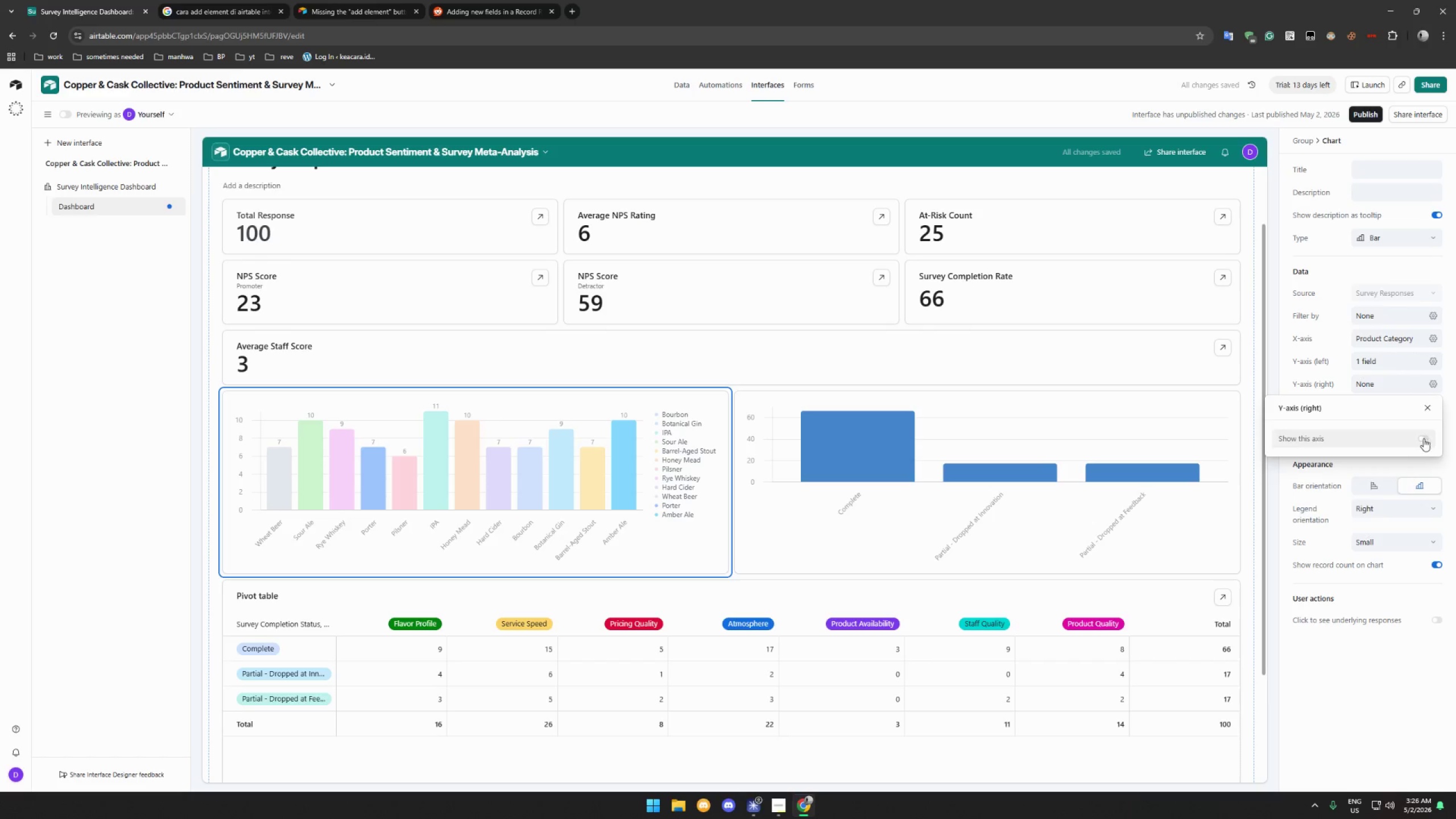 
left_click([1428, 441])
 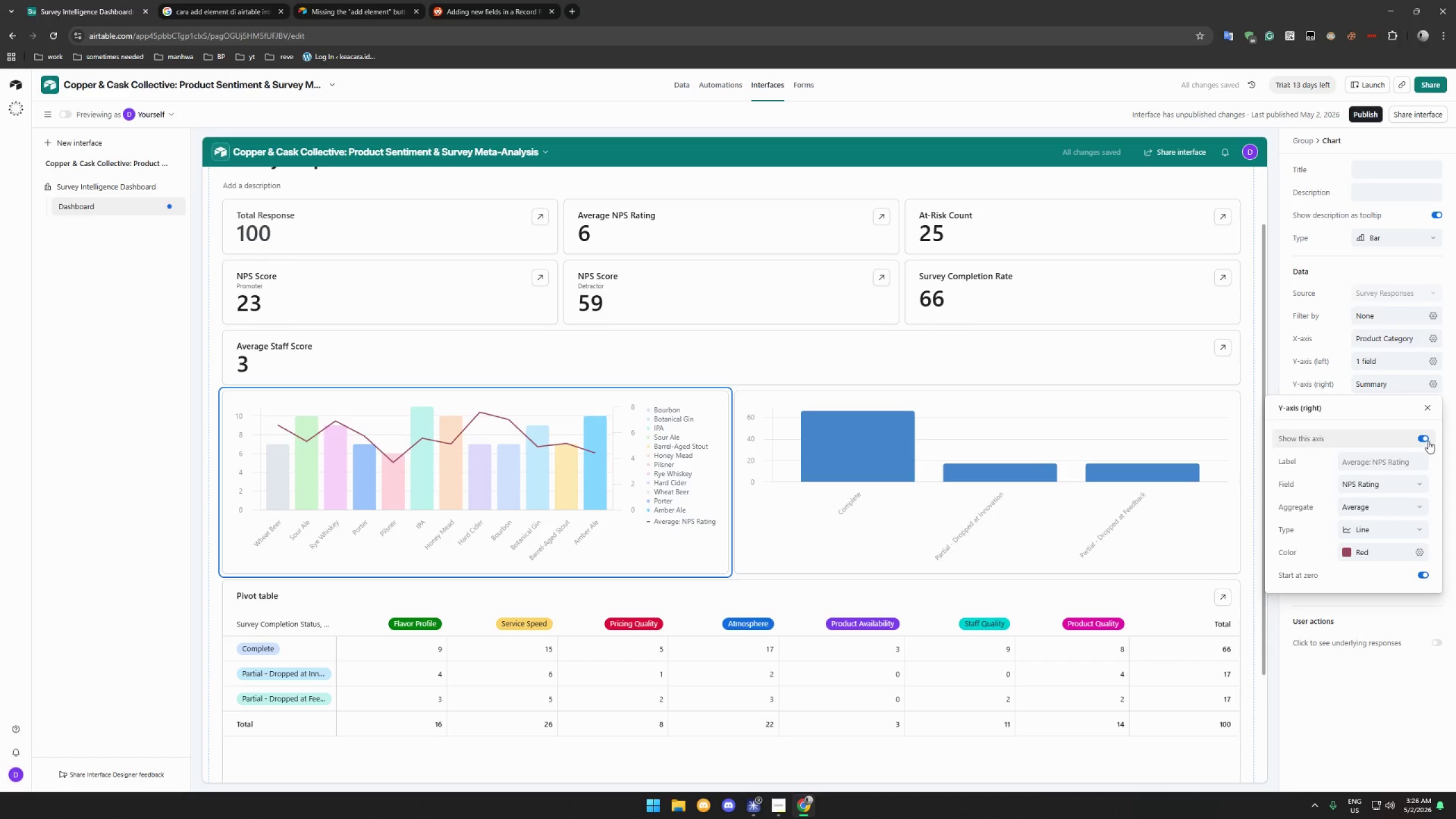 
wait(10.72)
 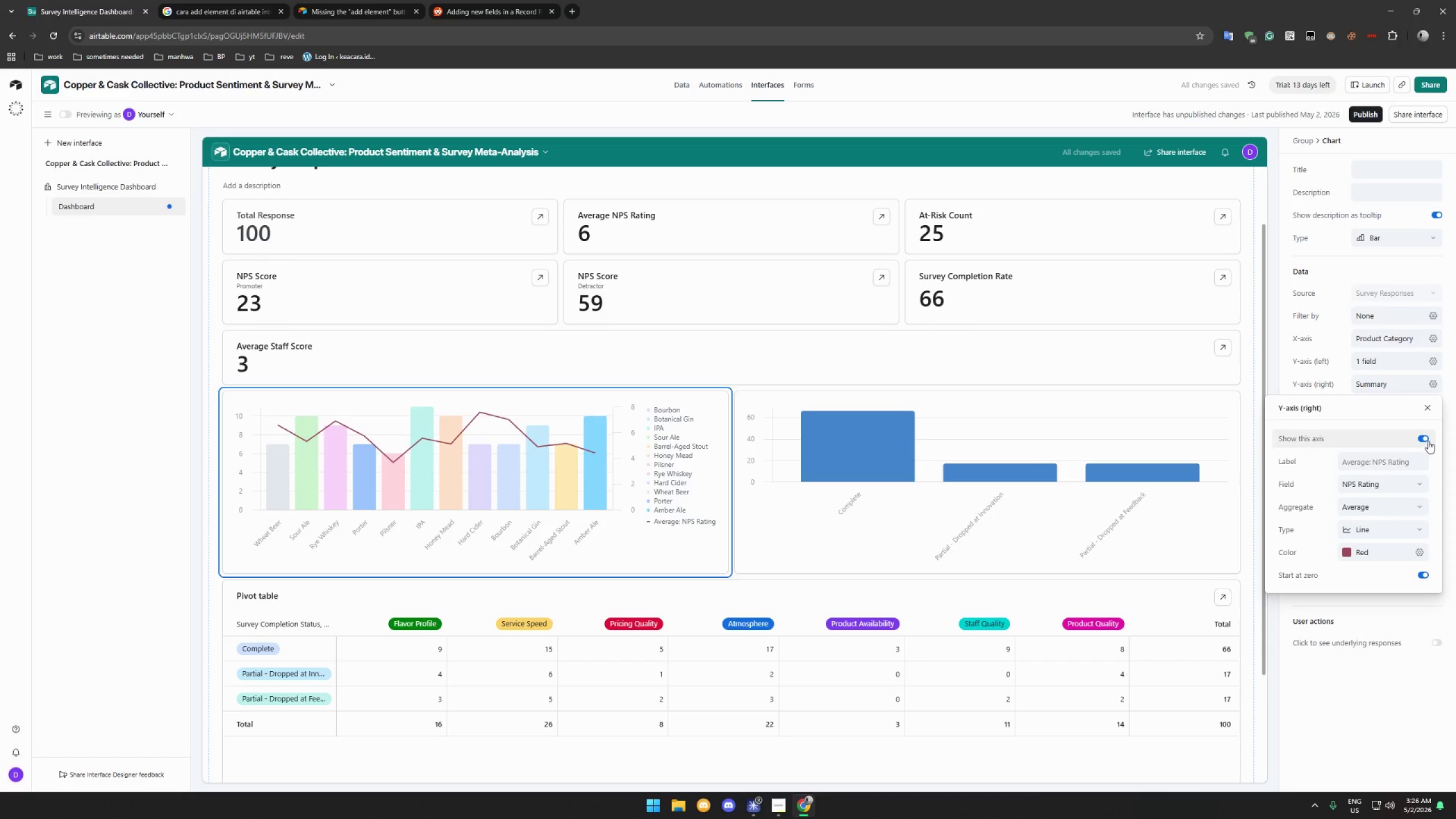 
left_click([1400, 534])
 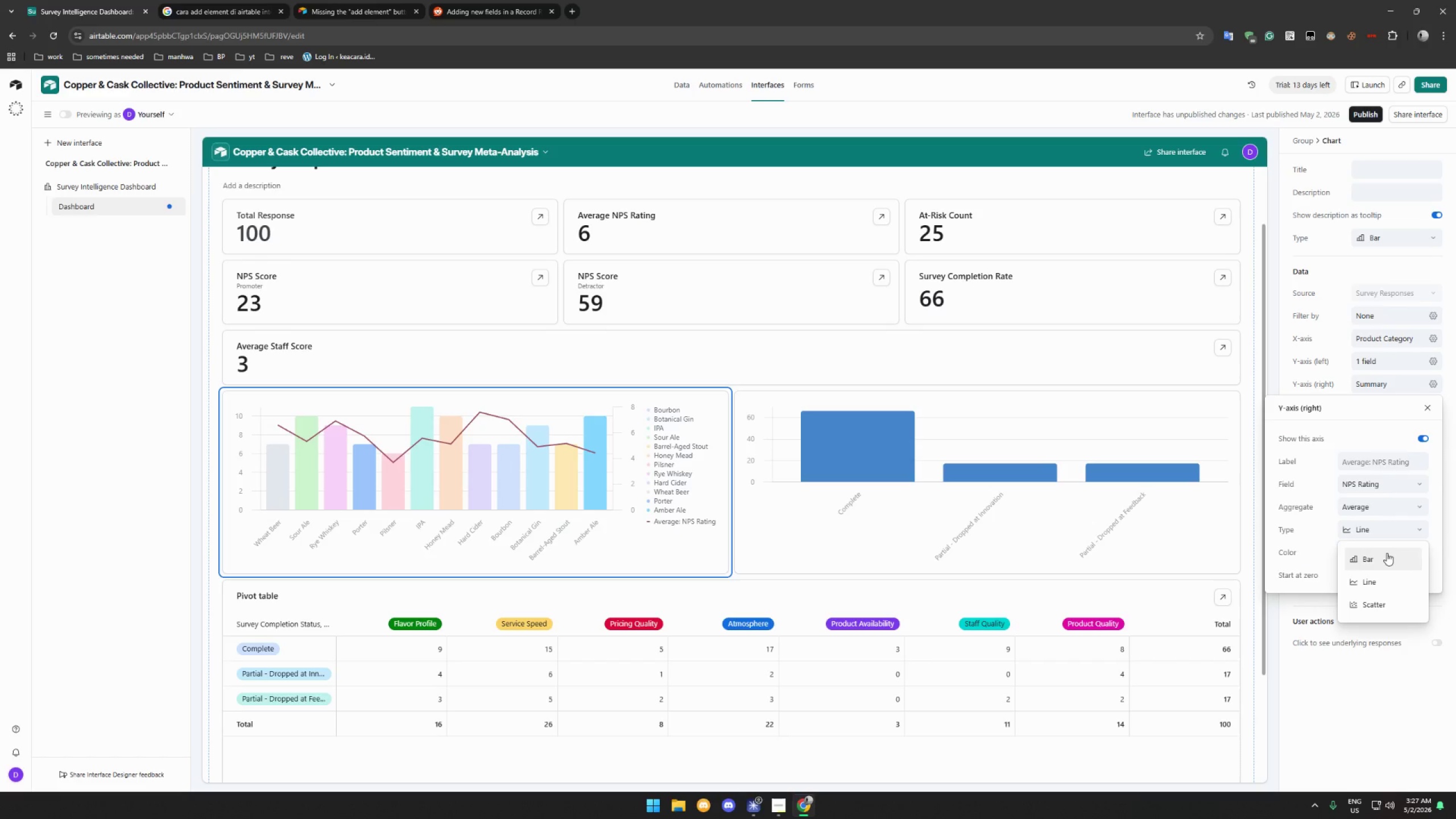 
left_click([1387, 553])
 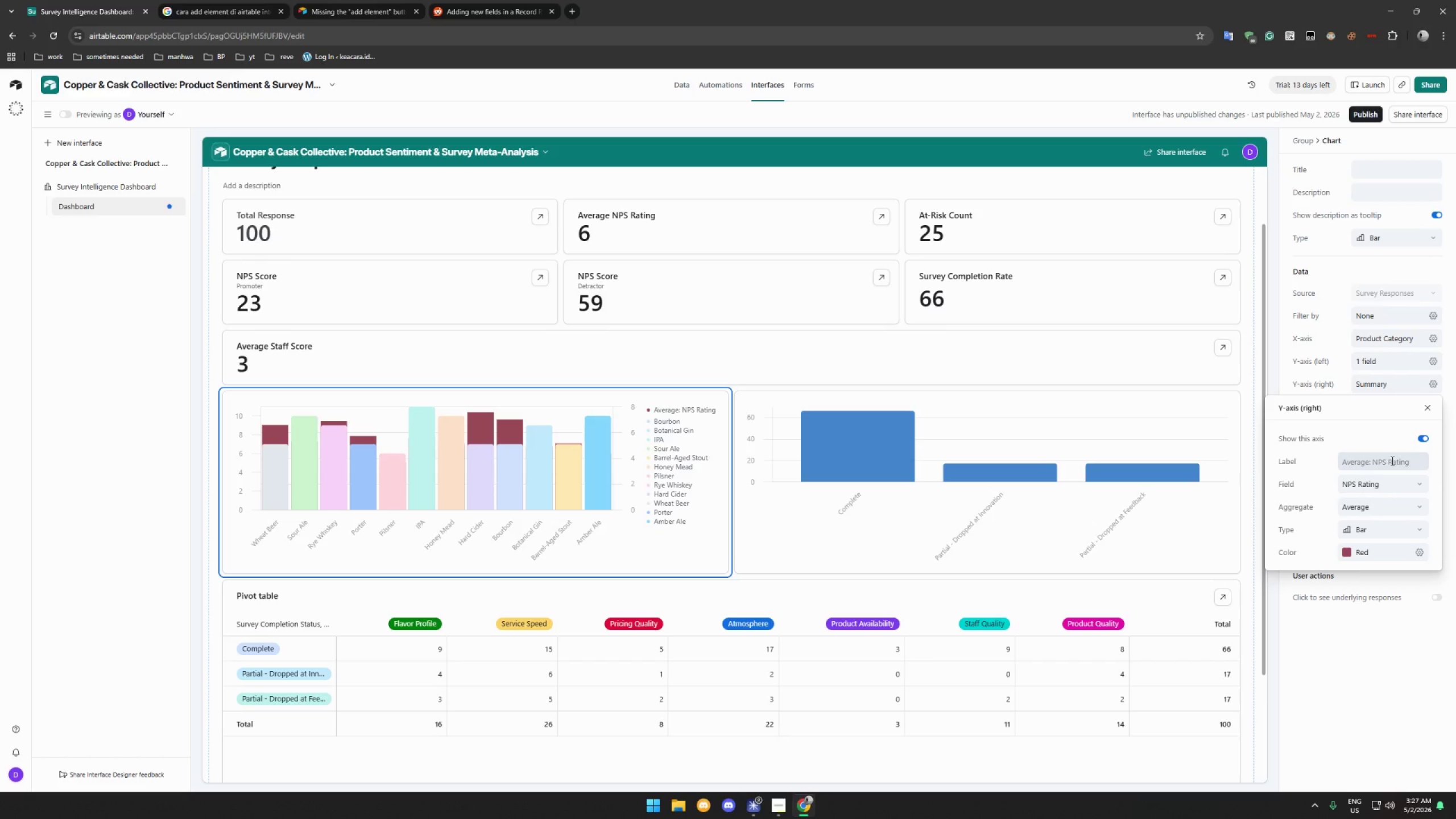 
wait(31.24)
 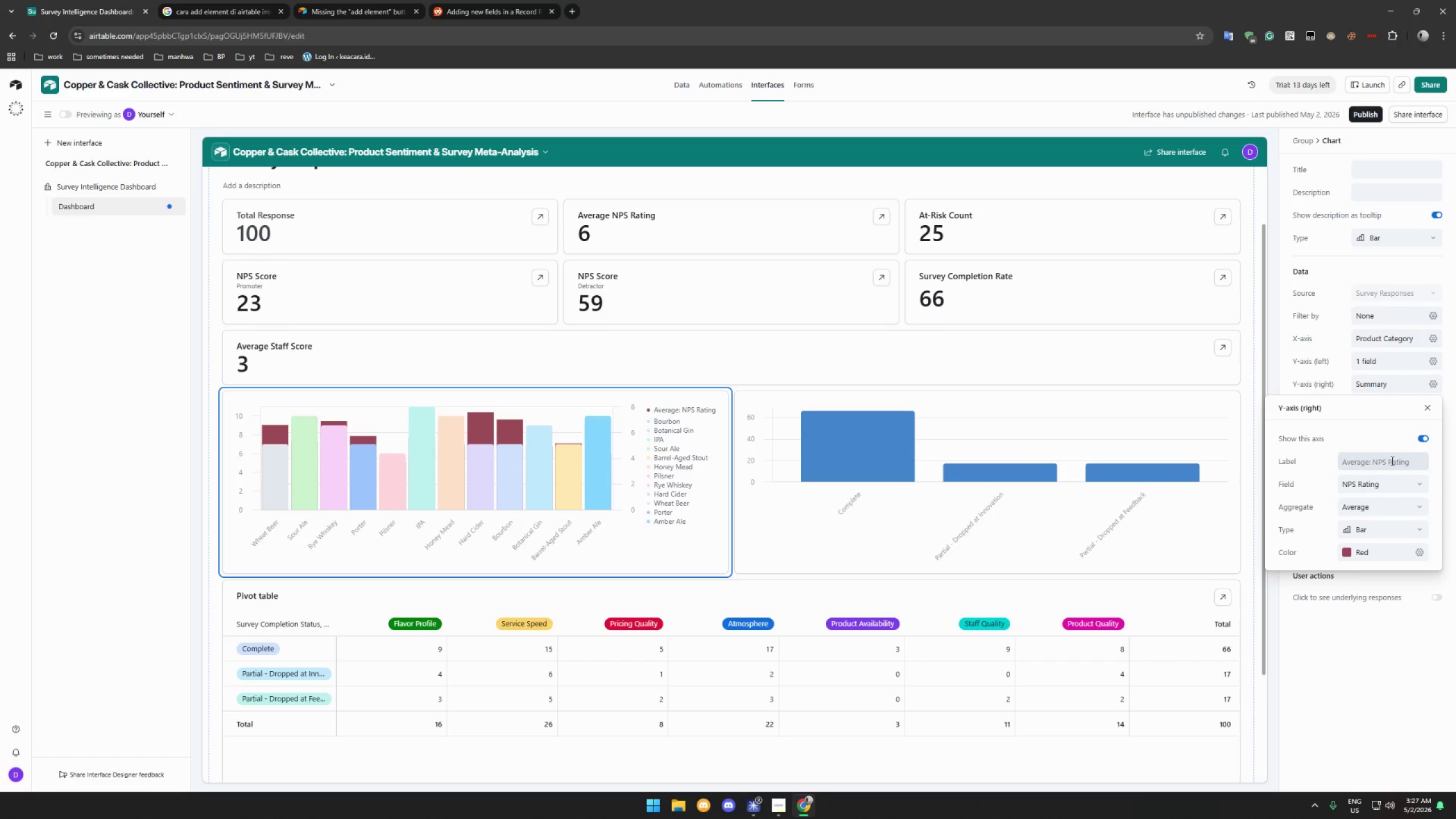 
mouse_move([609, 448])
 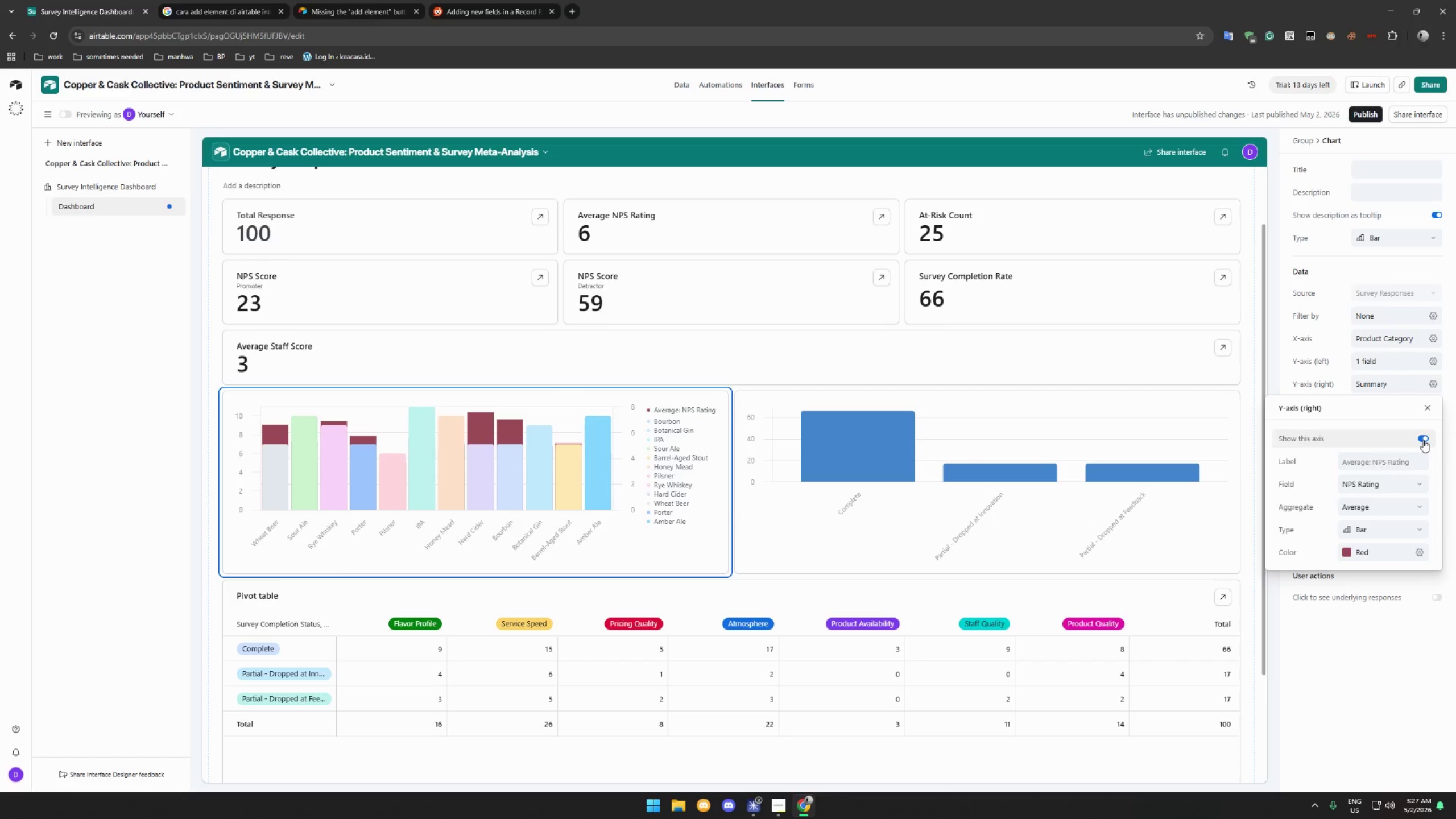 
left_click([1423, 440])
 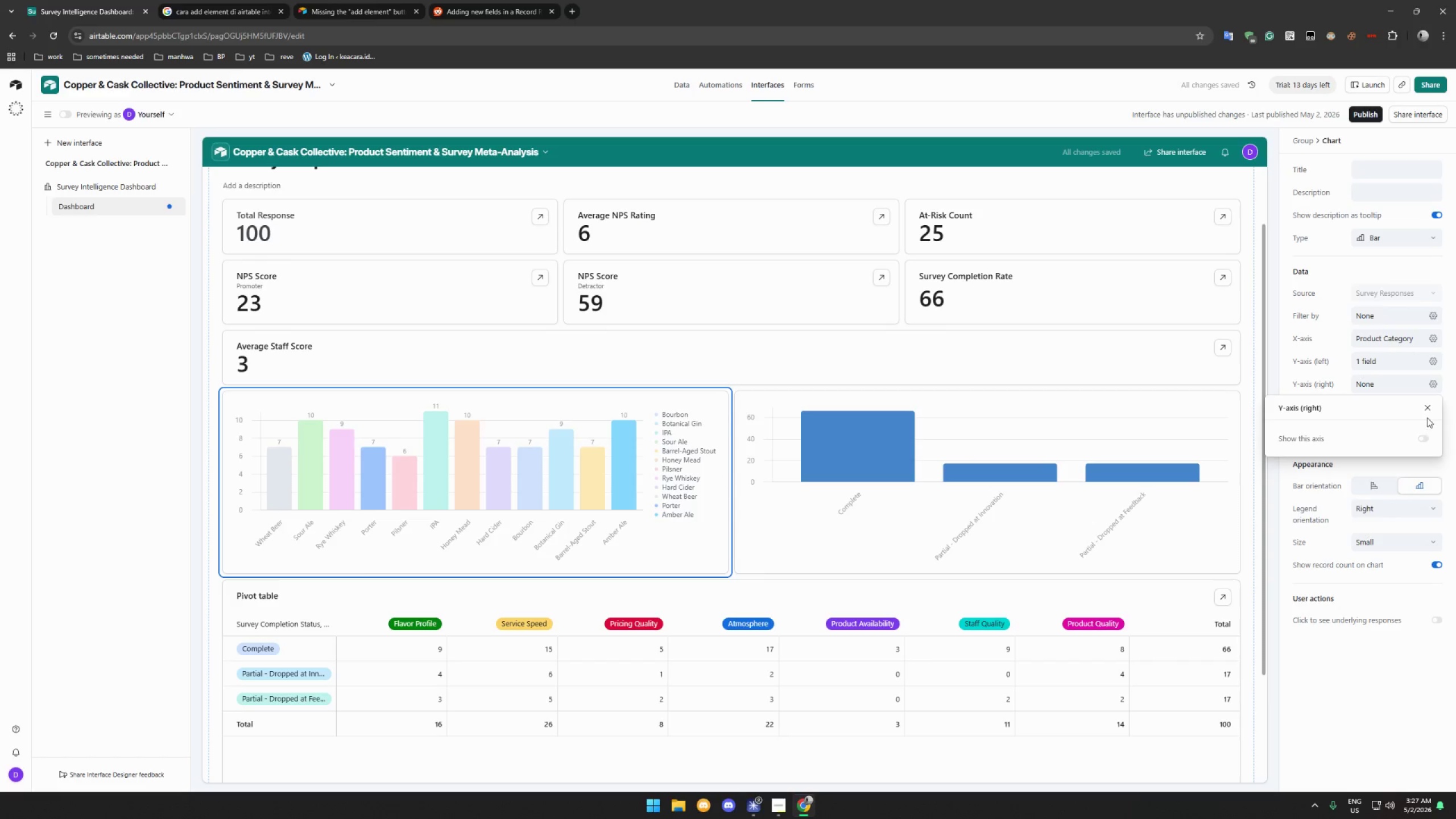 
left_click([1428, 408])
 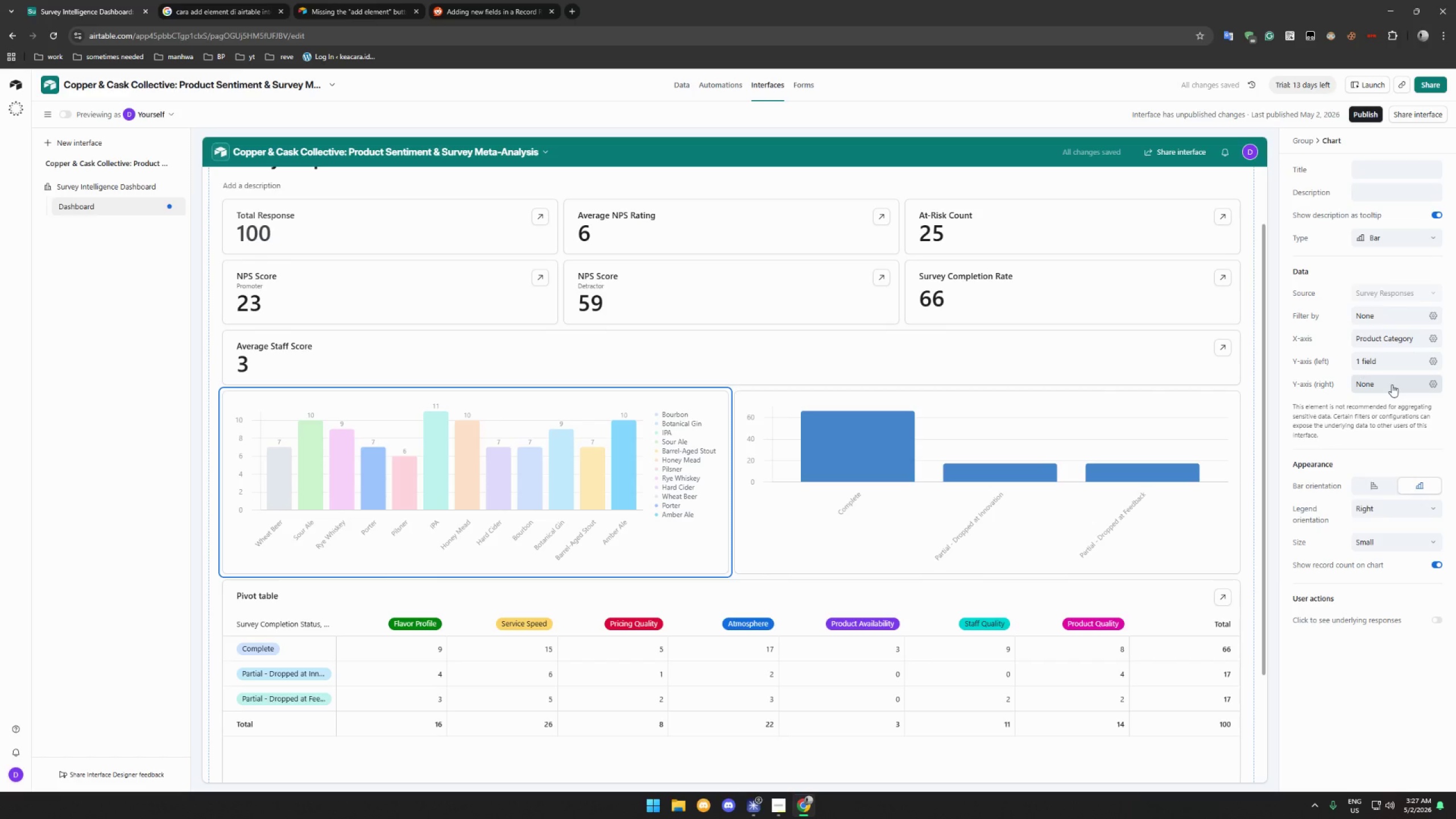 
left_click([1393, 362])
 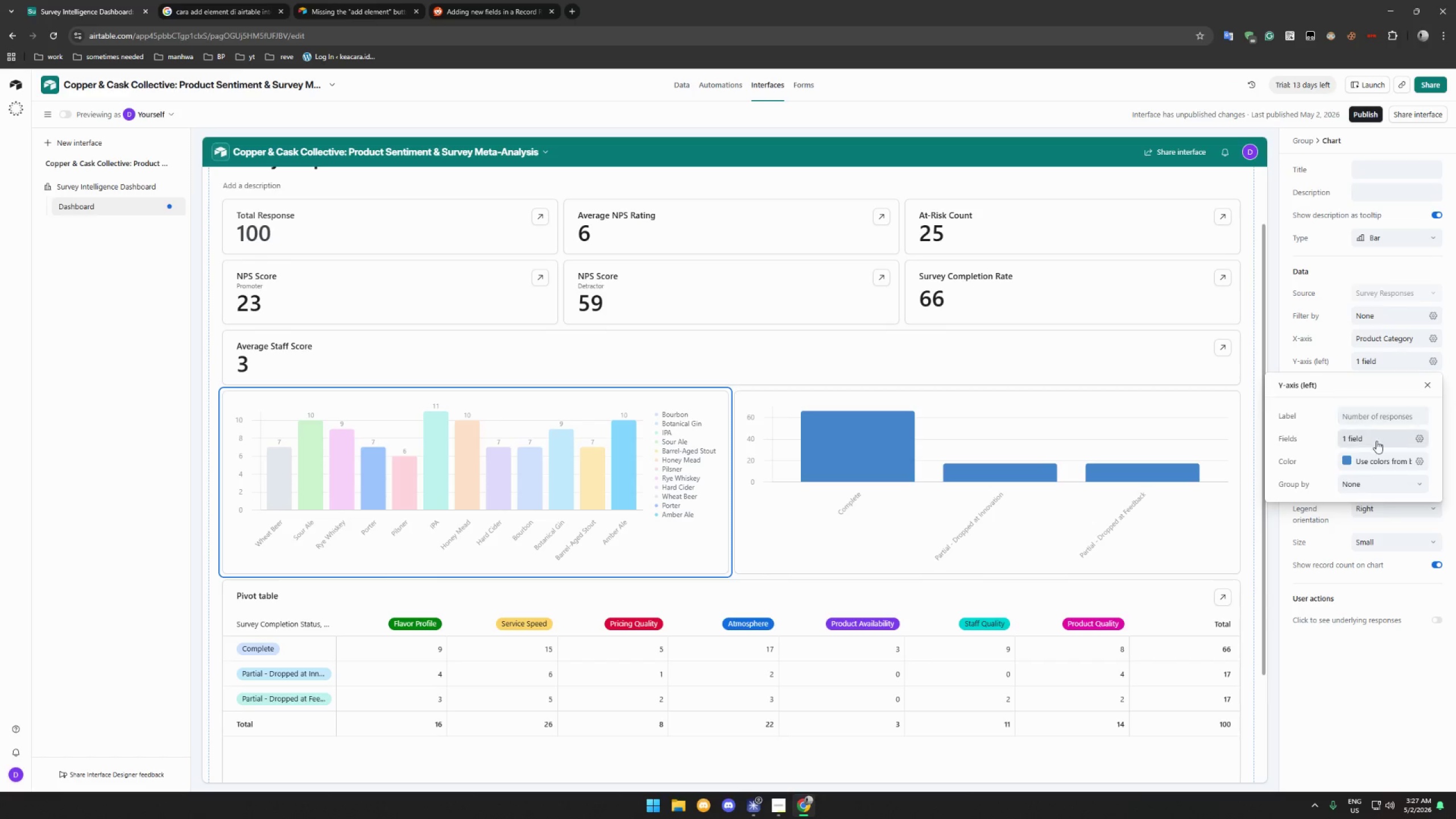 
left_click([1393, 440])
 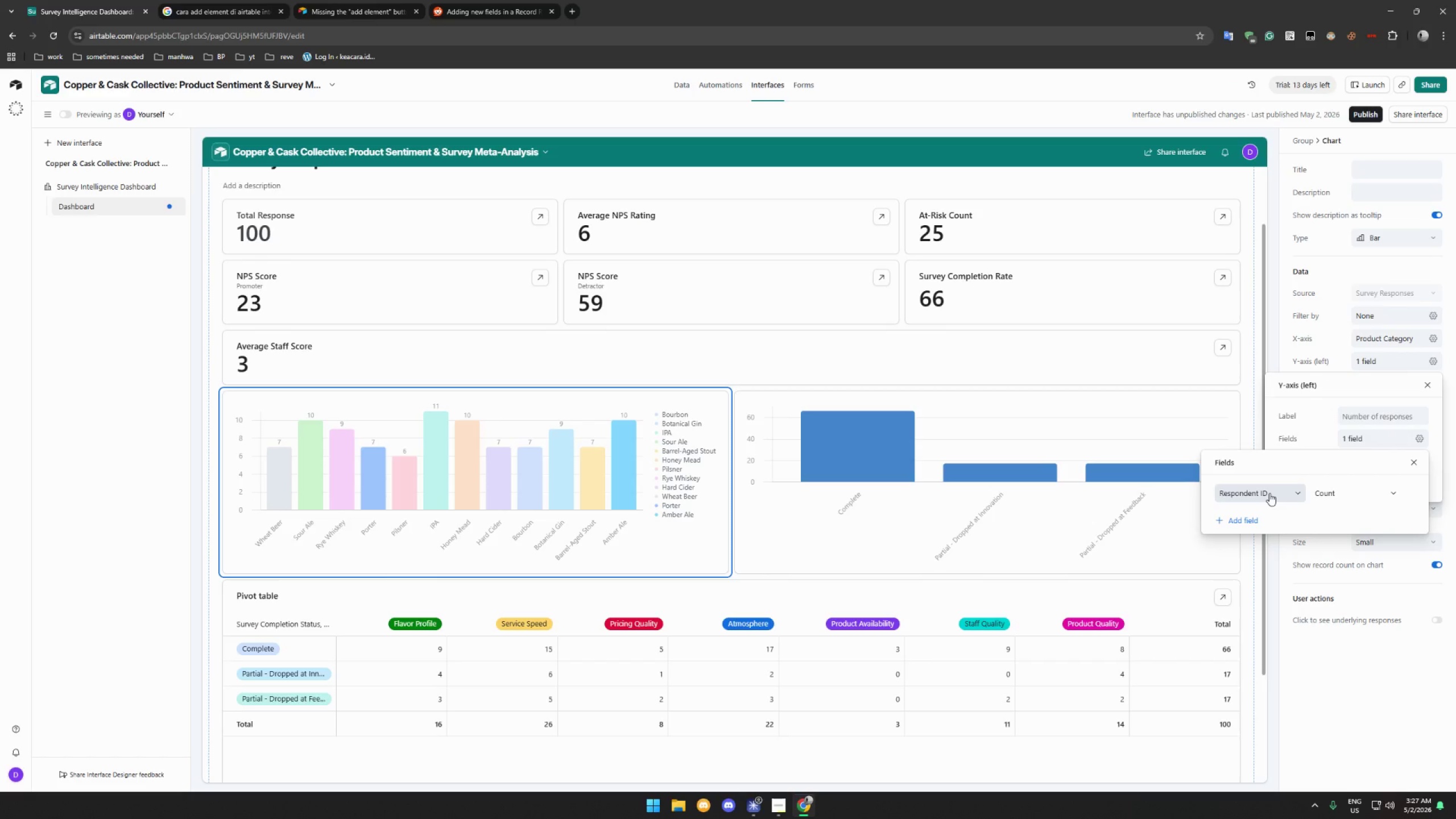 
wait(5.14)
 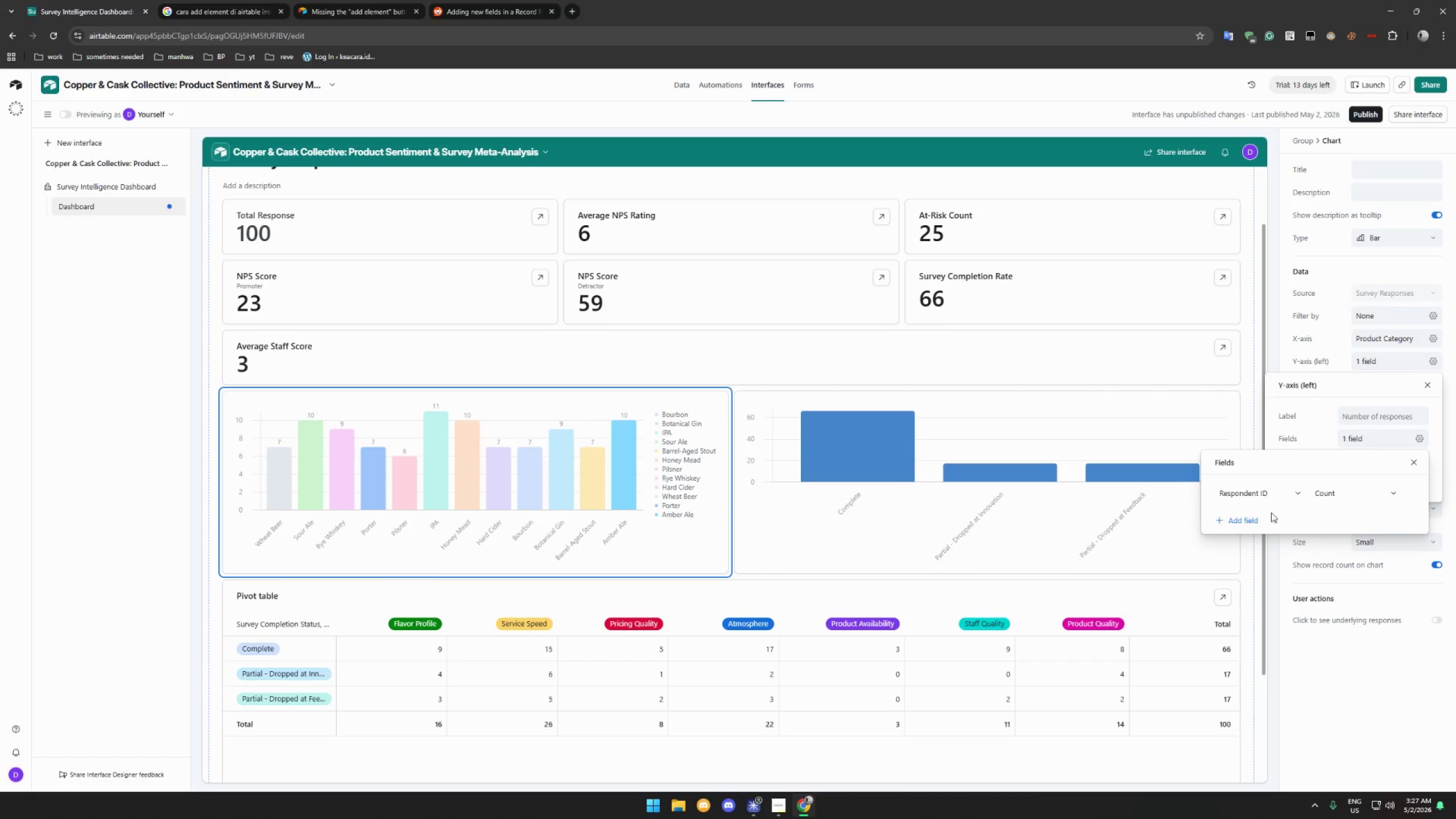 
left_click([1345, 490])
 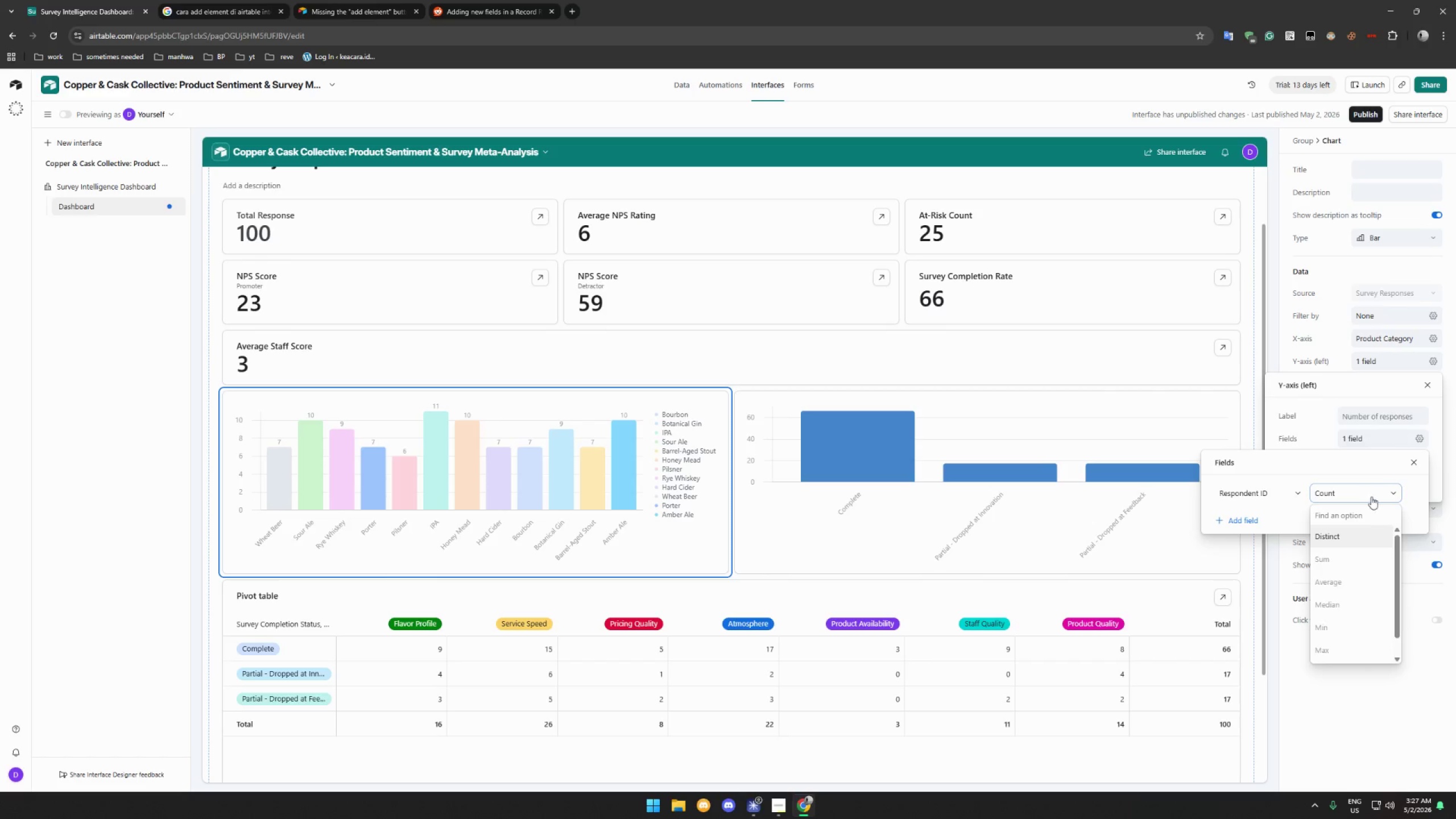 
left_click([1317, 440])
 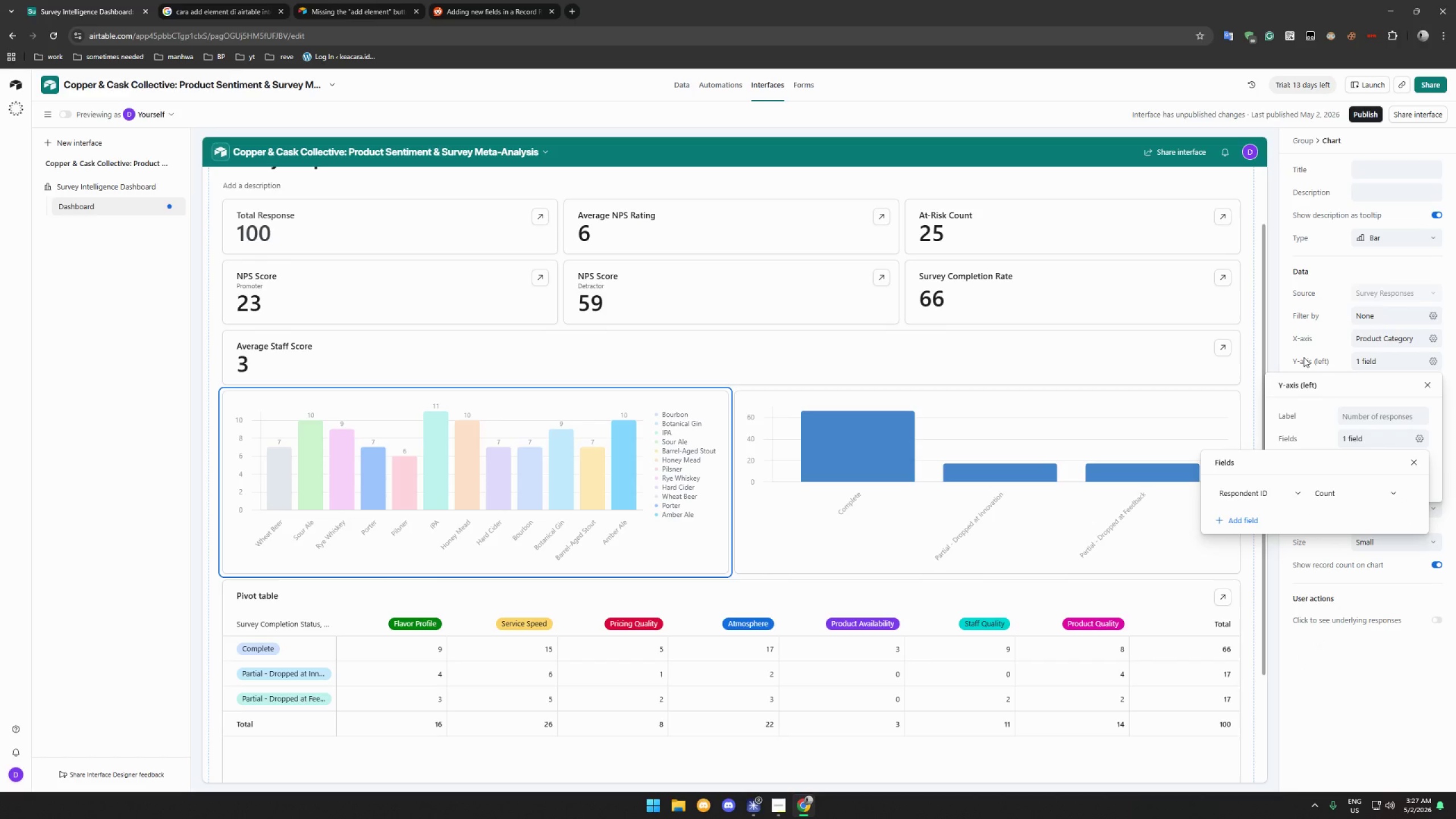 
wait(7.0)
 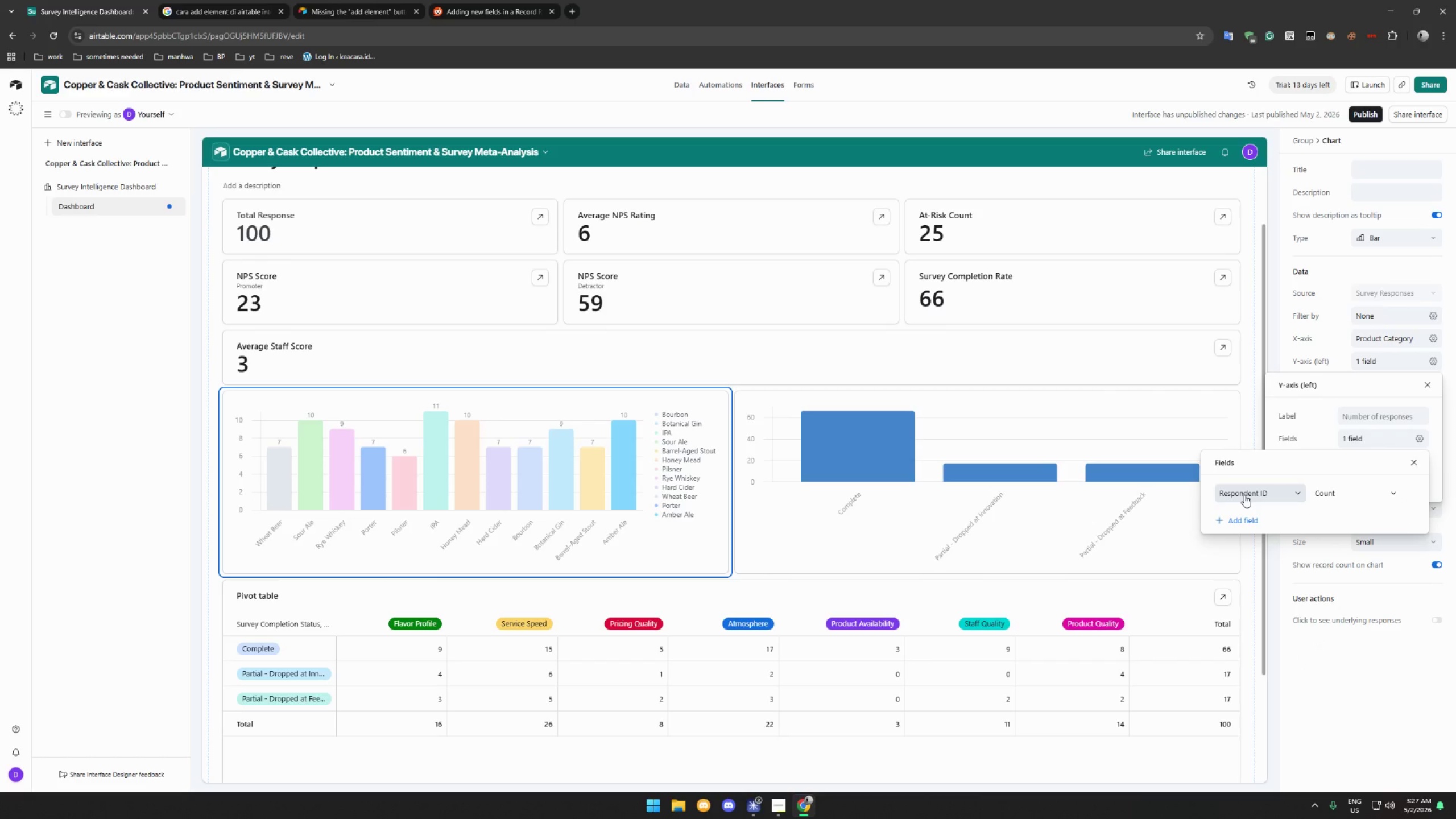 
left_click([1321, 322])
 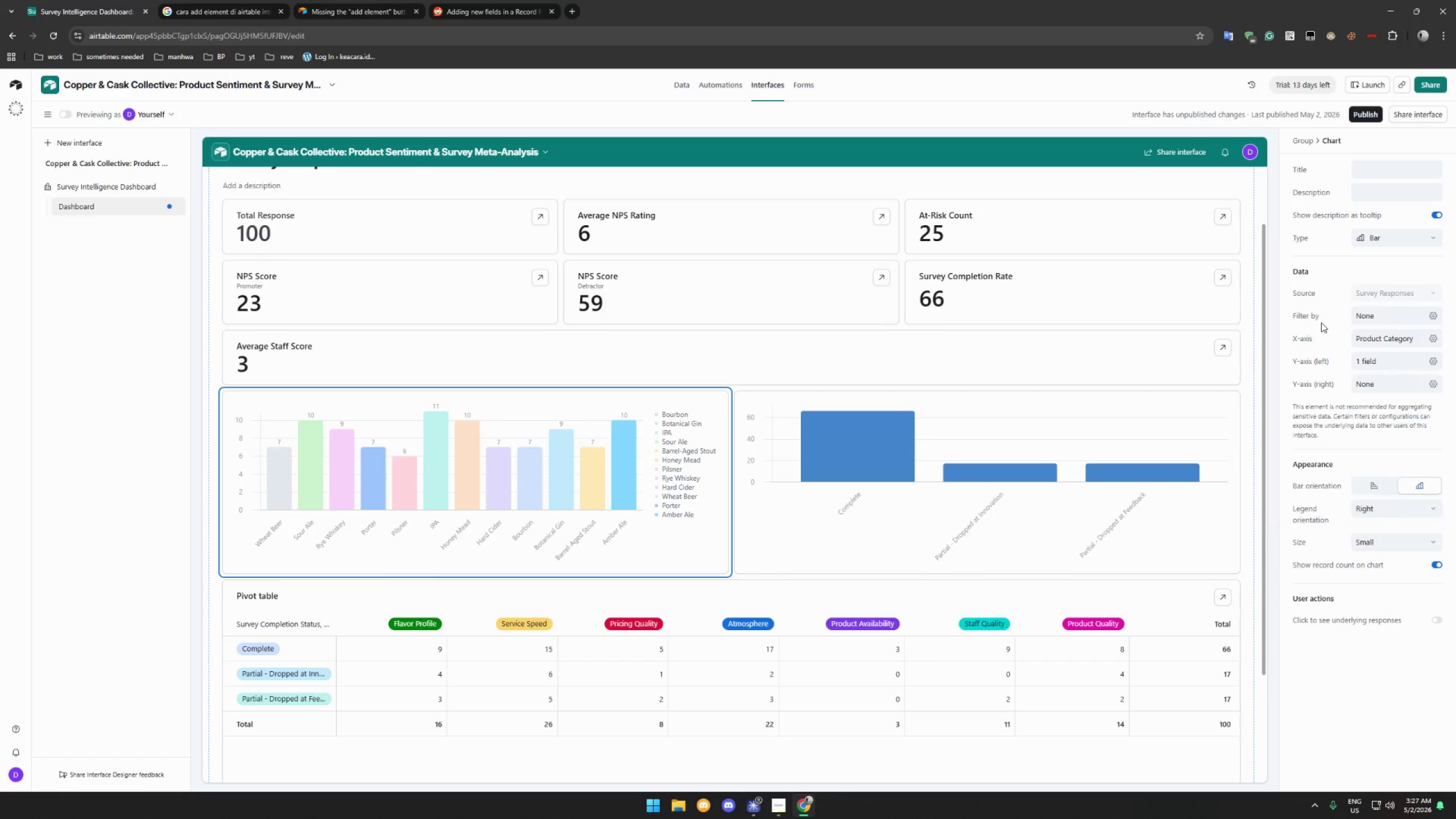 
left_click([1321, 322])
 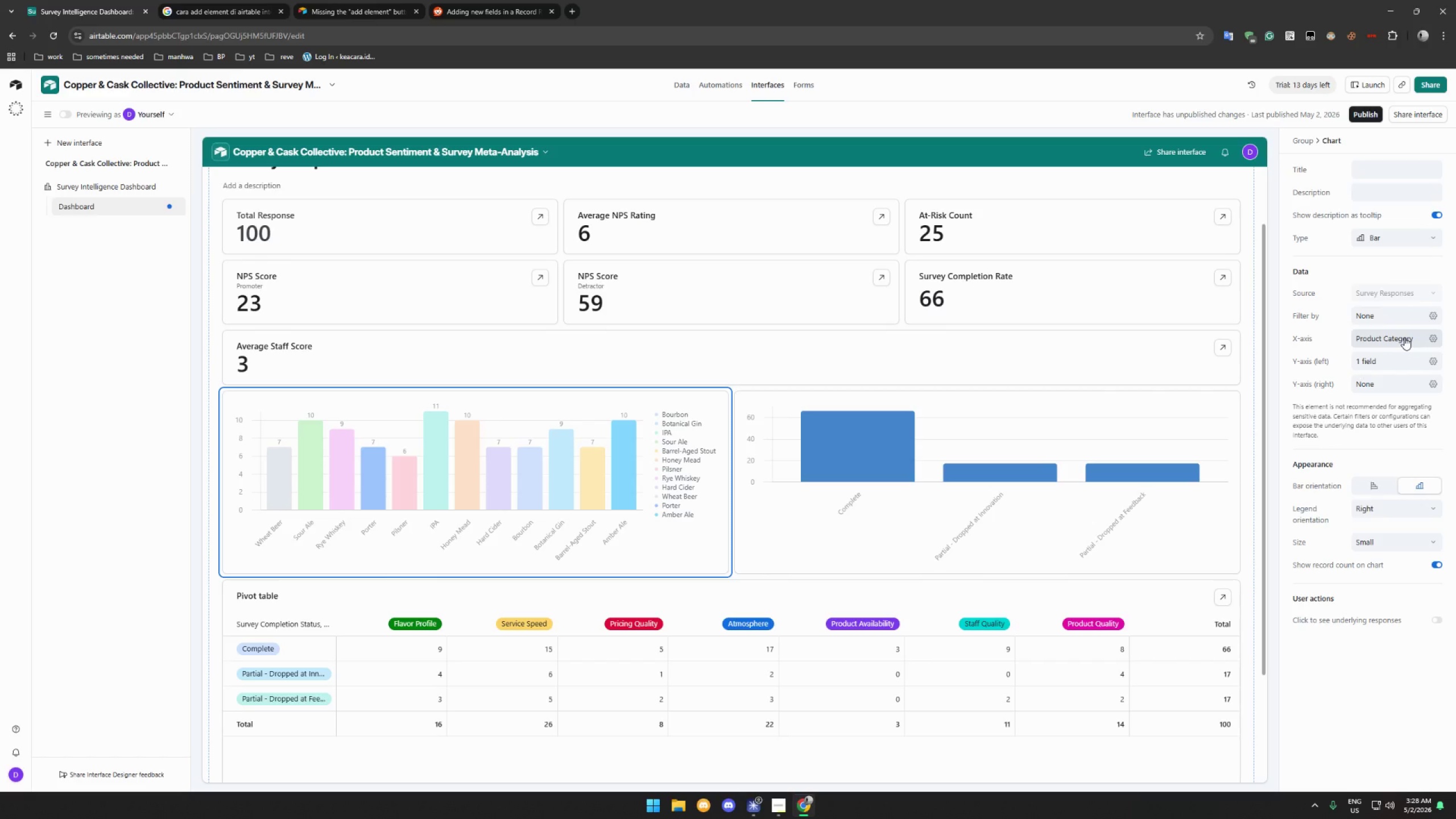 
left_click([1404, 337])
 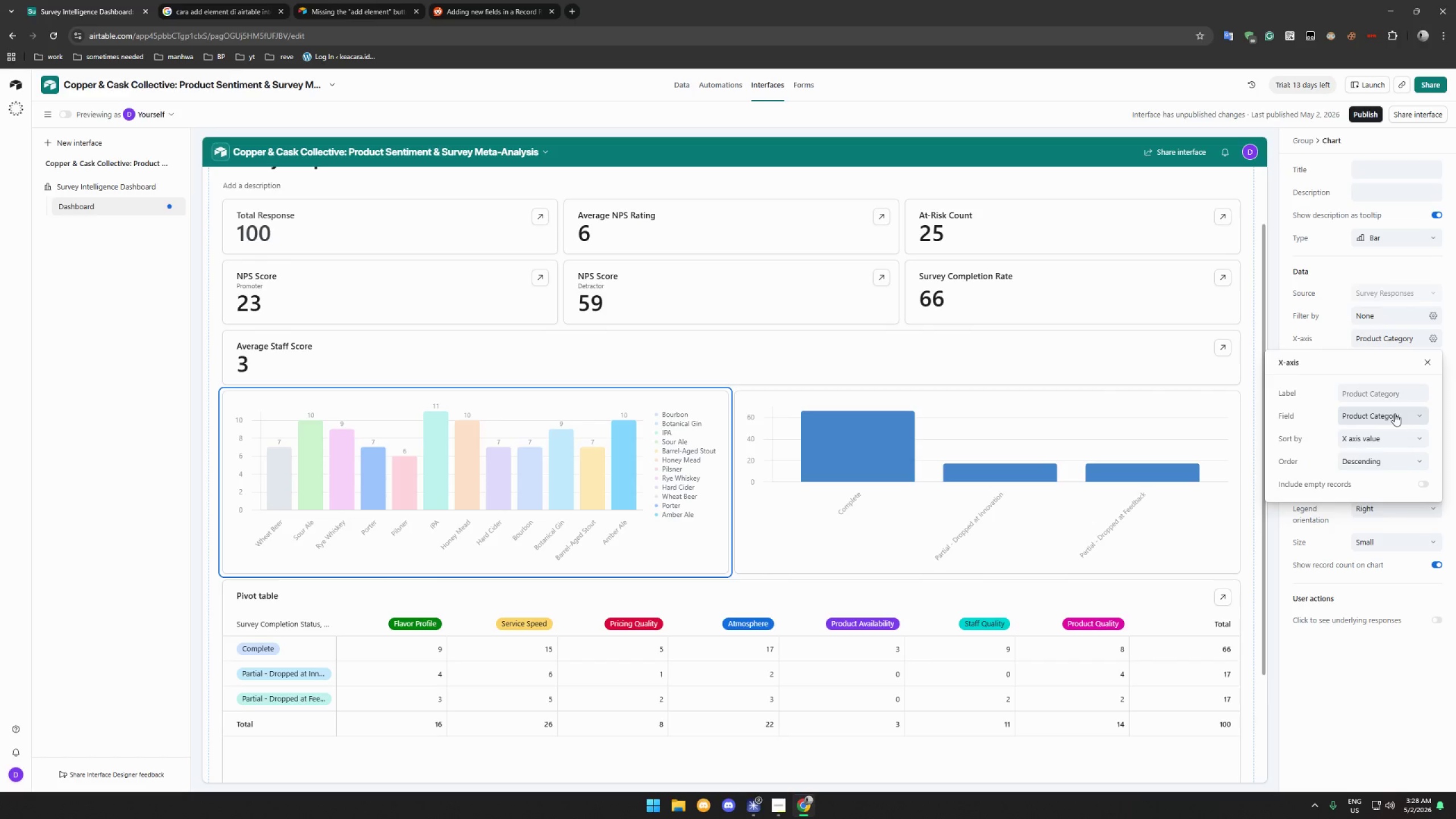 
wait(14.28)
 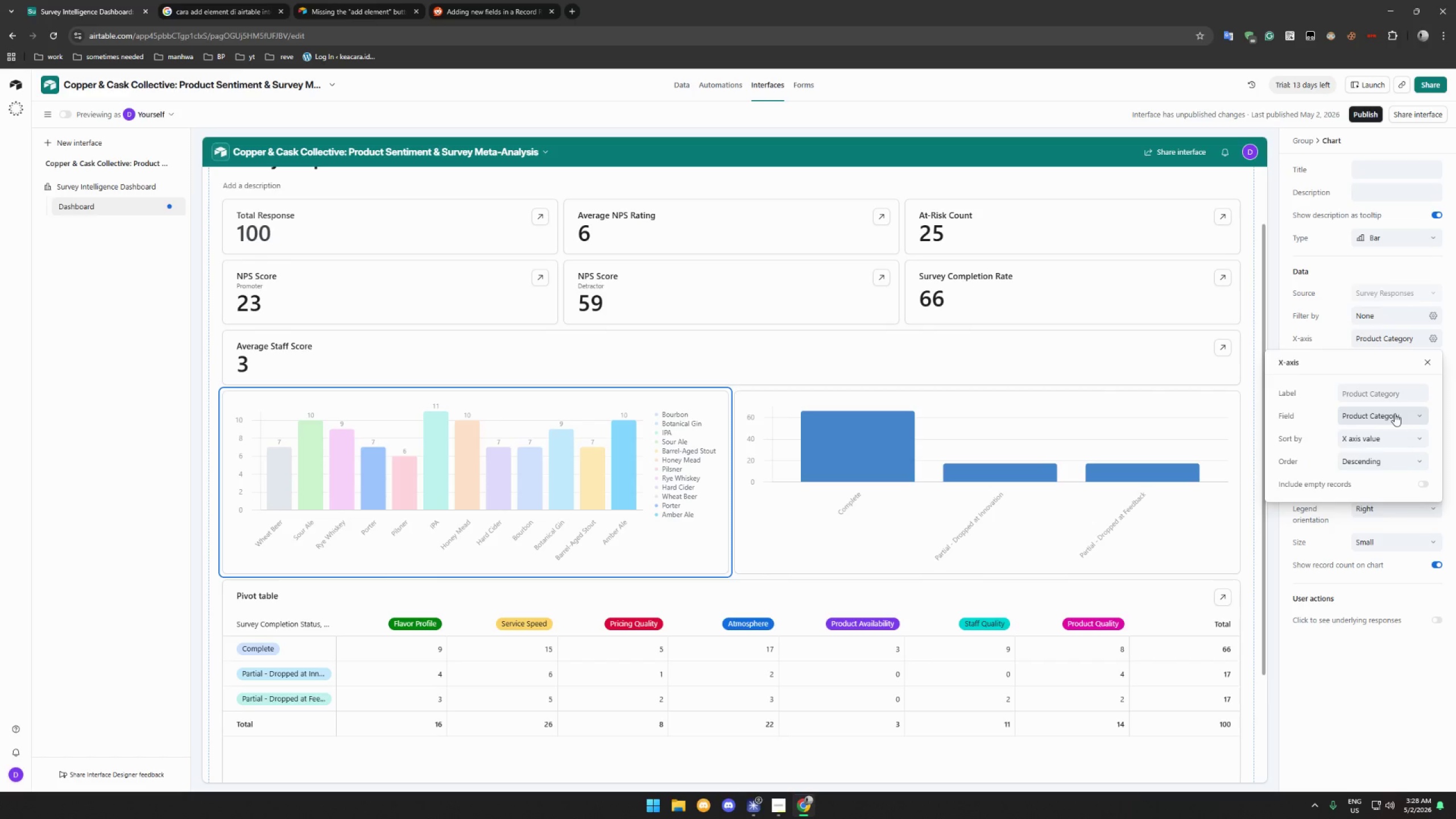 
left_click([1430, 362])
 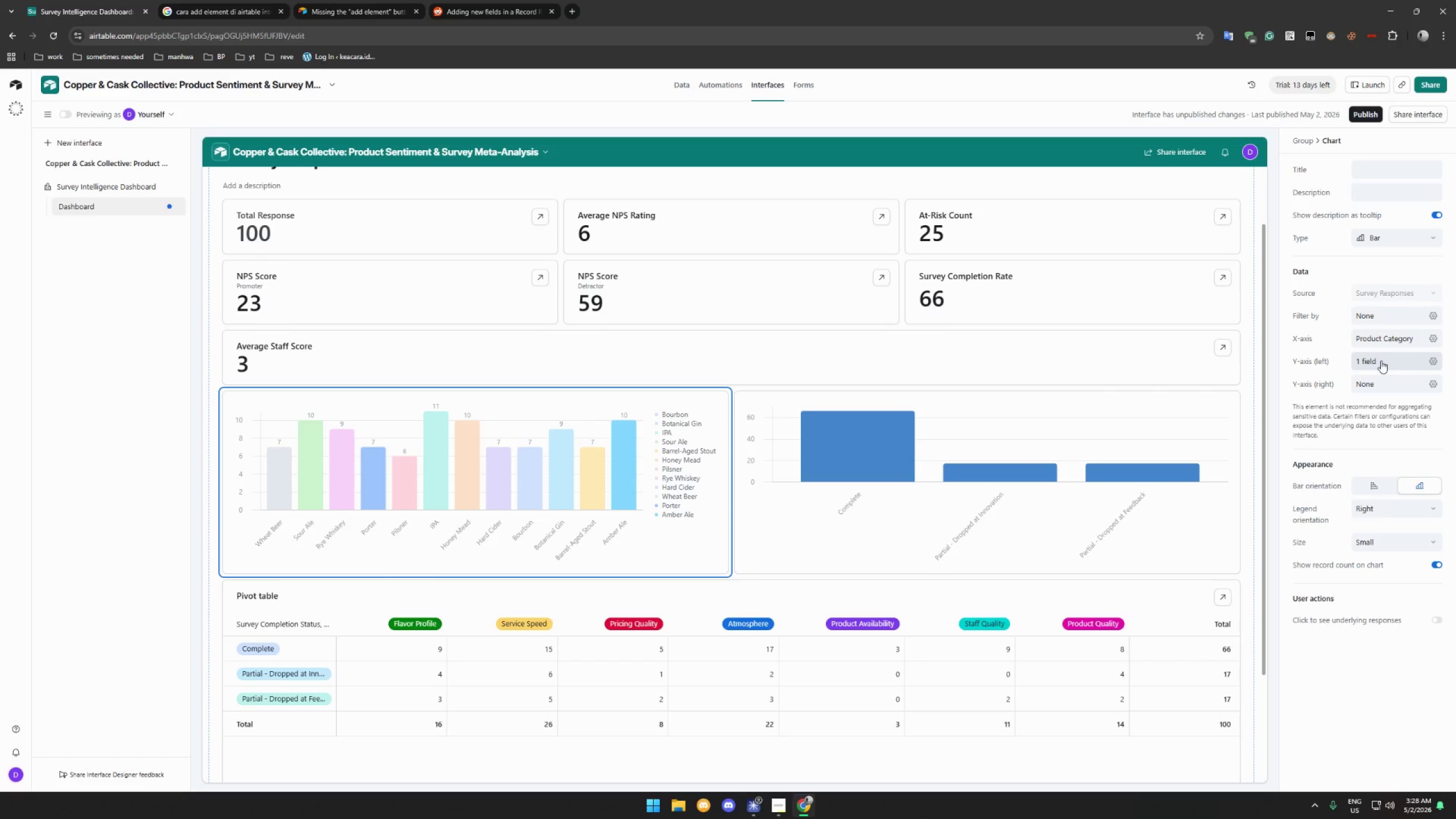 
wait(6.69)
 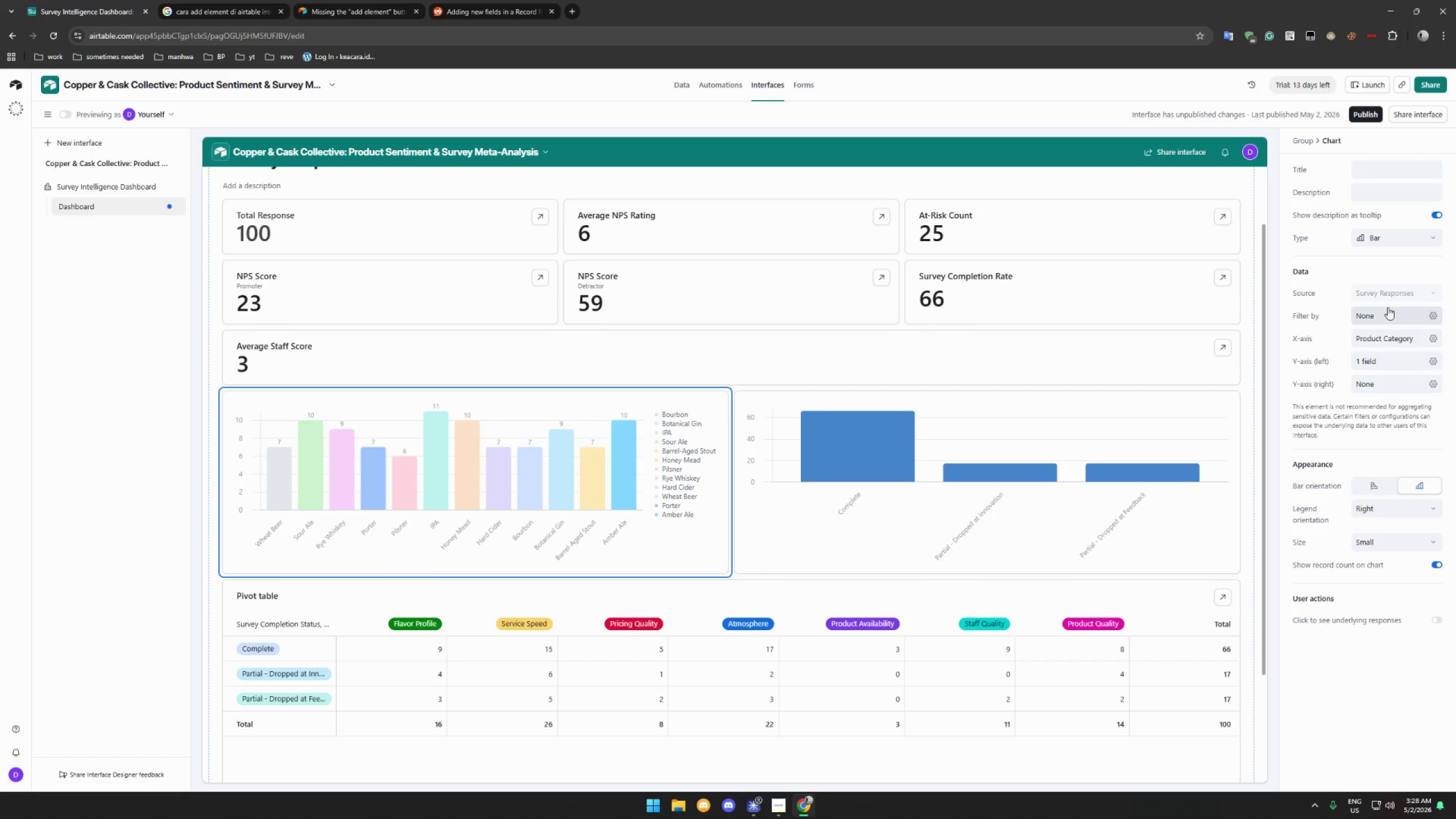 
left_click([1399, 383])
 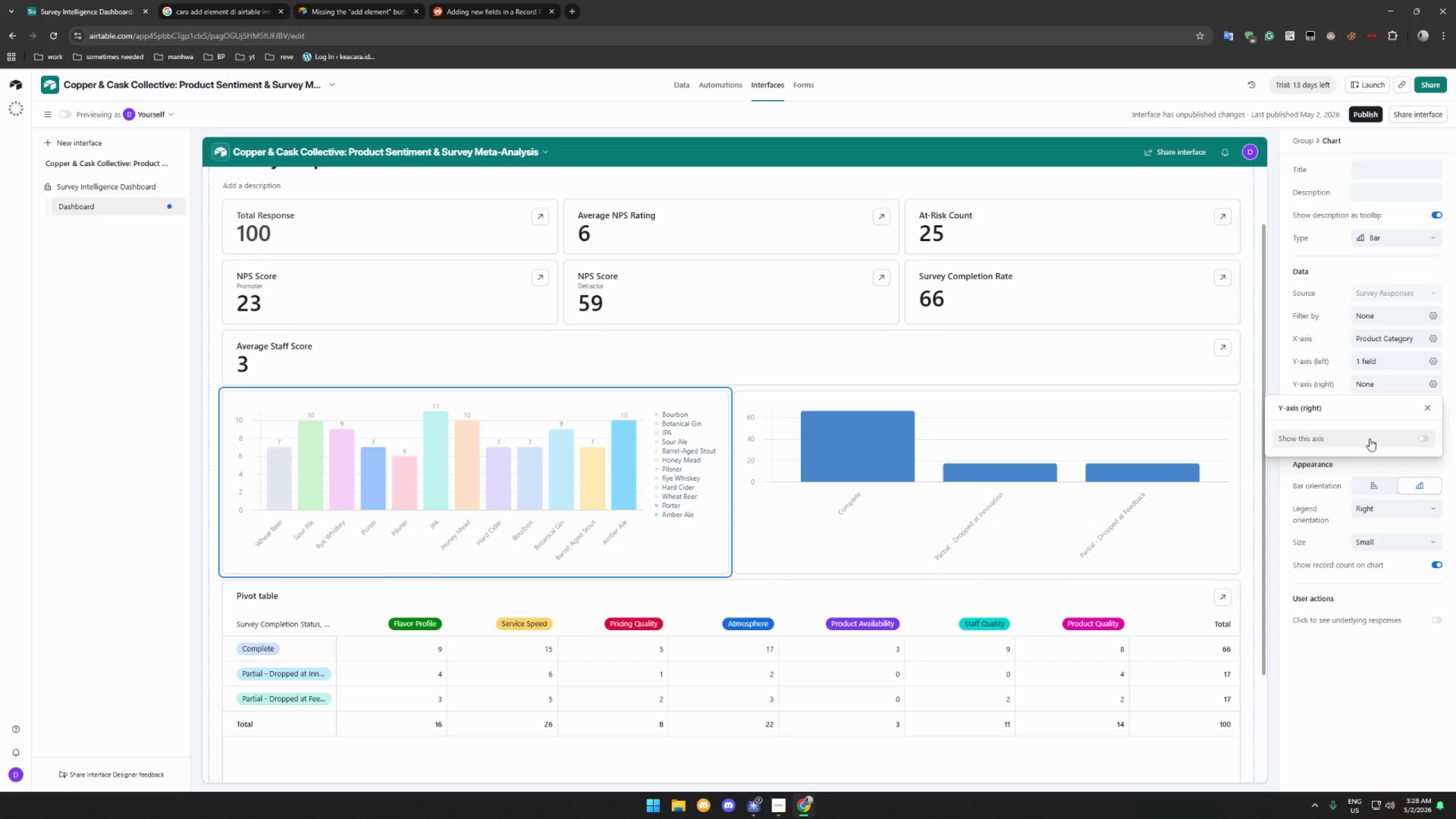 
left_click([1370, 439])
 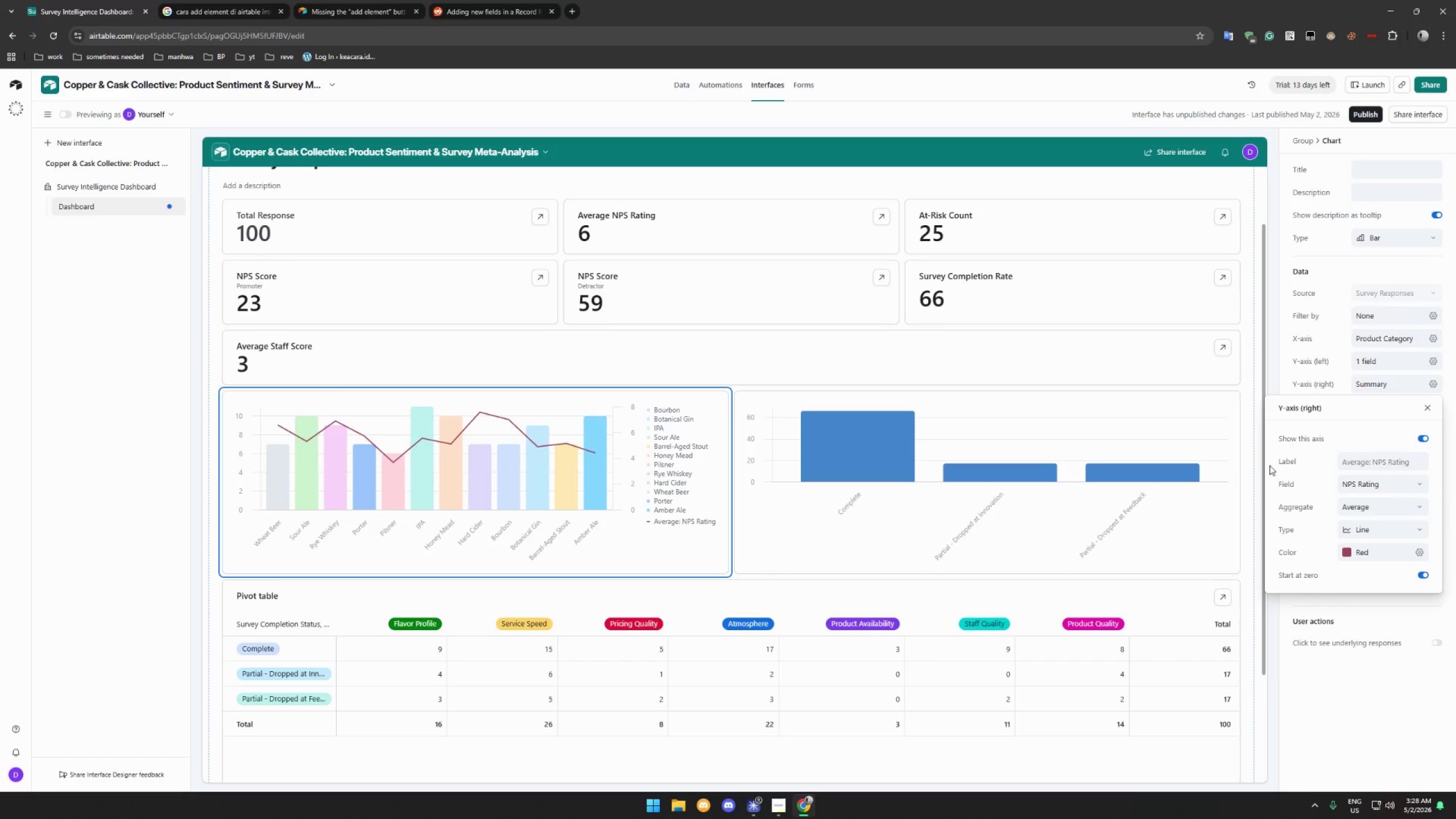 
wait(15.2)
 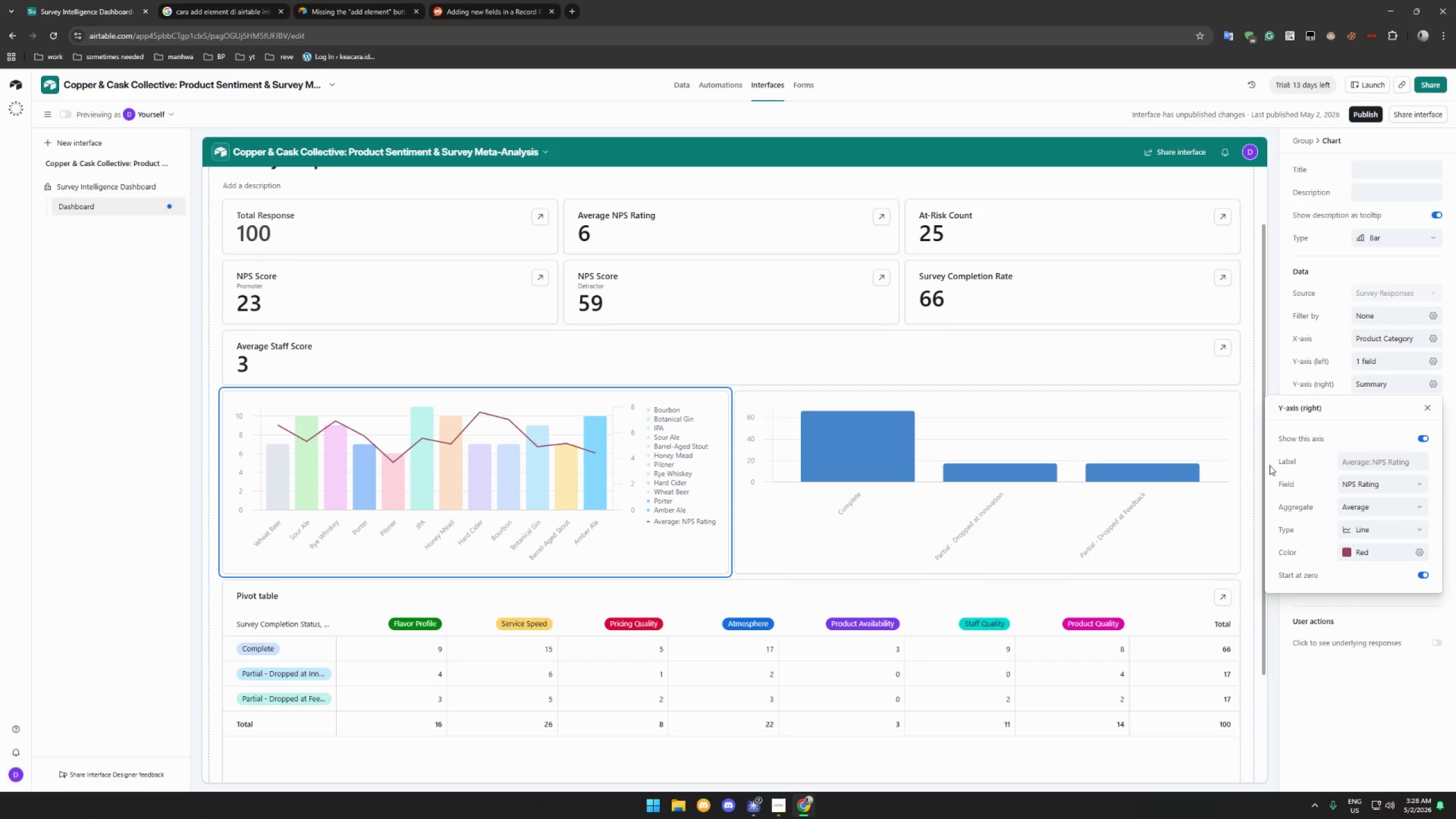 
left_click([1428, 408])
 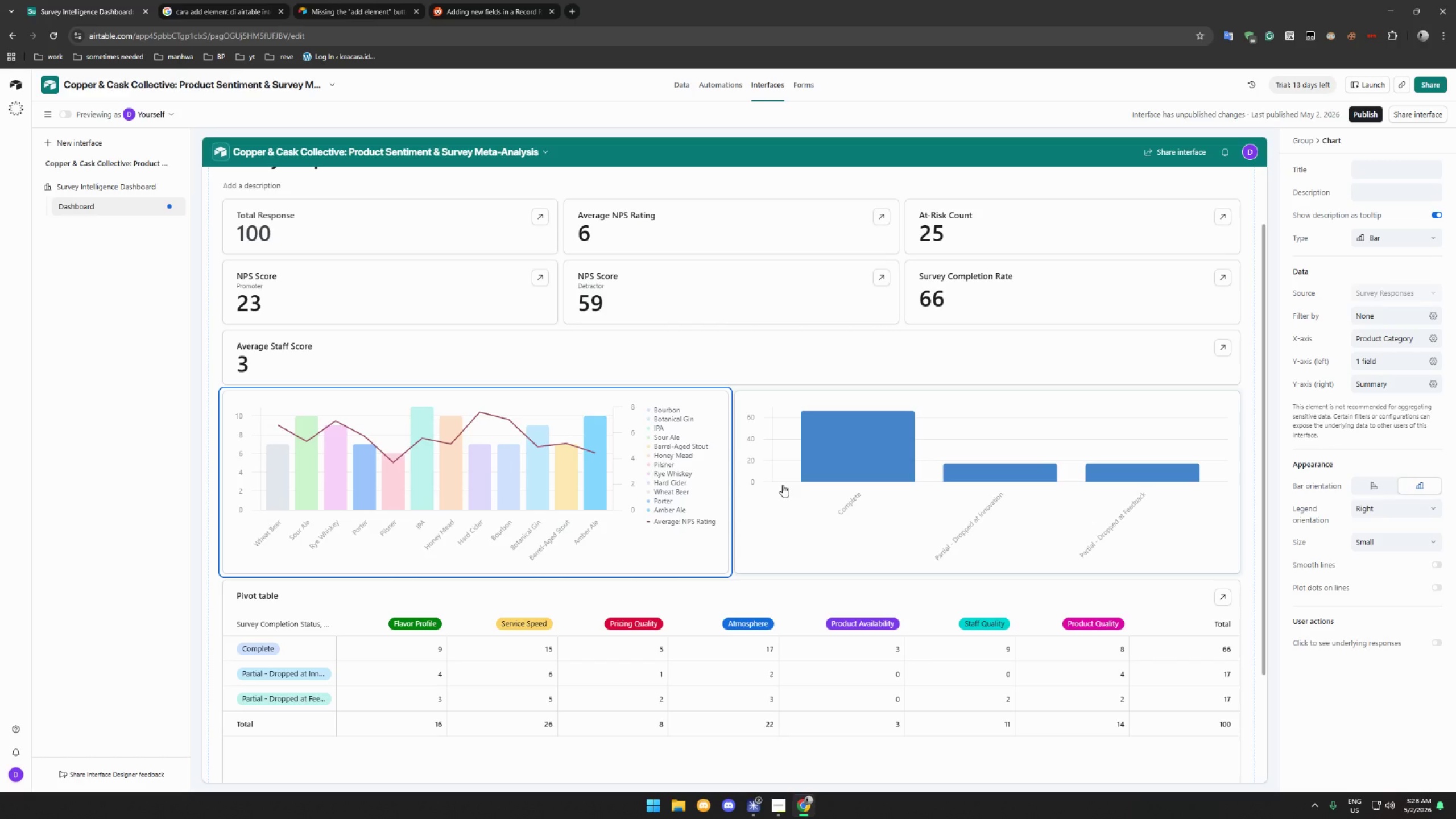 
wait(8.88)
 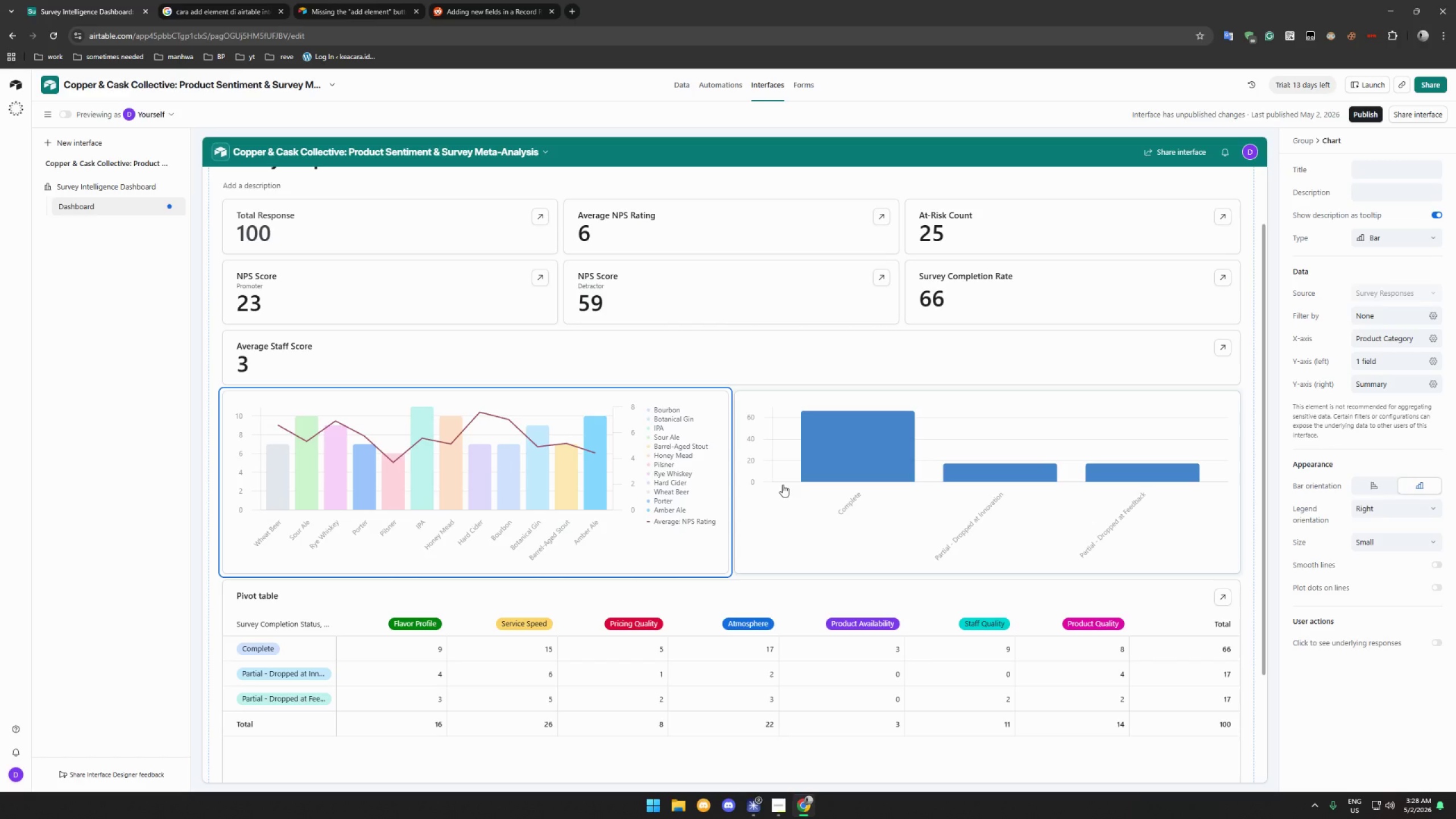 
left_click([1036, 418])
 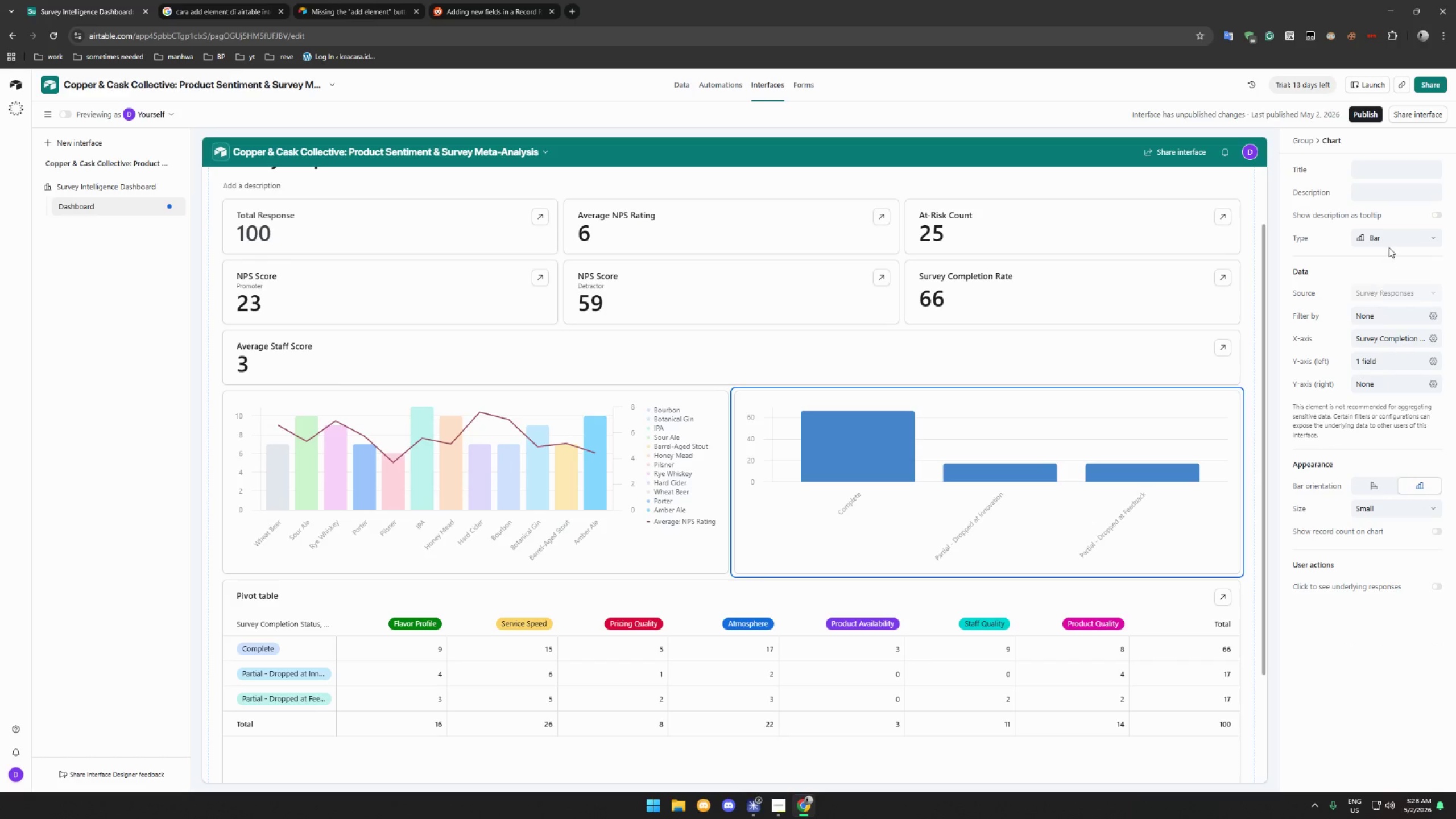 
left_click([1389, 237])
 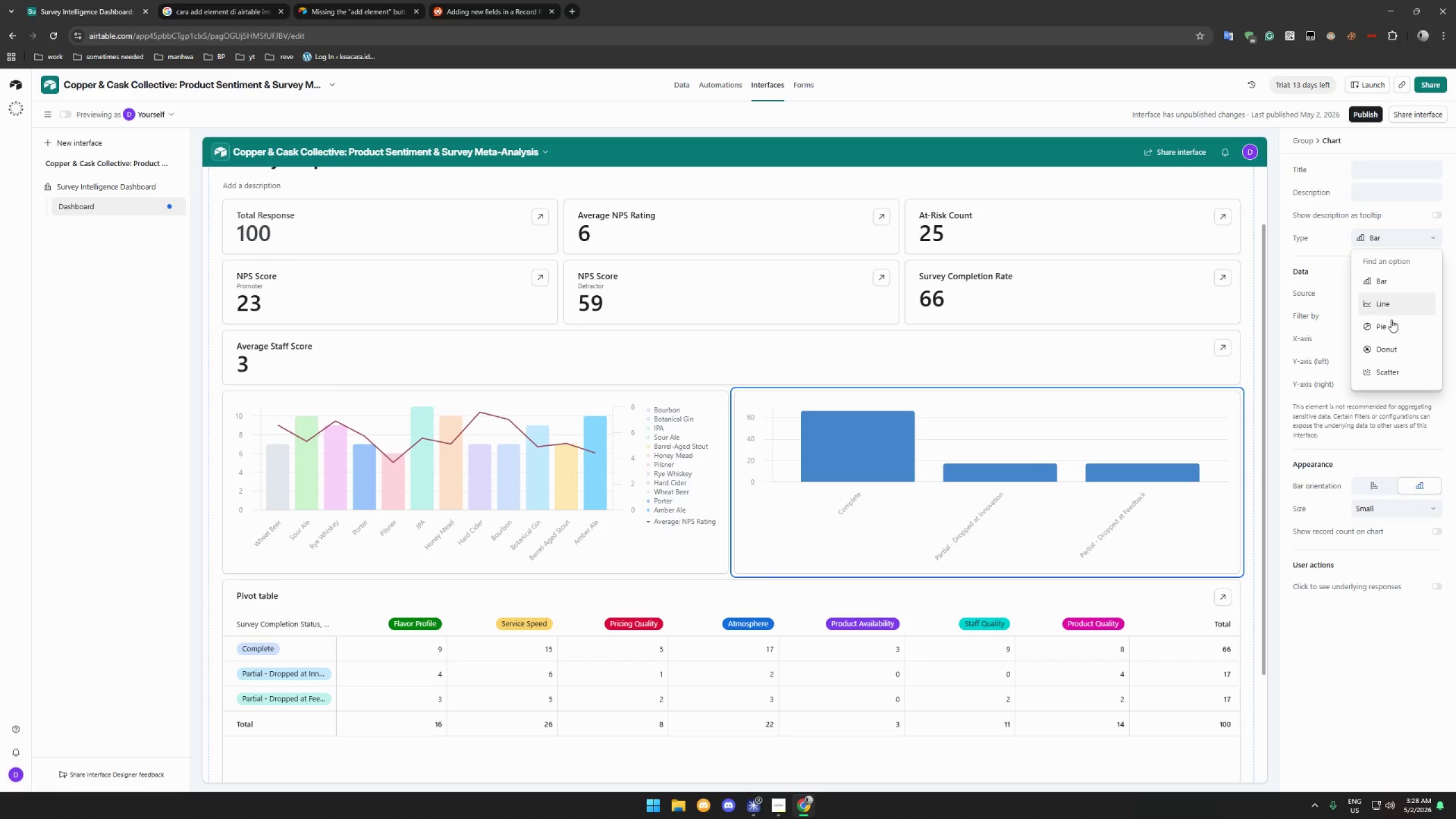 
left_click([1391, 326])
 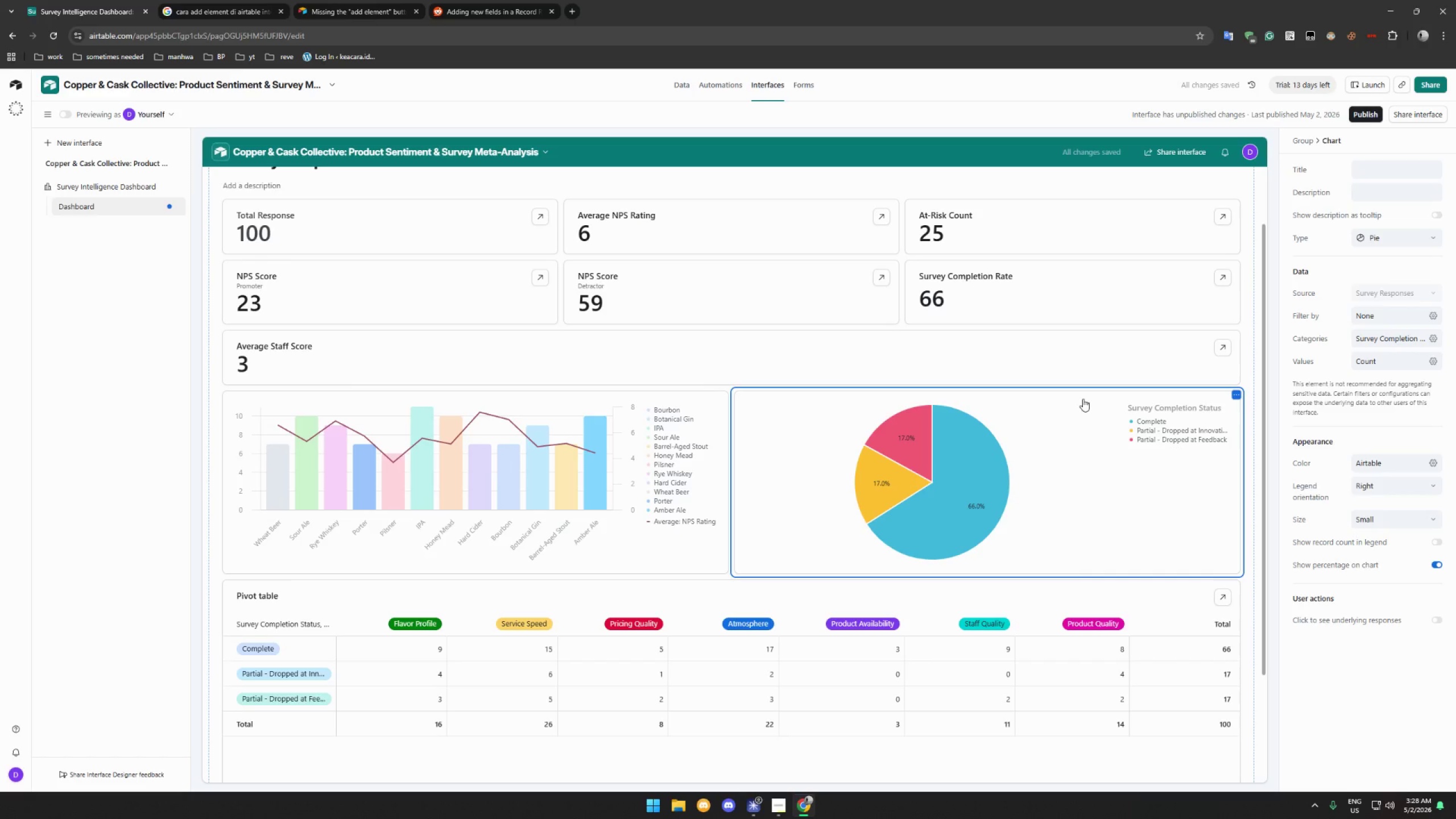 
wait(9.12)
 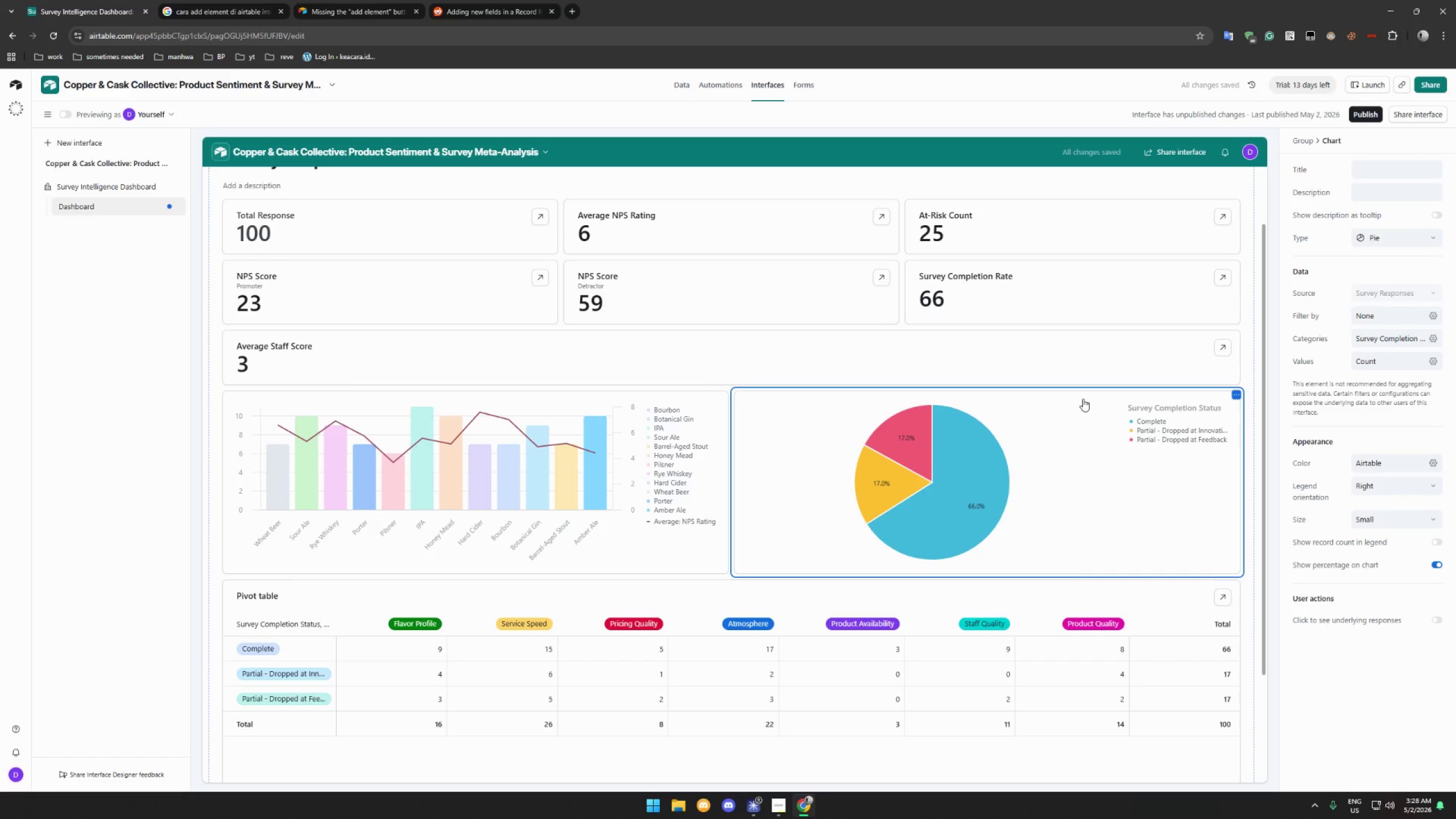 
left_click([1403, 334])
 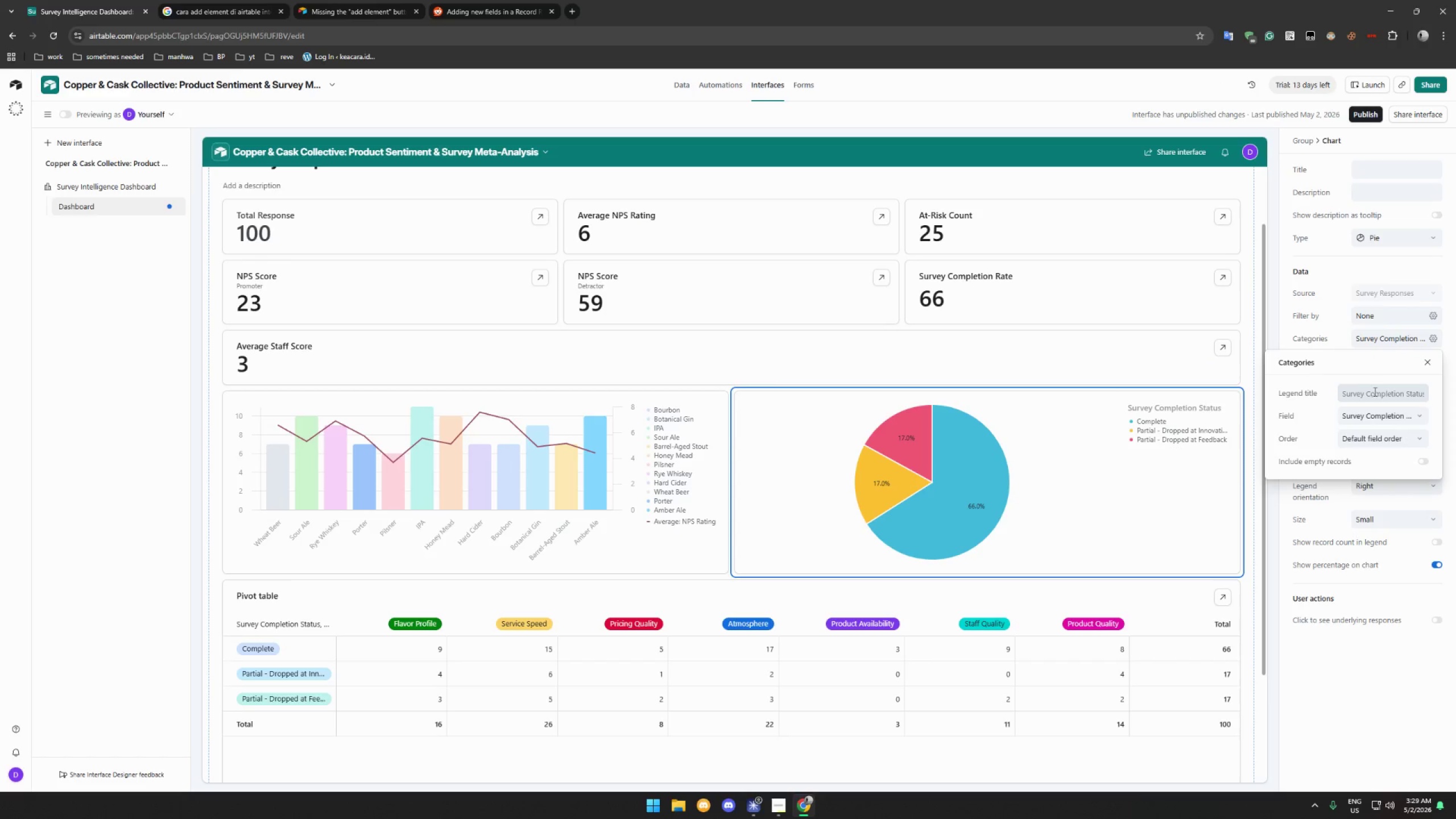 
left_click([1379, 417])
 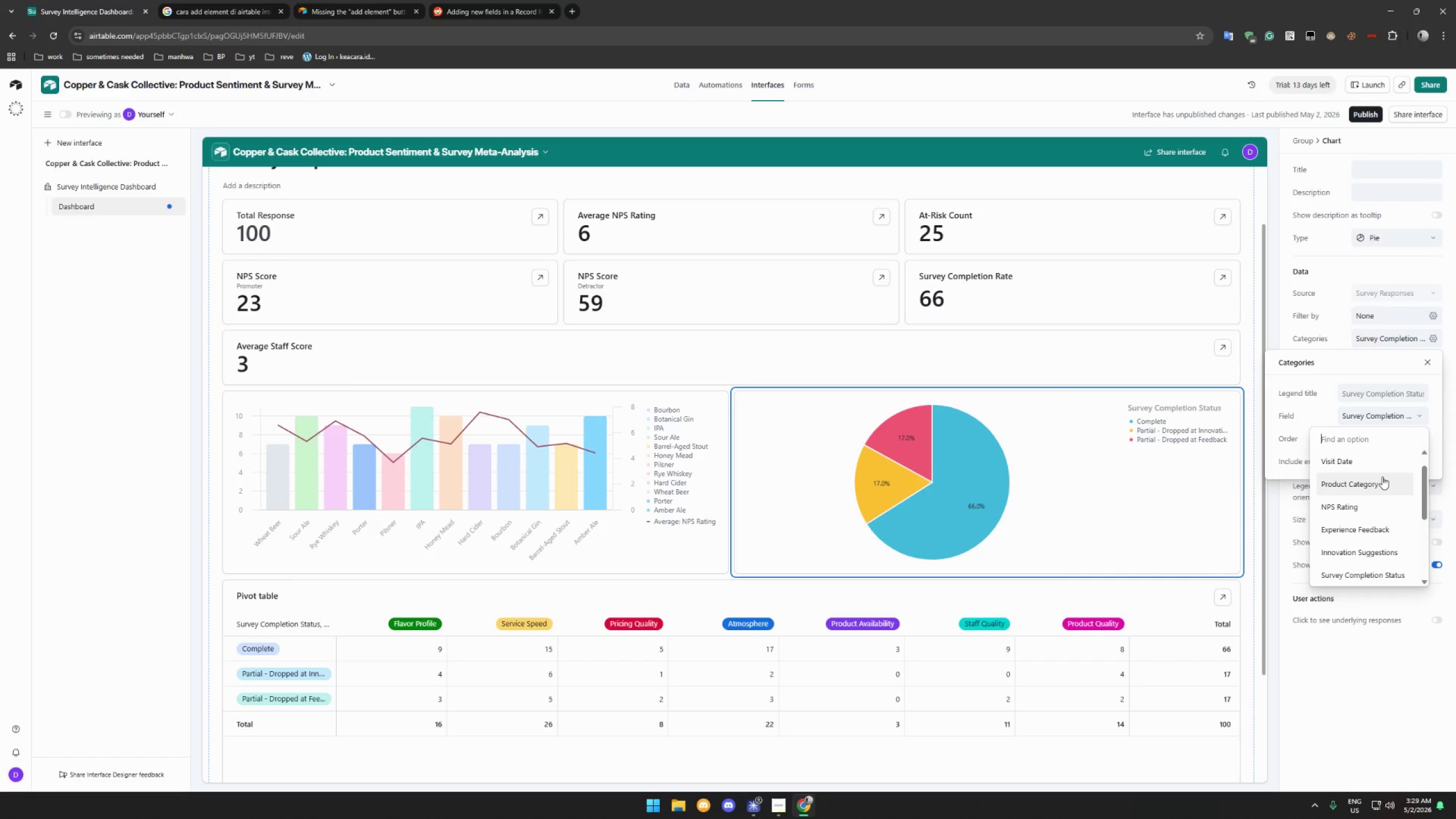 
scroll: coordinate [1382, 477], scroll_direction: down, amount: 4.0
 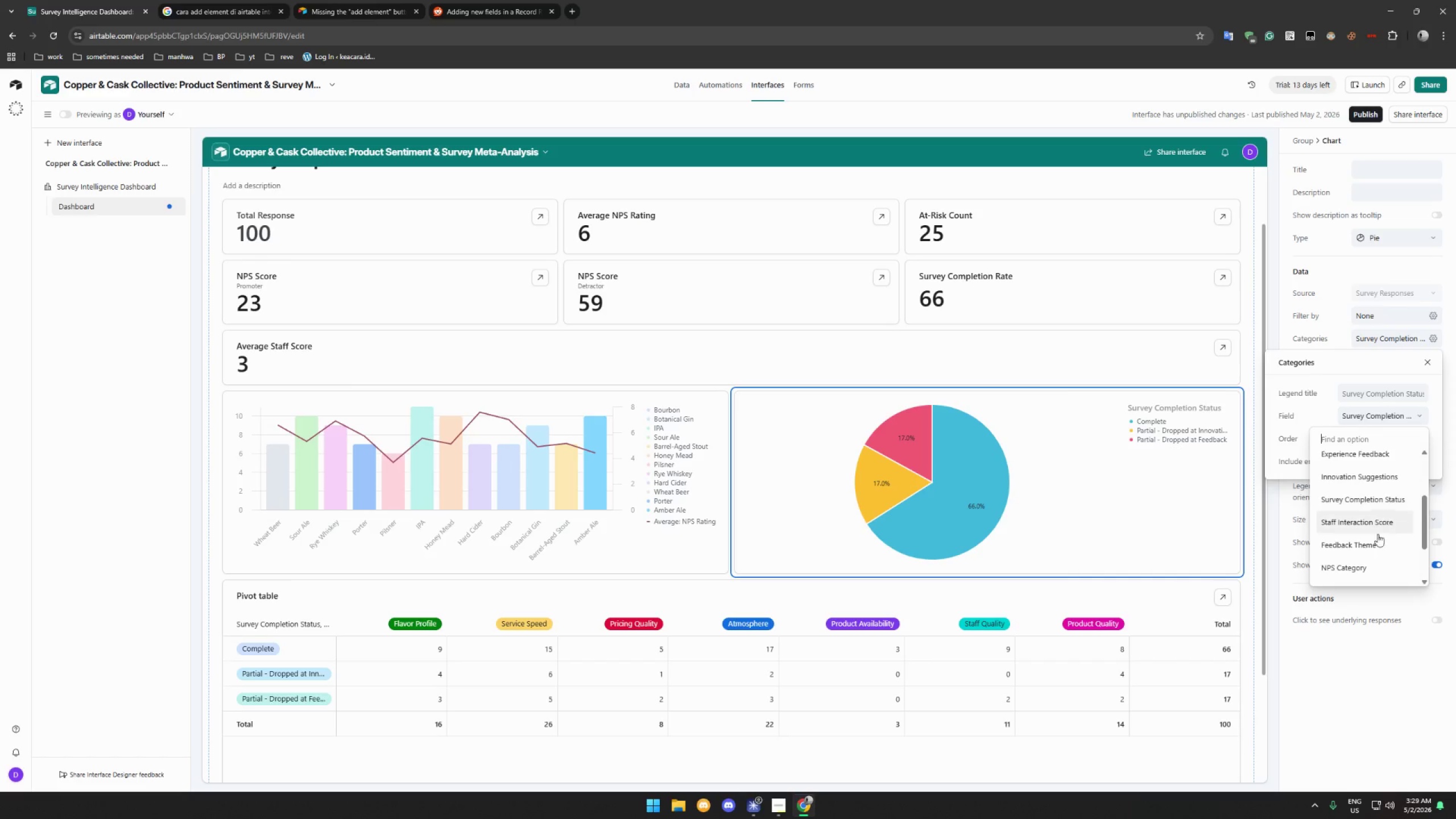 
left_click([1375, 547])
 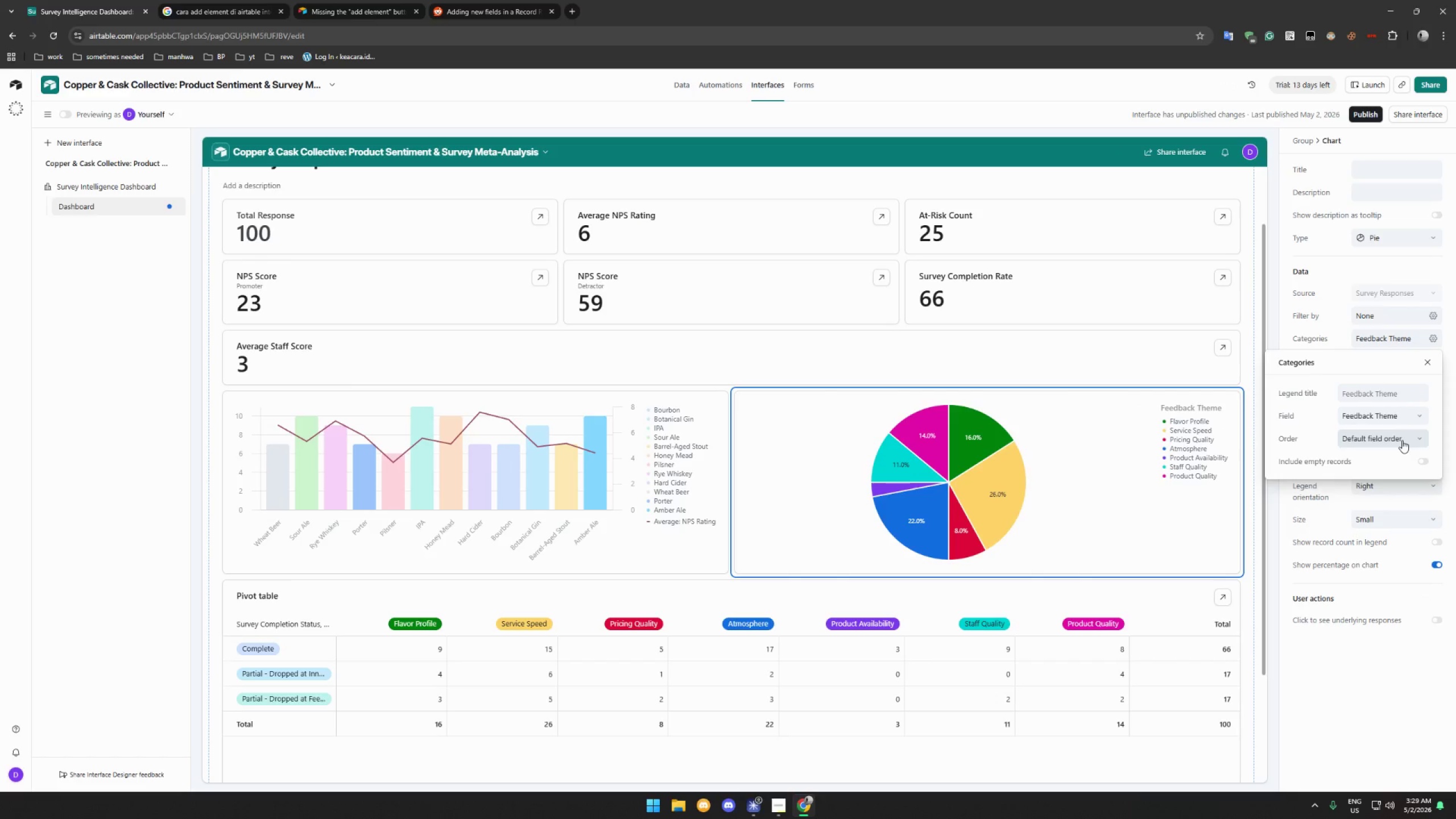 
wait(12.47)
 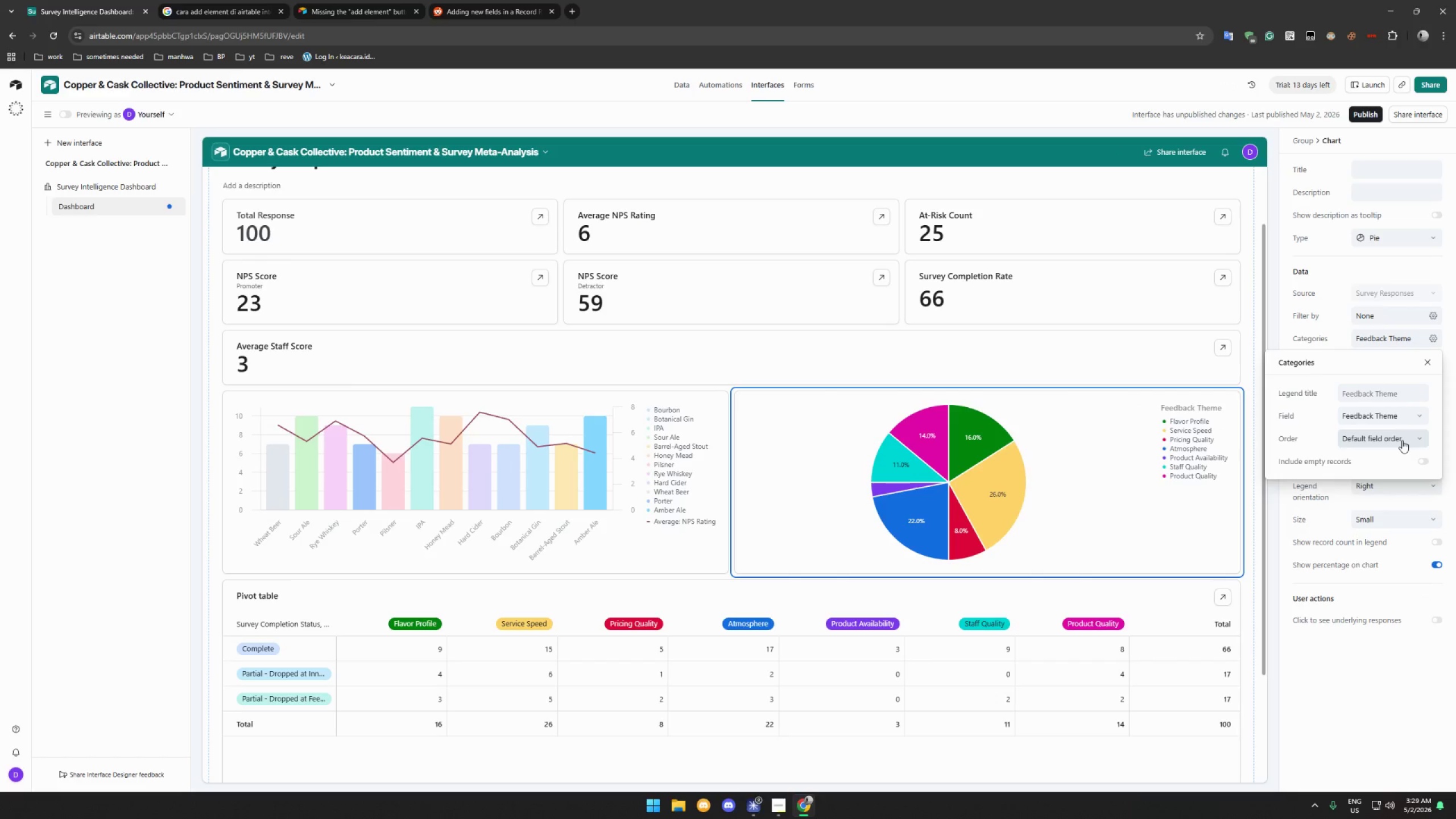 
left_click([1402, 440])
 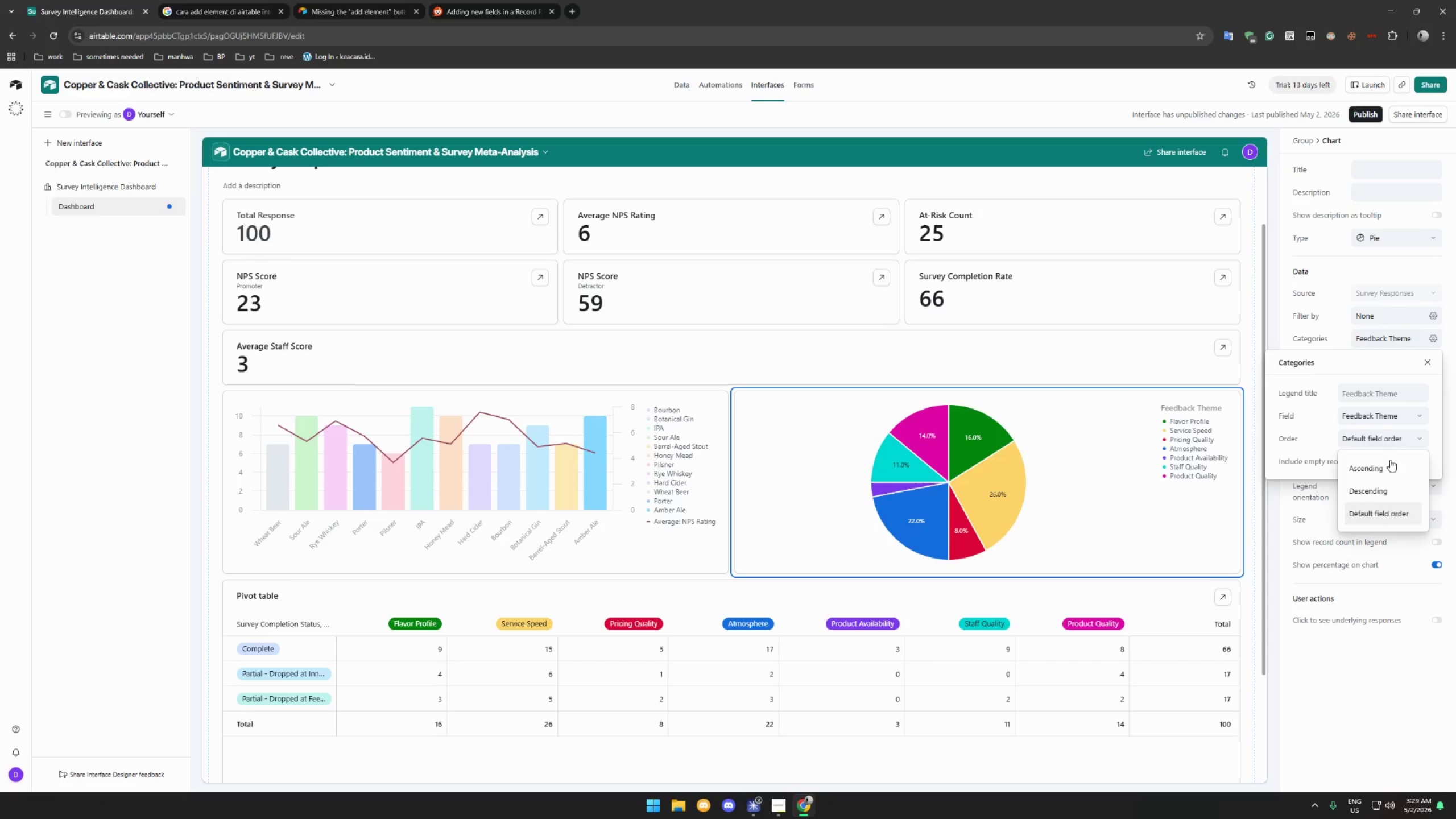 
left_click([1381, 471])
 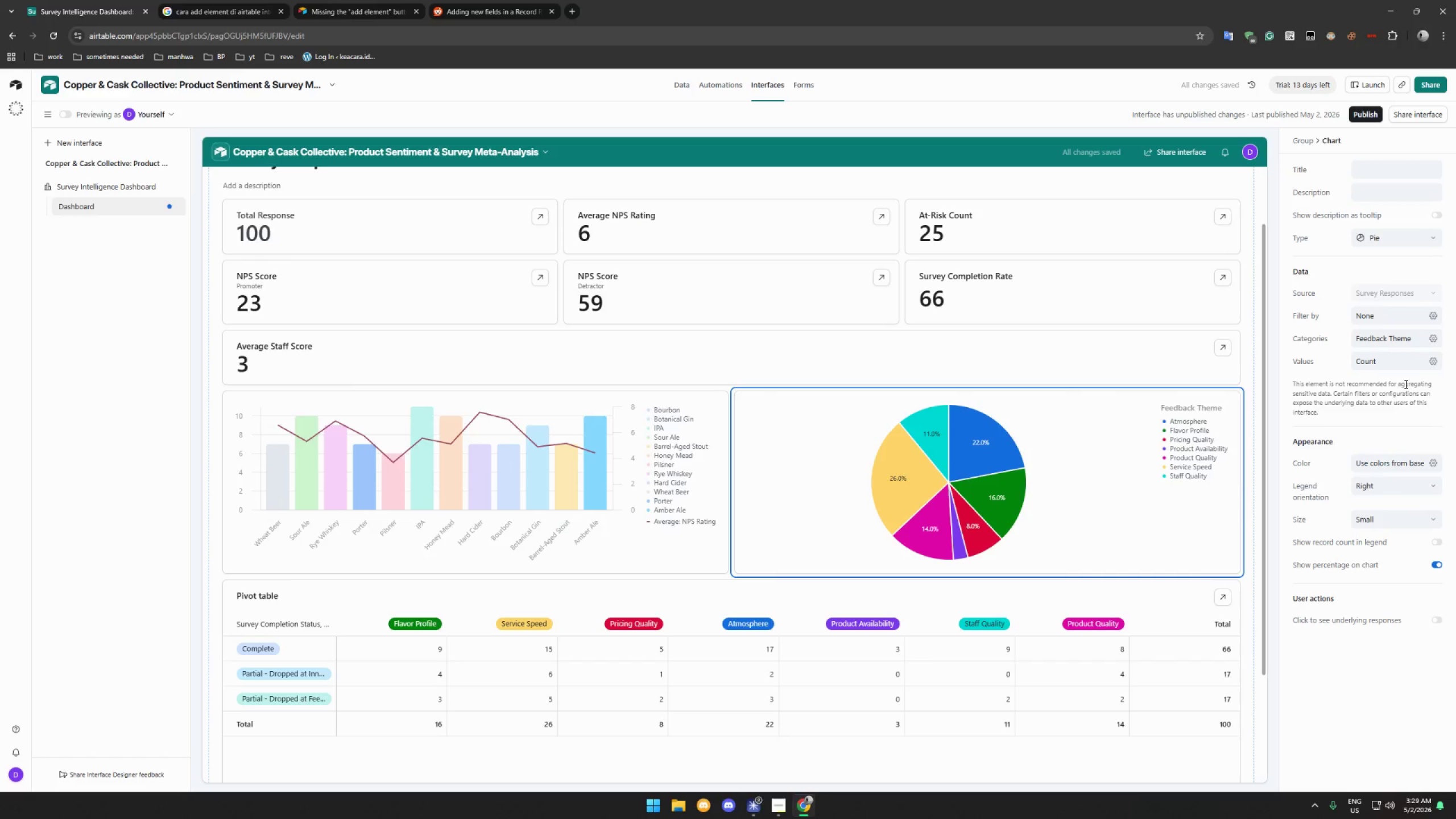 
wait(6.64)
 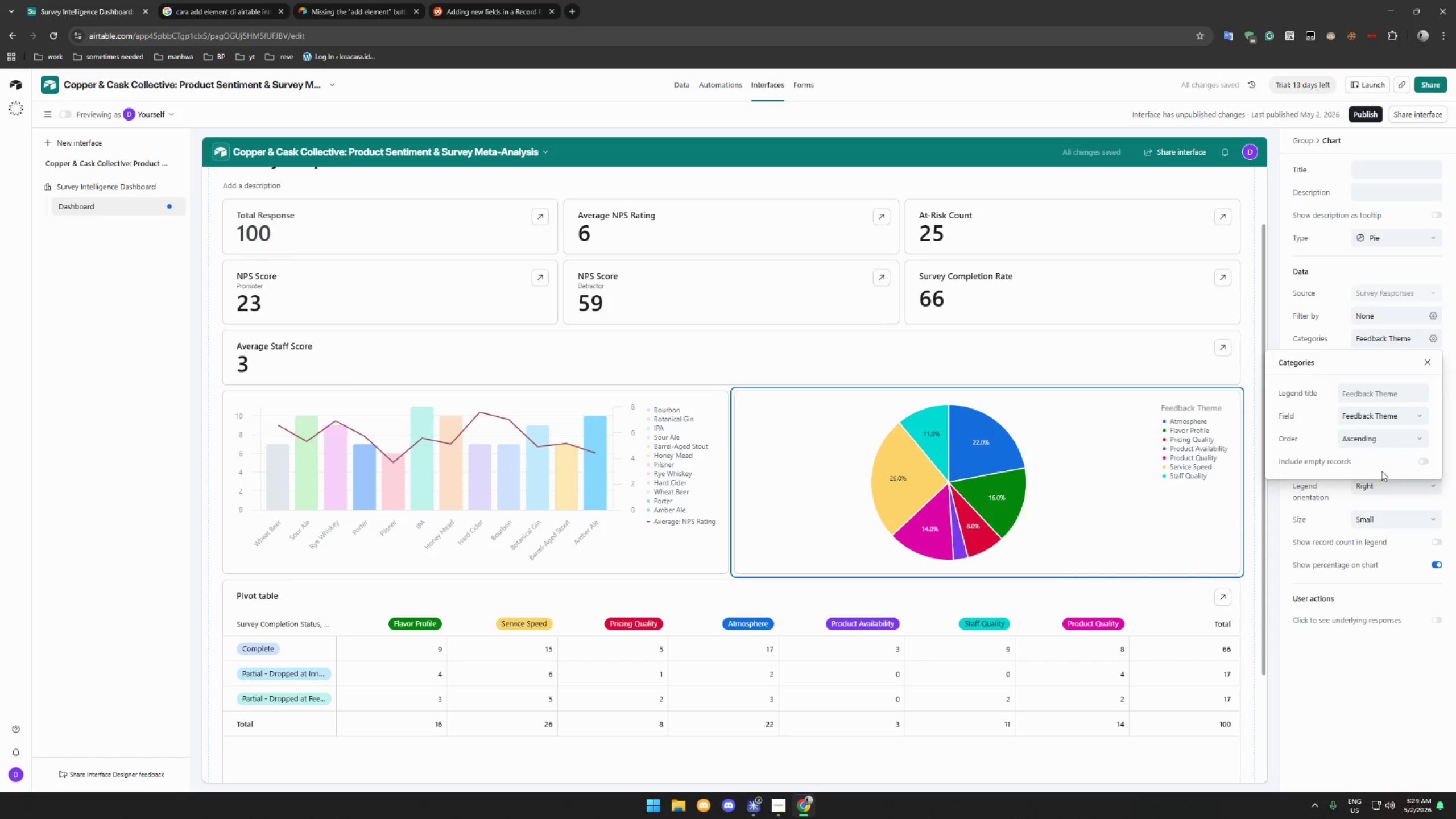 
left_click([1401, 466])
 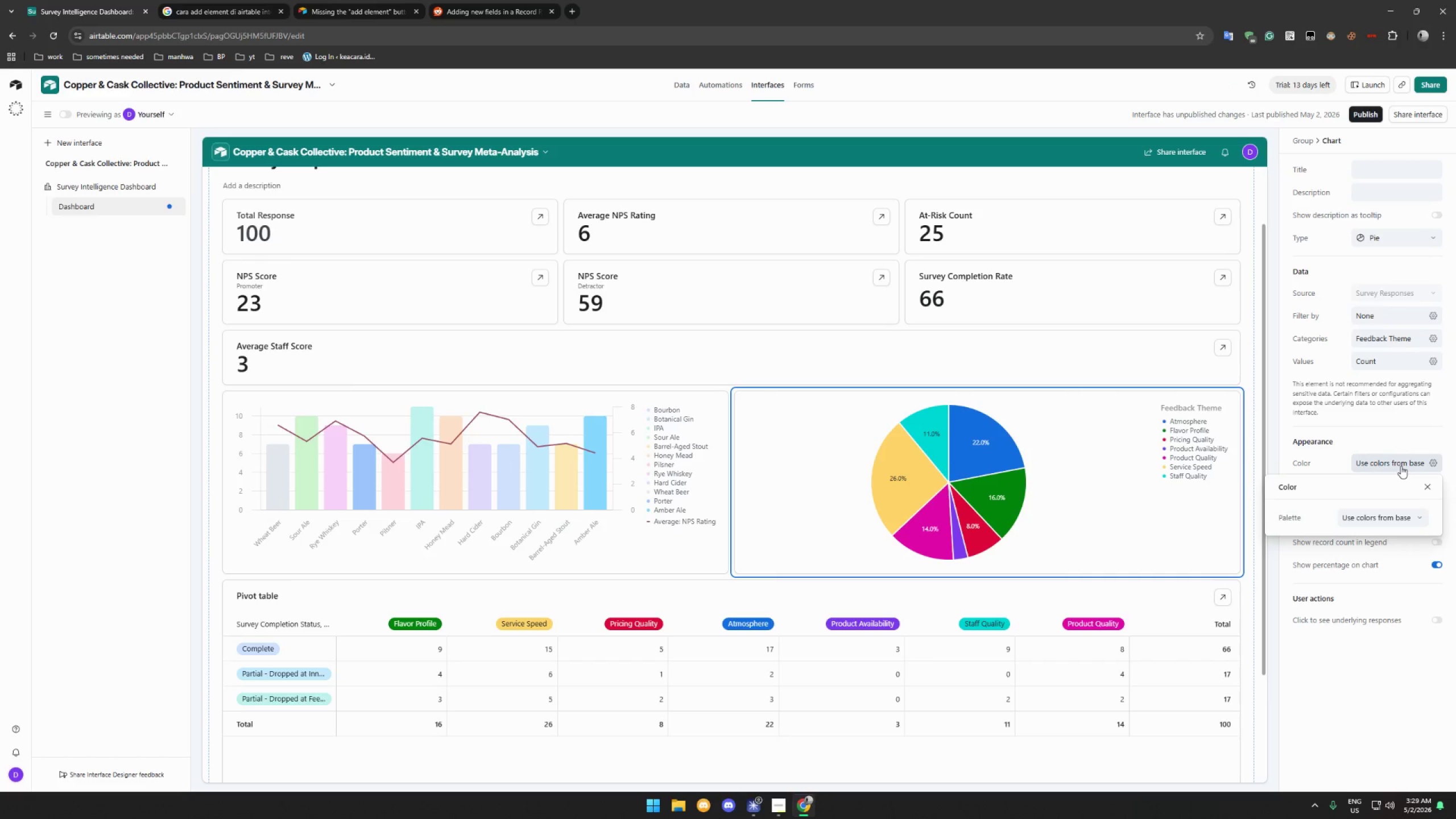 
left_click([1401, 466])
 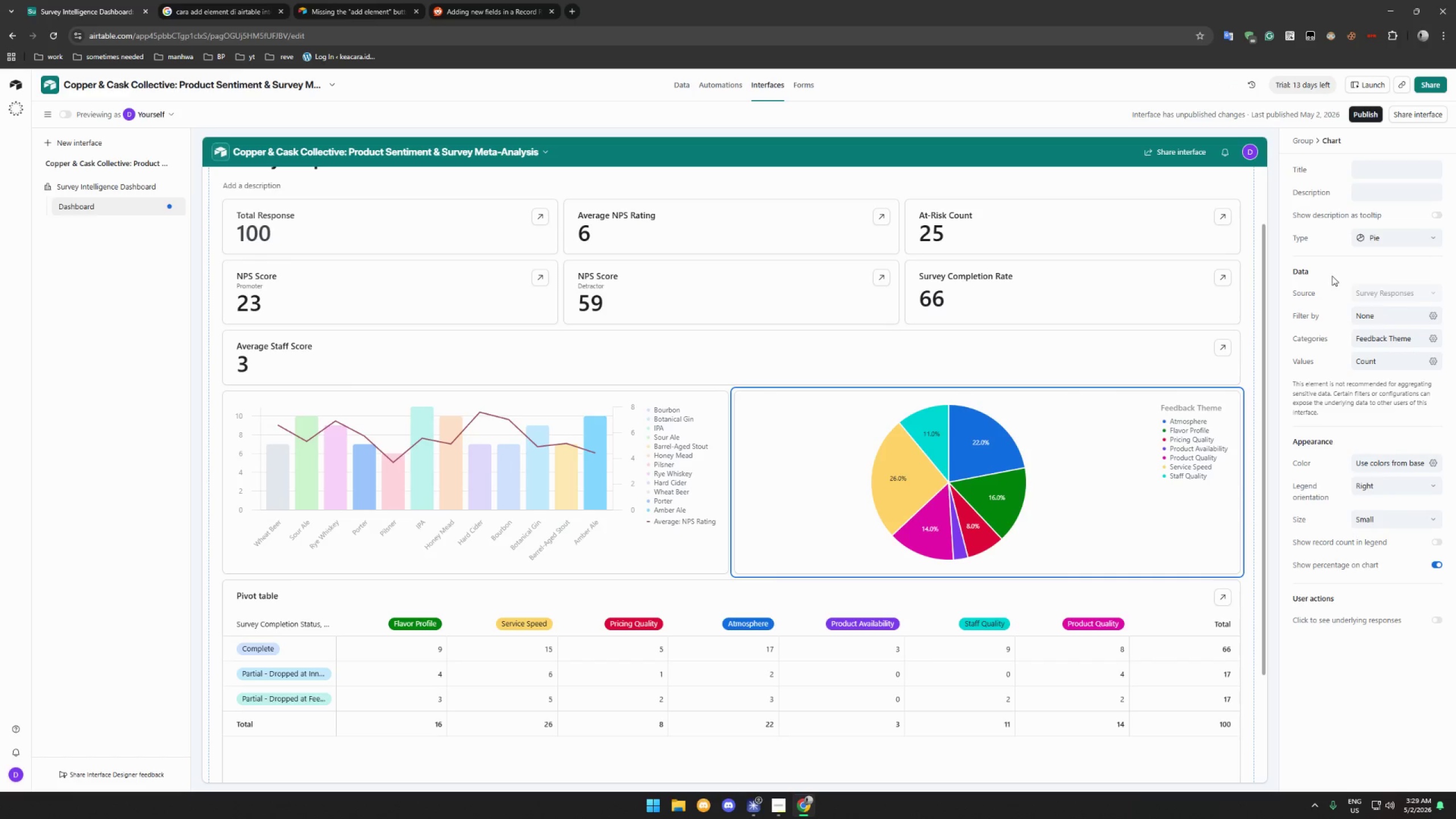 
left_click([1380, 311])
 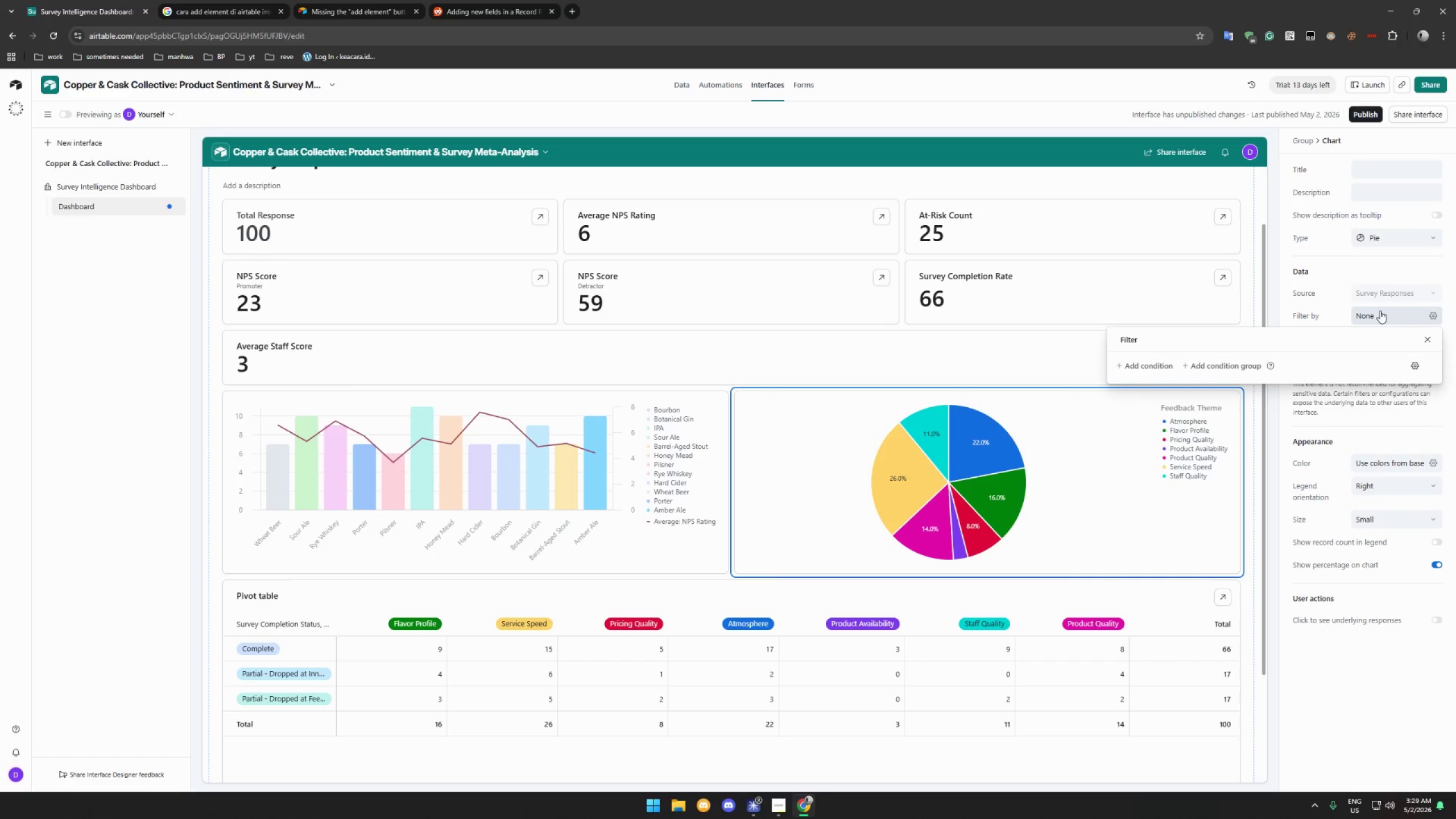 
left_click([1380, 311])
 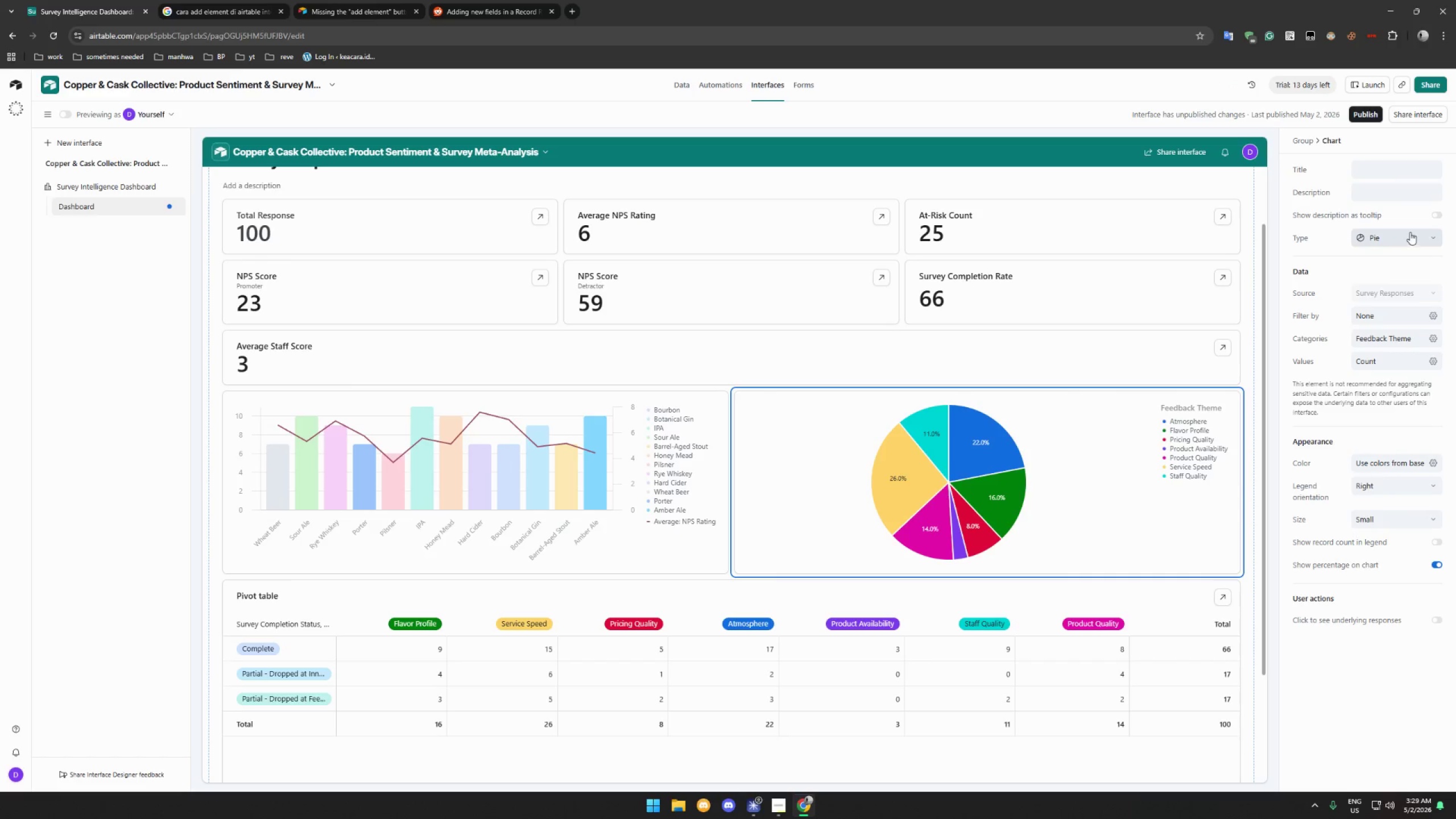 
left_click([1436, 216])
 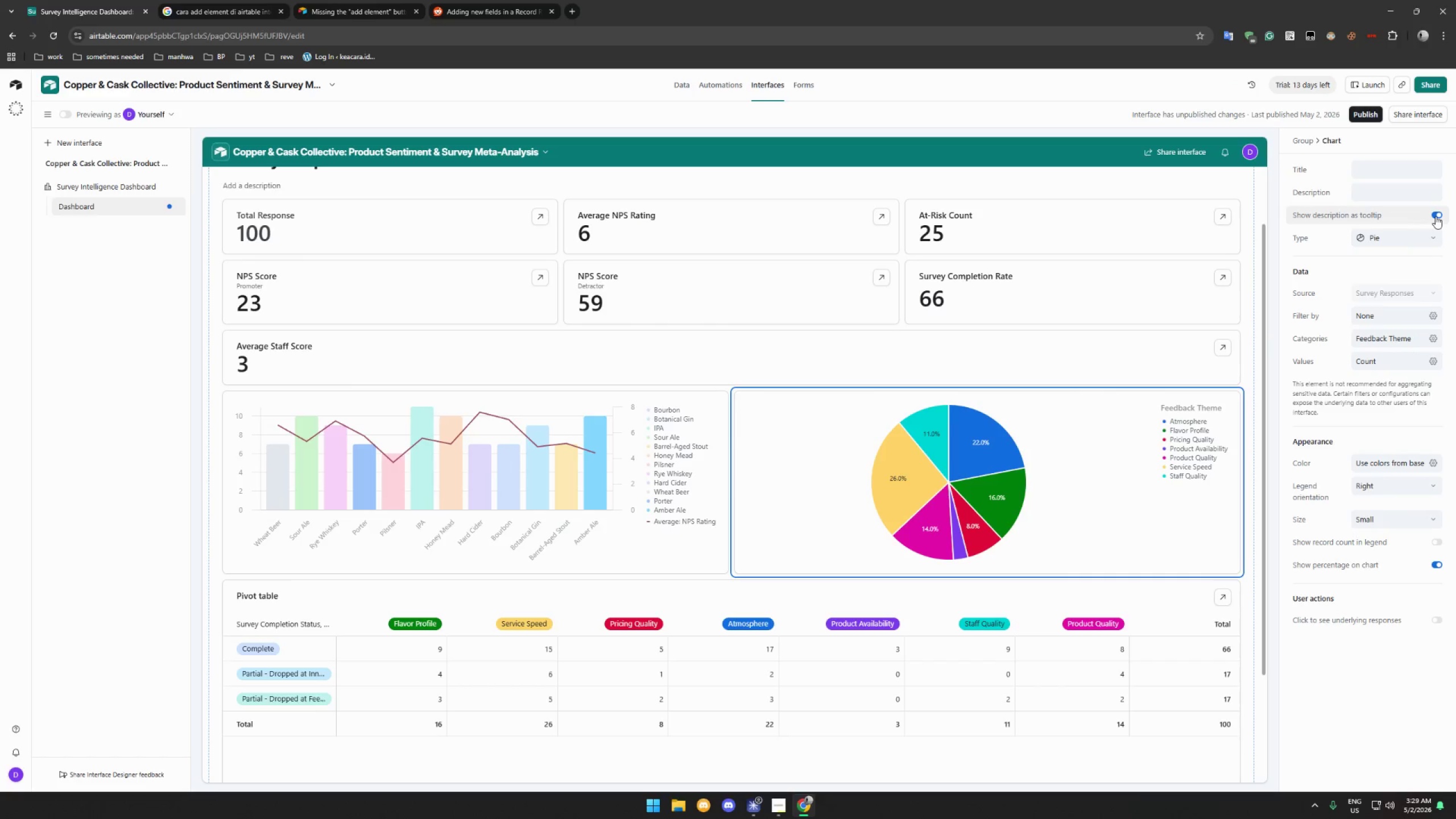 
left_click([1436, 216])
 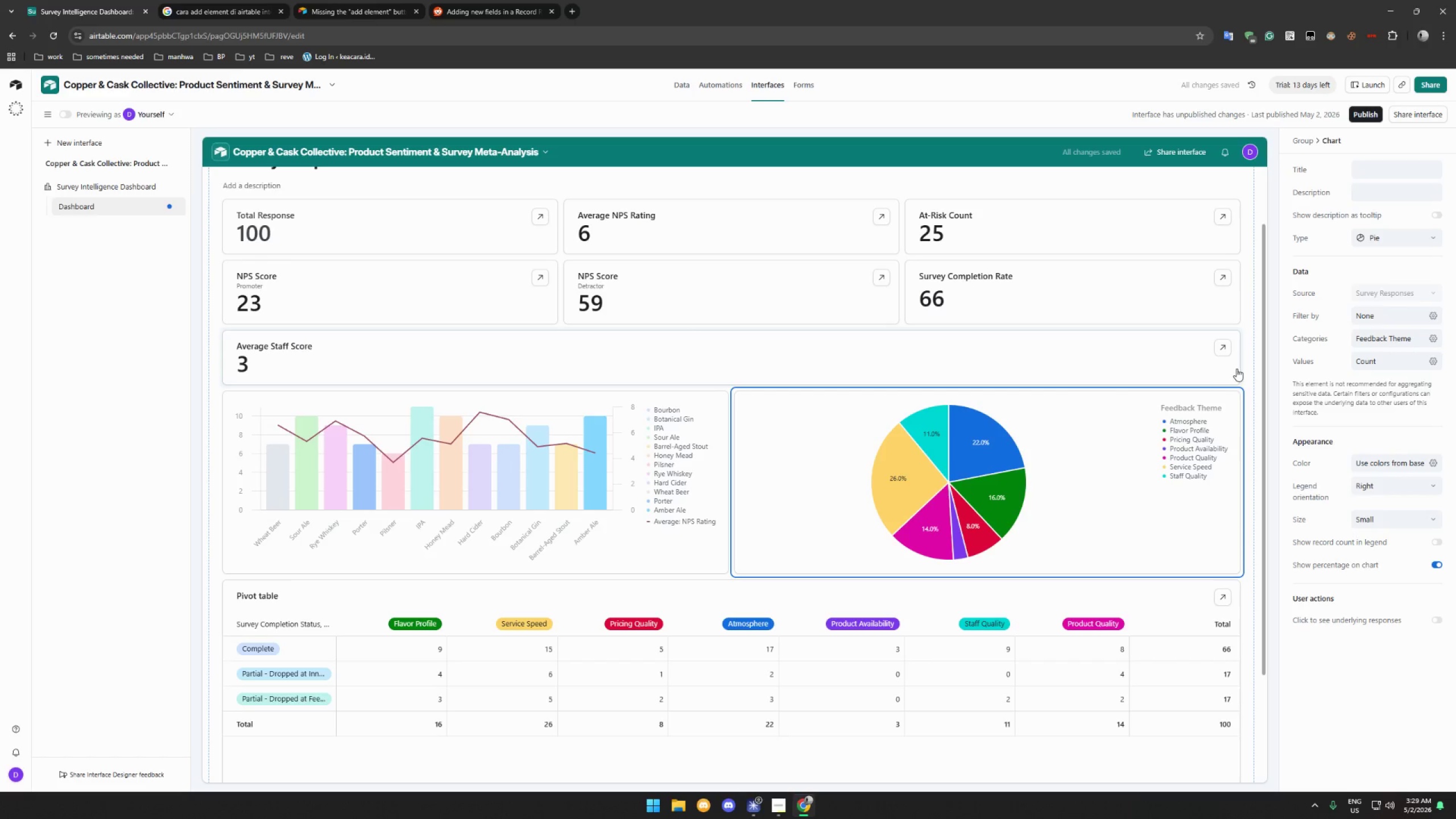 
scroll: coordinate [1295, 375], scroll_direction: down, amount: 2.0
 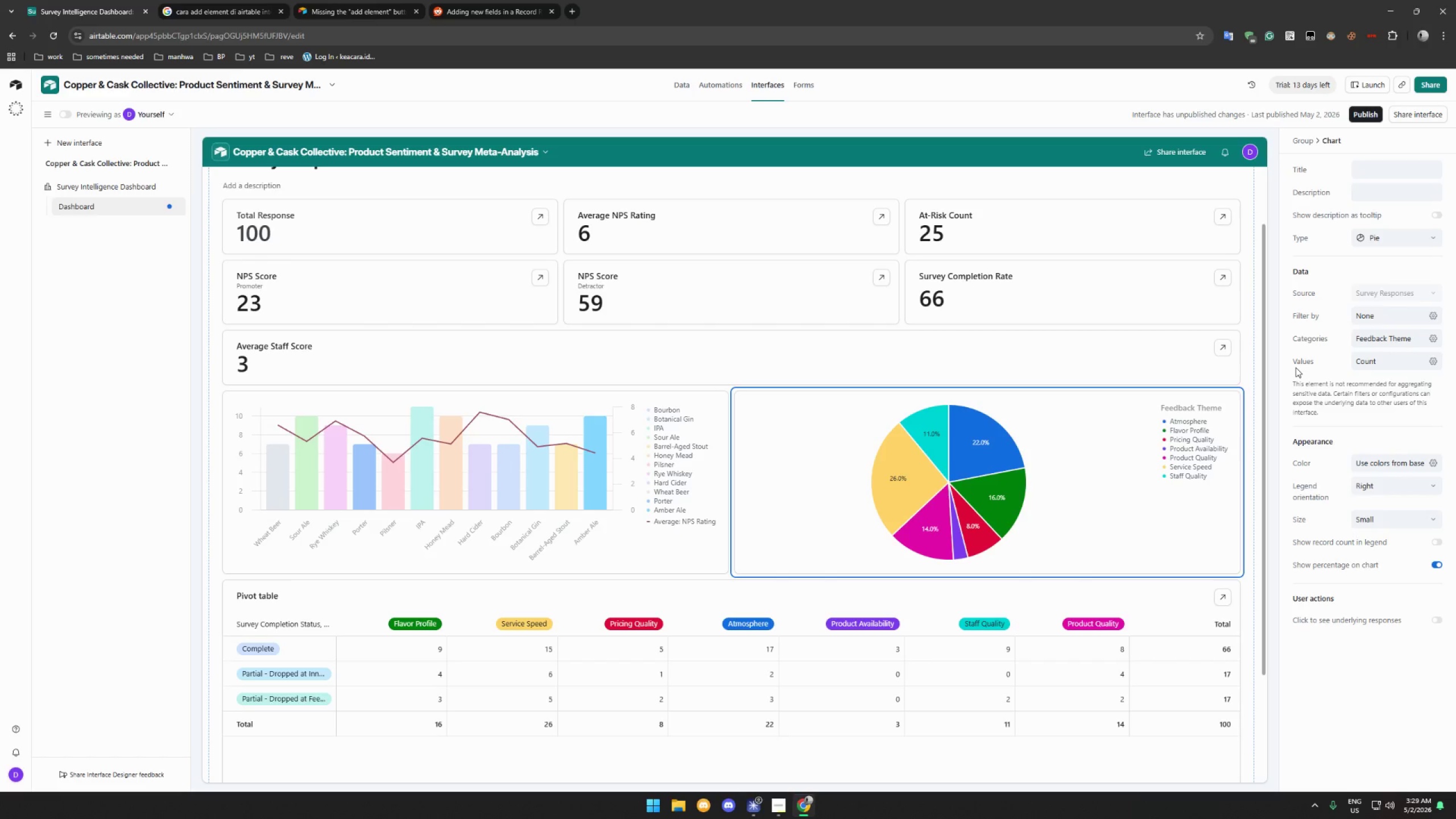 
wait(5.67)
 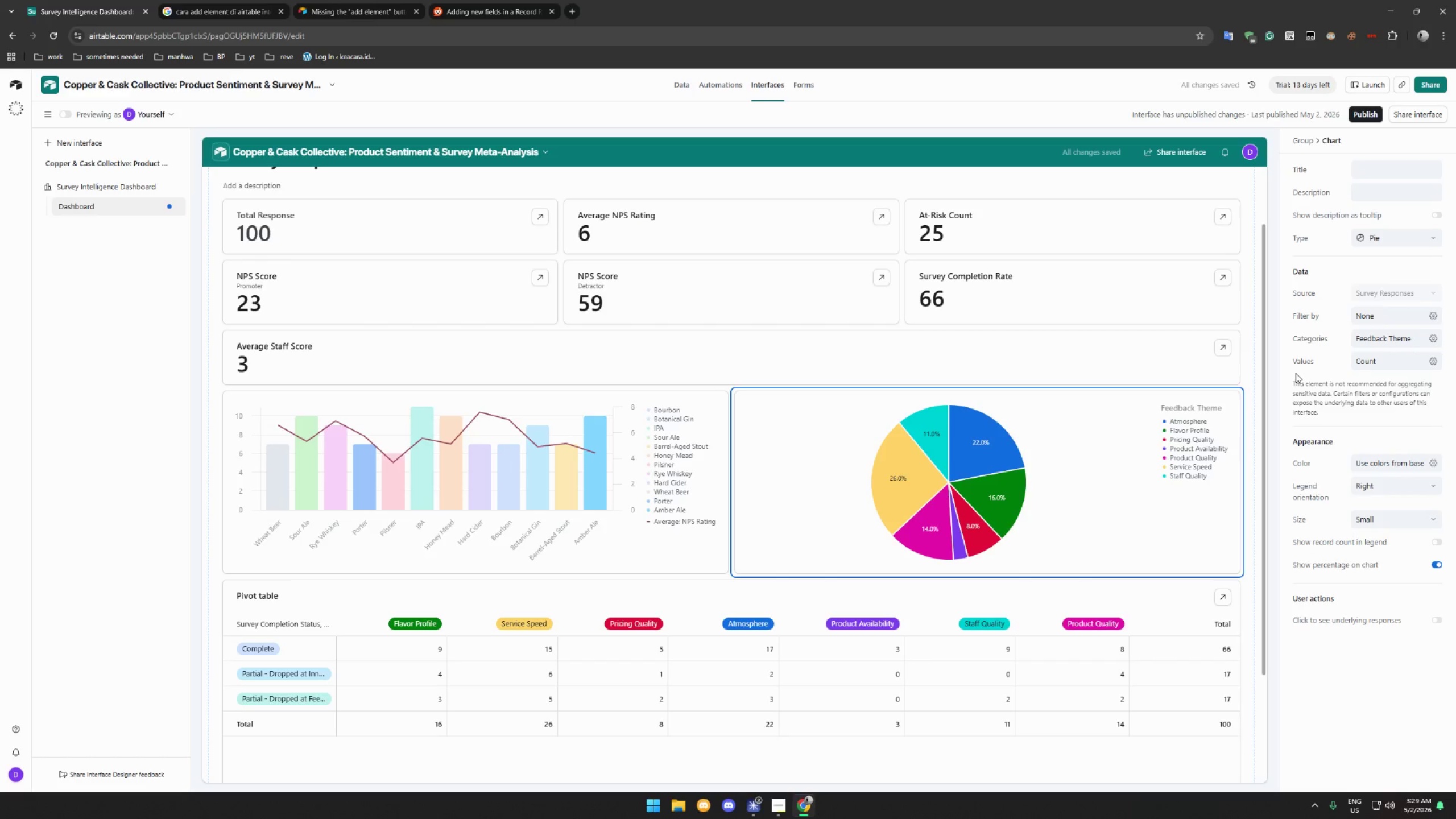 
scroll: coordinate [1287, 432], scroll_direction: down, amount: 4.0
 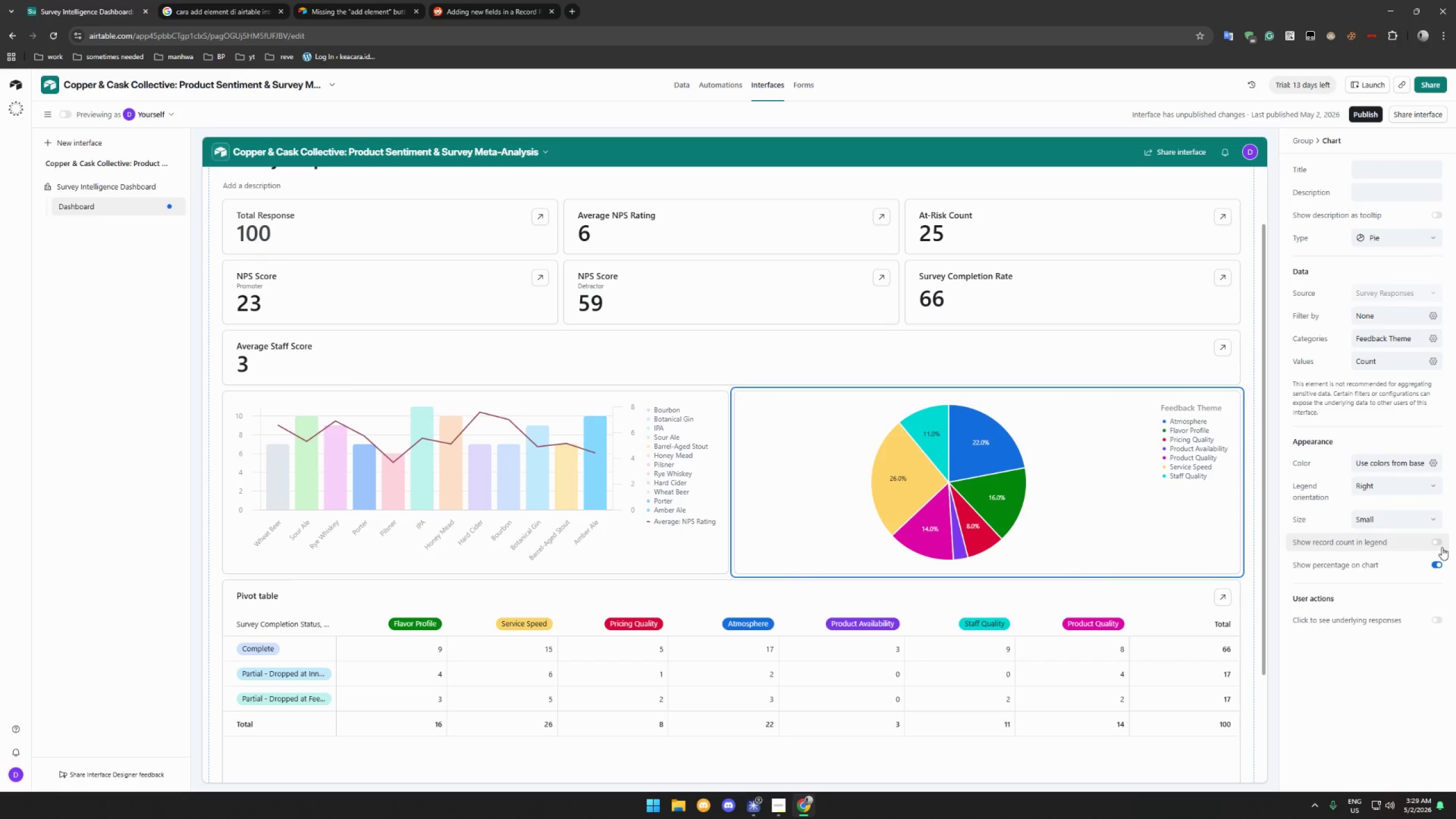 
left_click([1439, 543])
 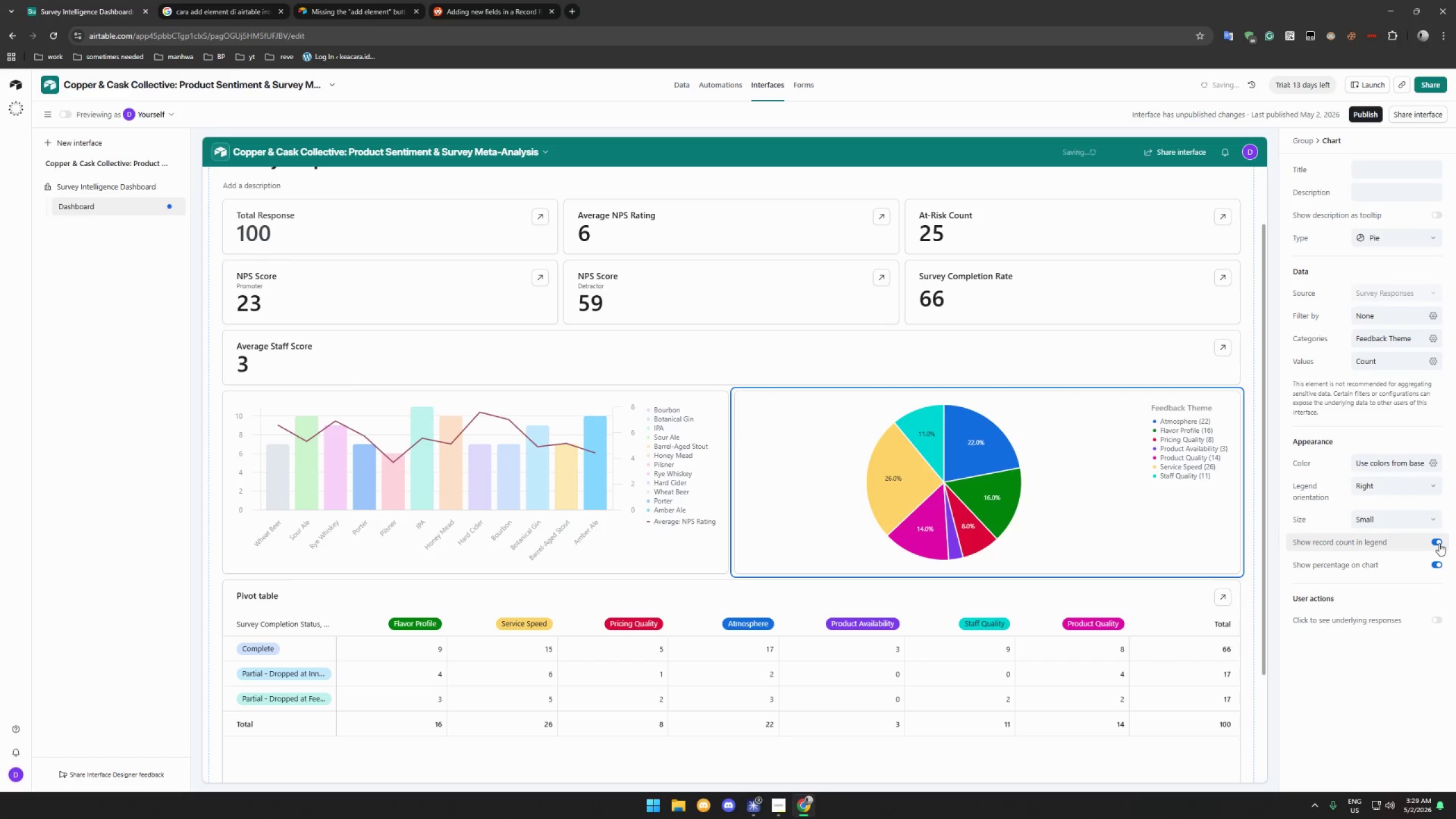 
left_click([1439, 543])
 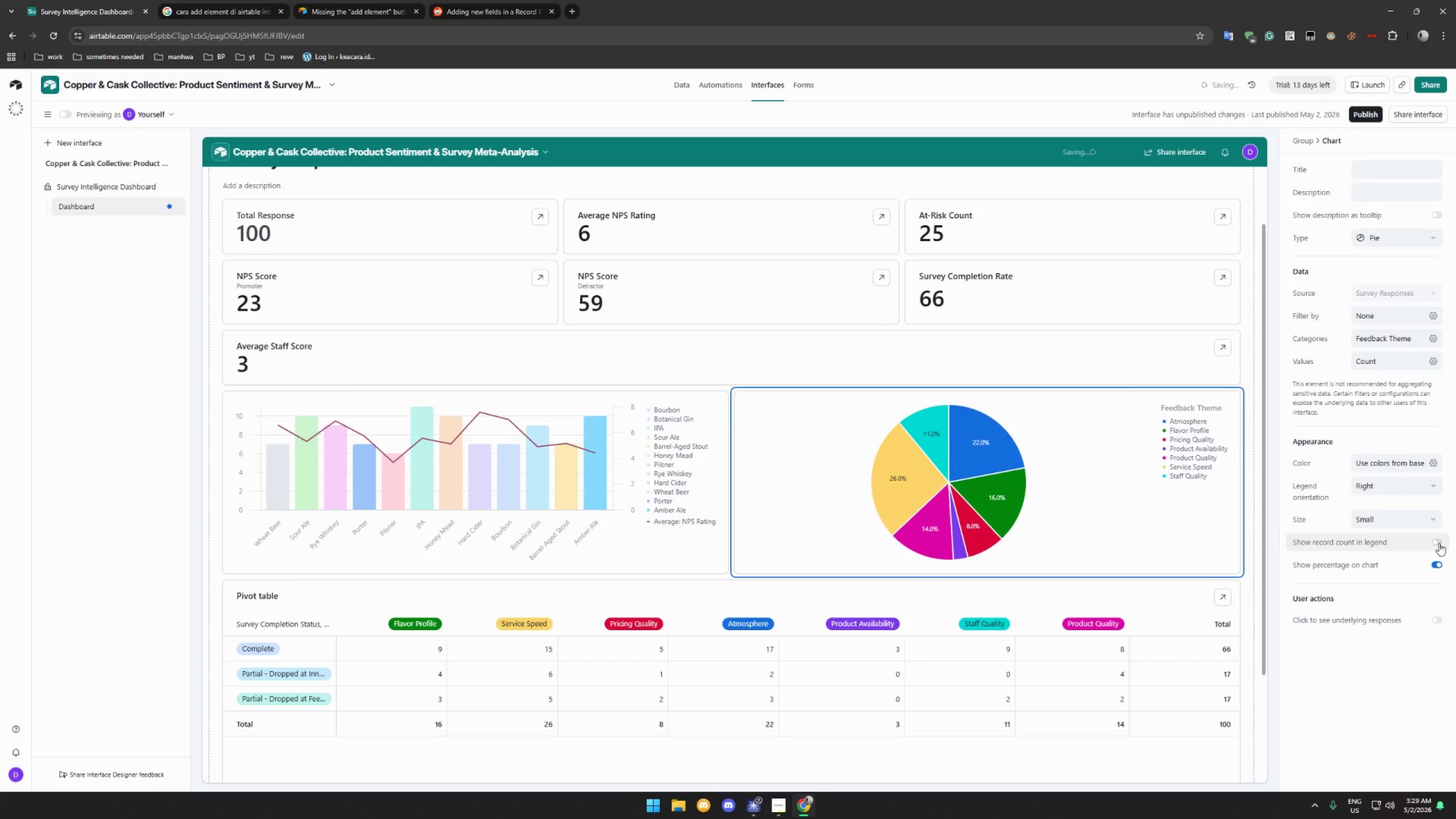 
left_click([1439, 543])
 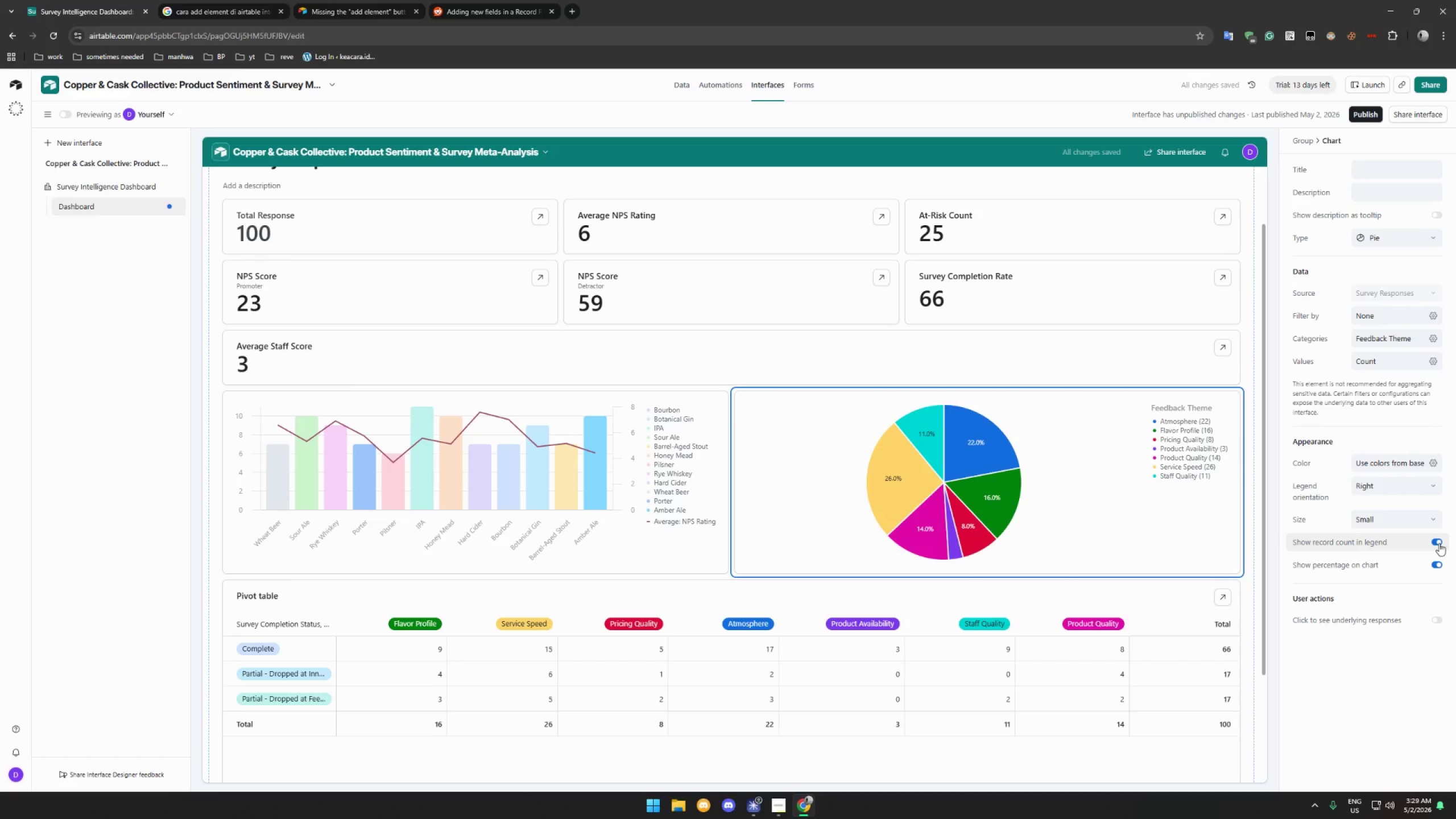 
wait(5.45)
 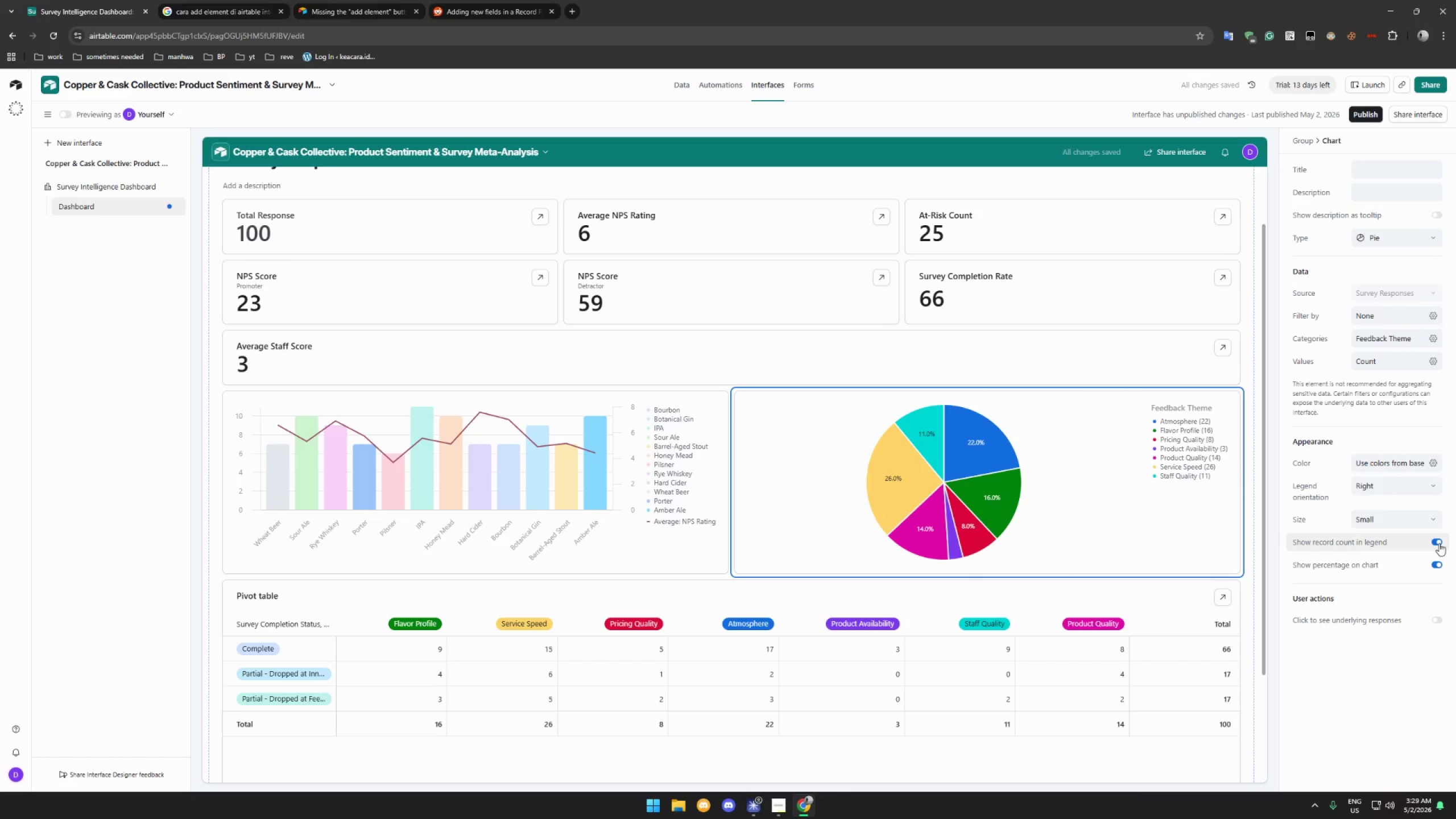 
left_click([1439, 543])
 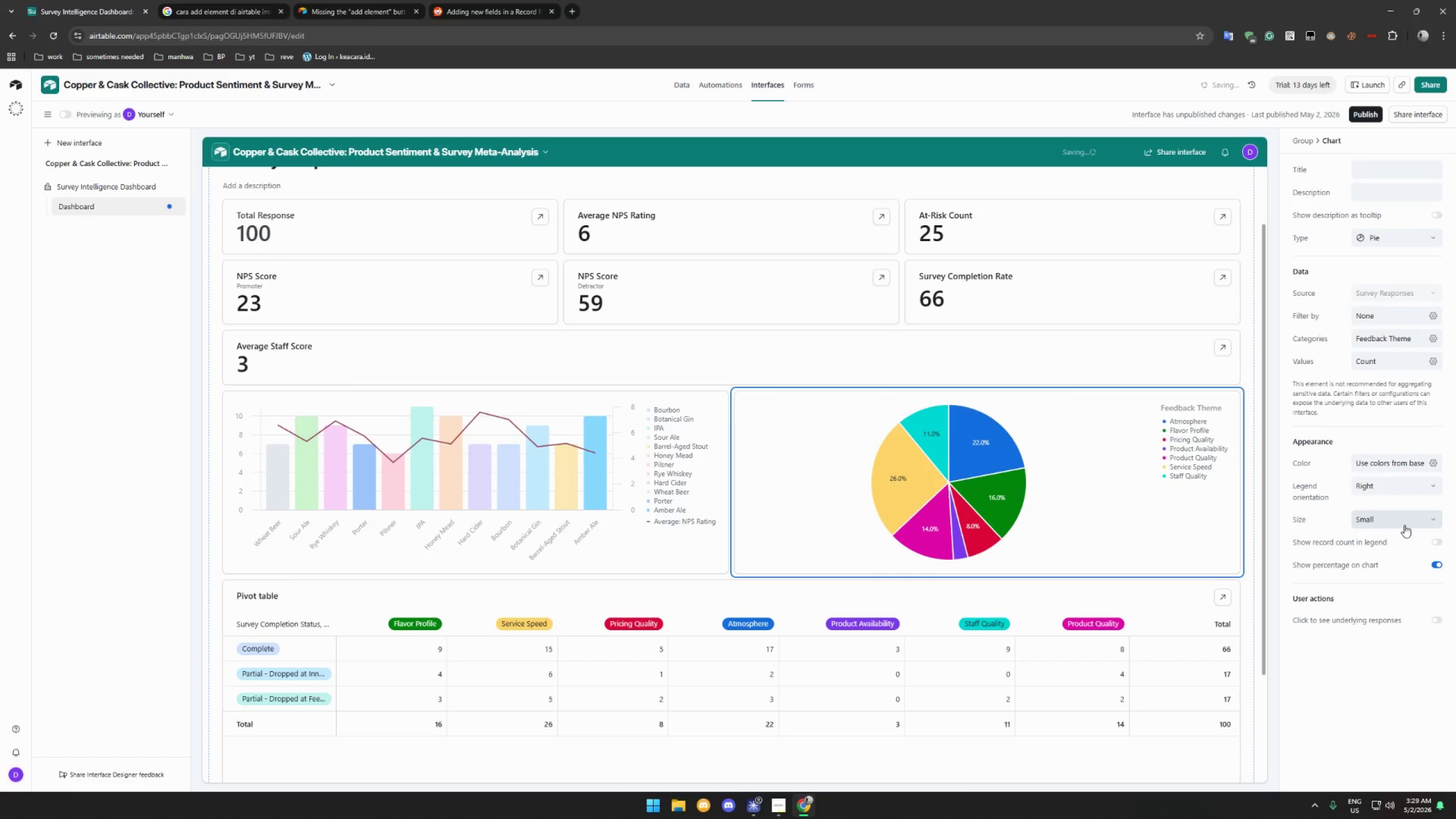 
left_click([1404, 524])
 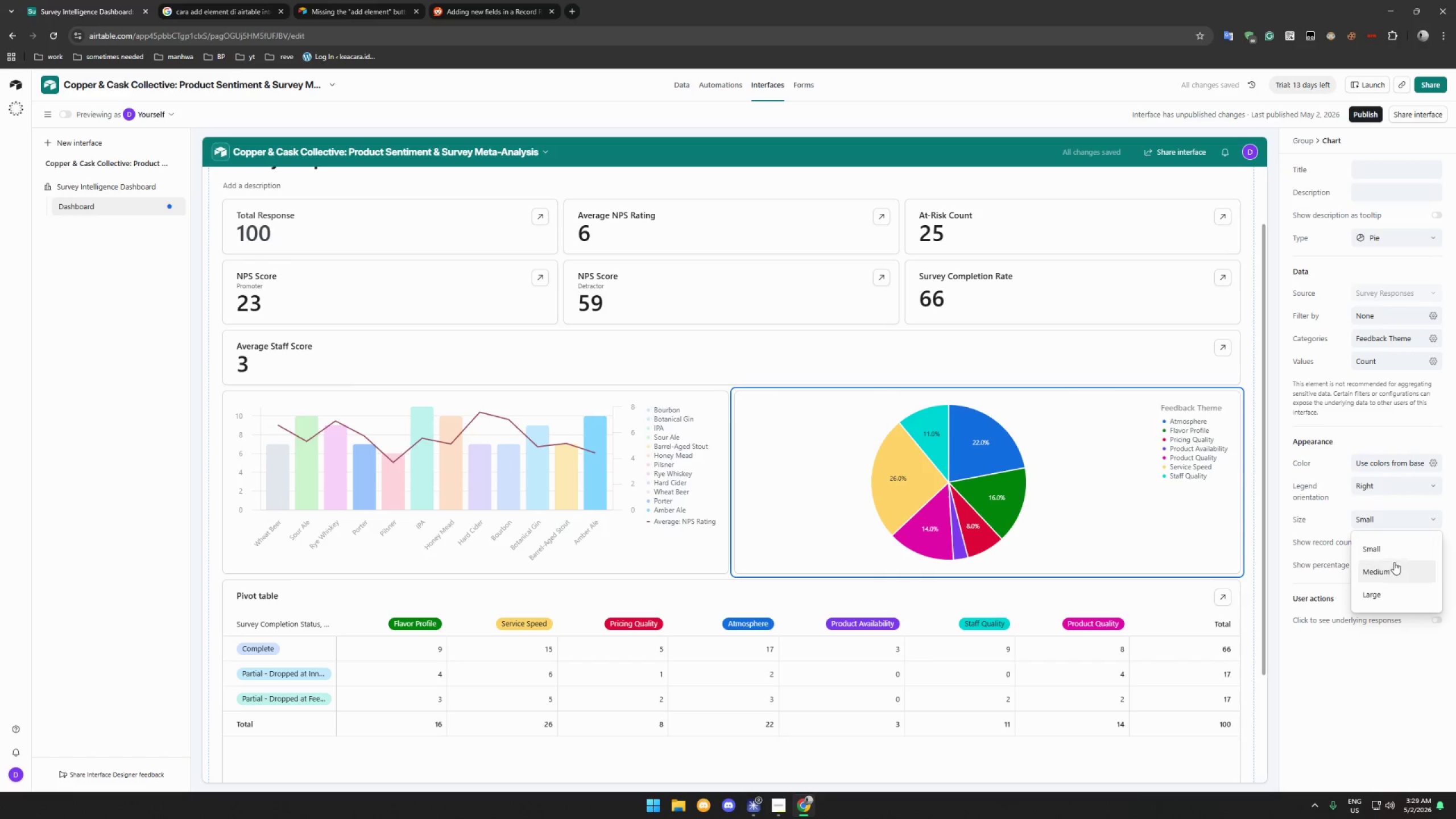 
left_click([1392, 569])
 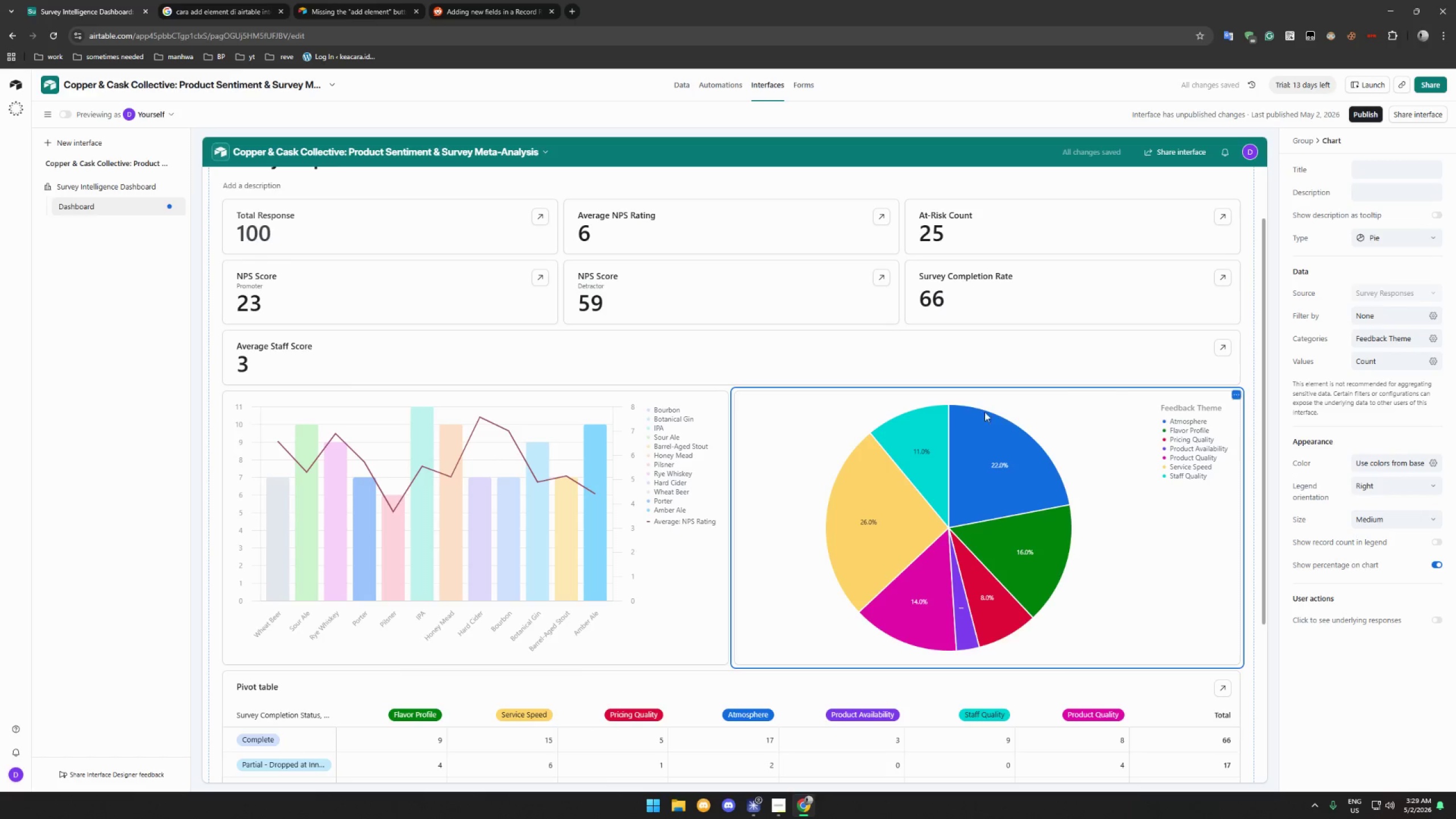 
left_click([1389, 520])
 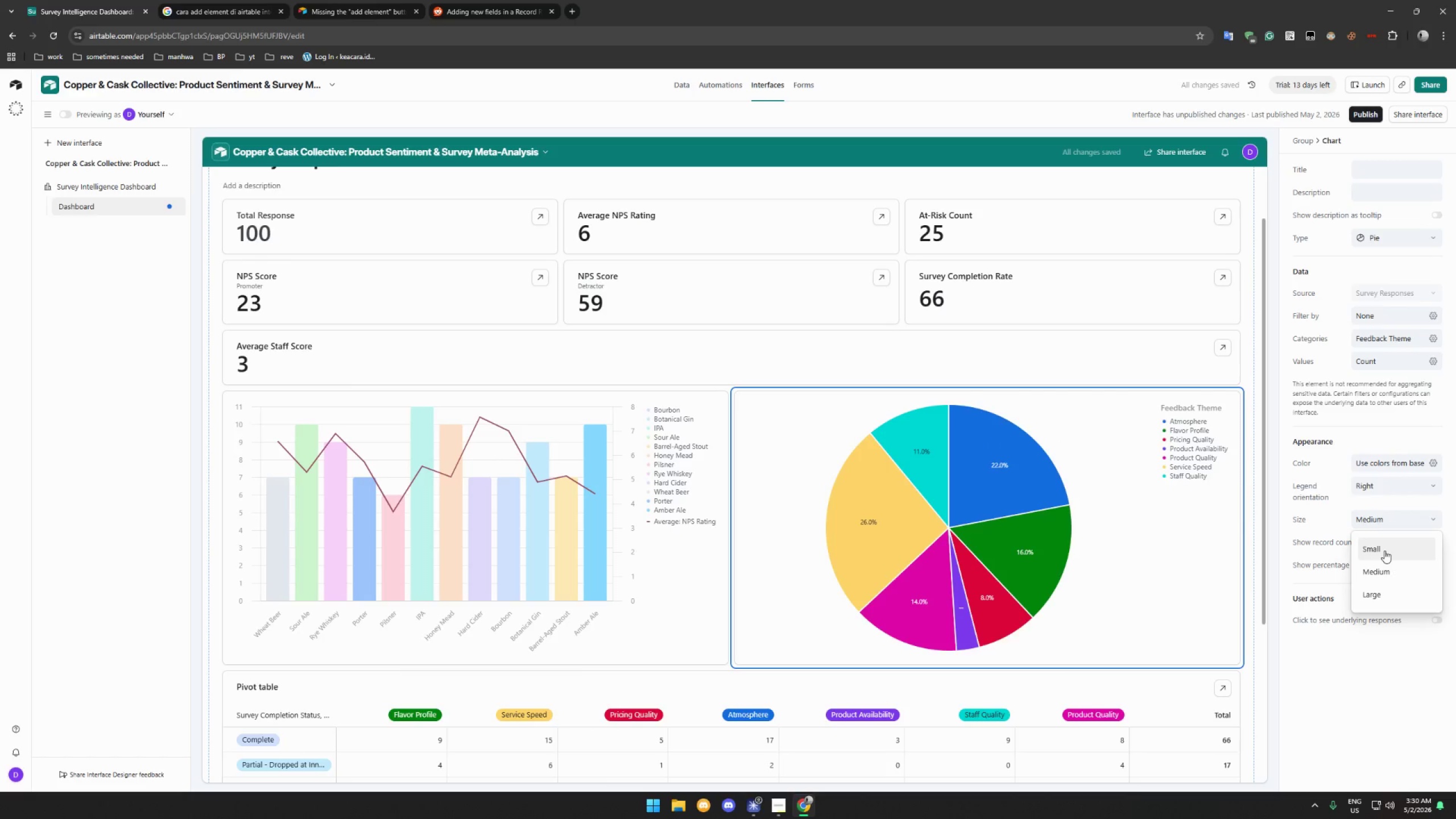 
left_click([1384, 551])
 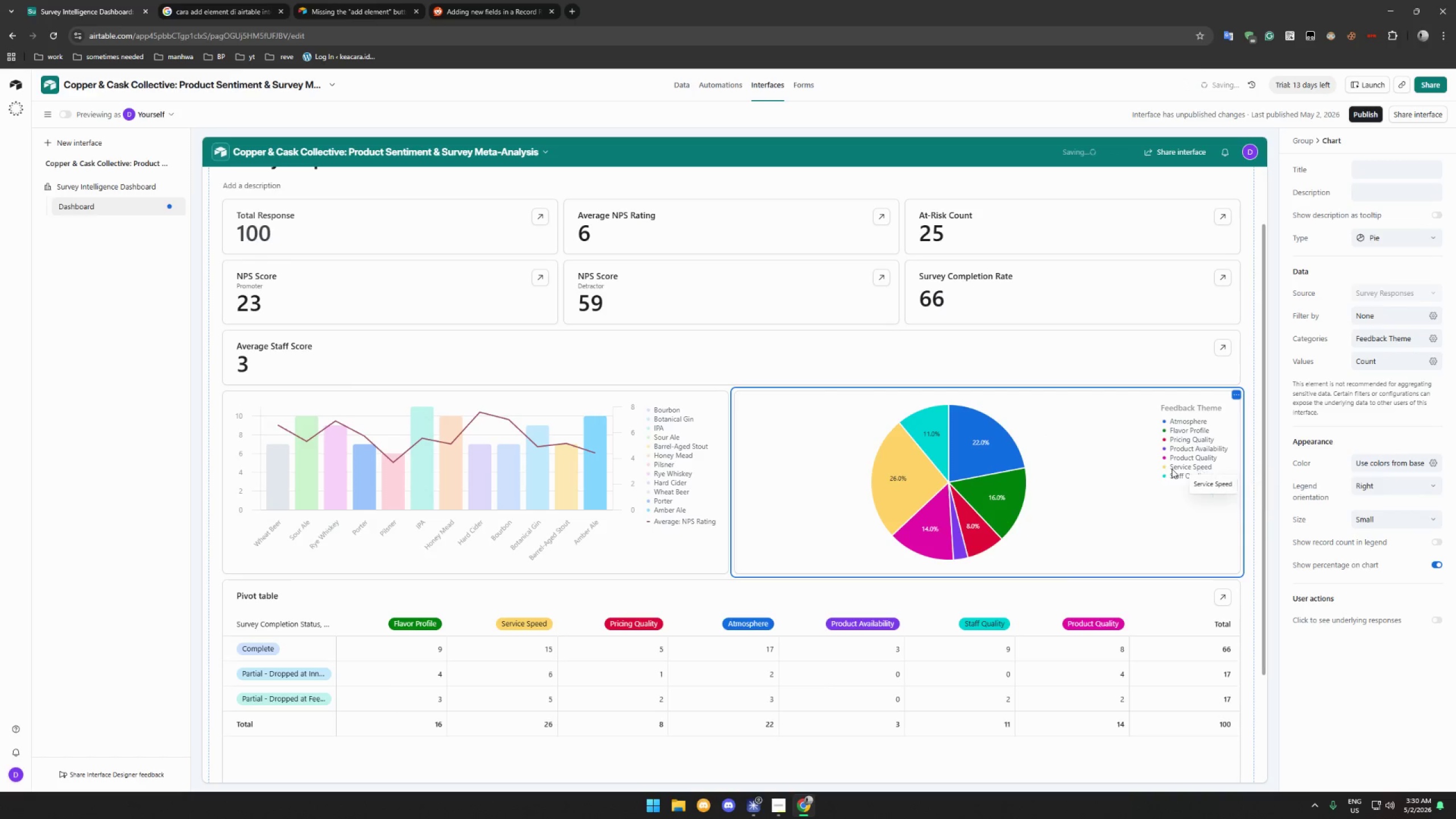 
scroll: coordinate [1106, 444], scroll_direction: down, amount: 8.0
 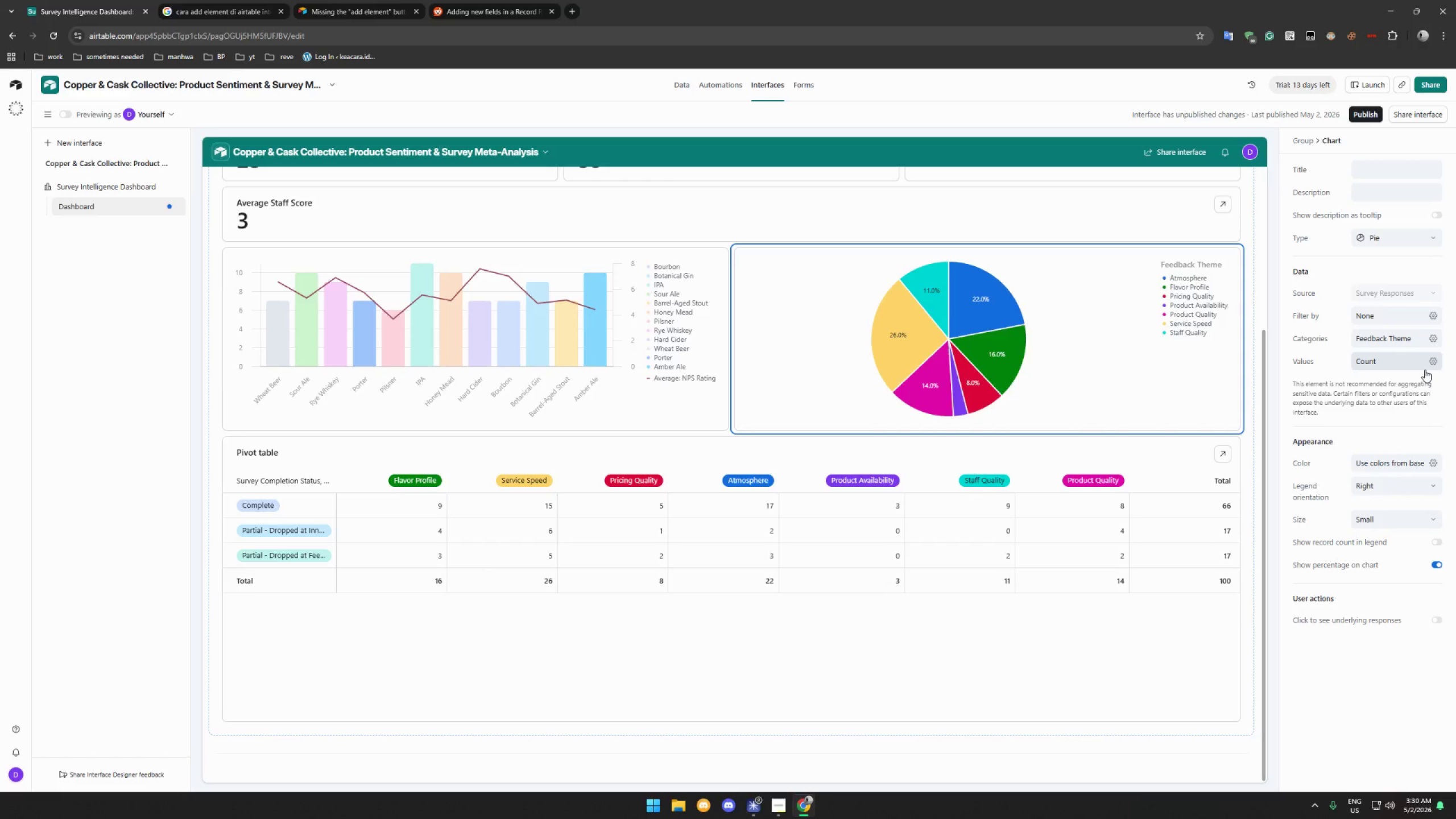 
wait(18.7)
 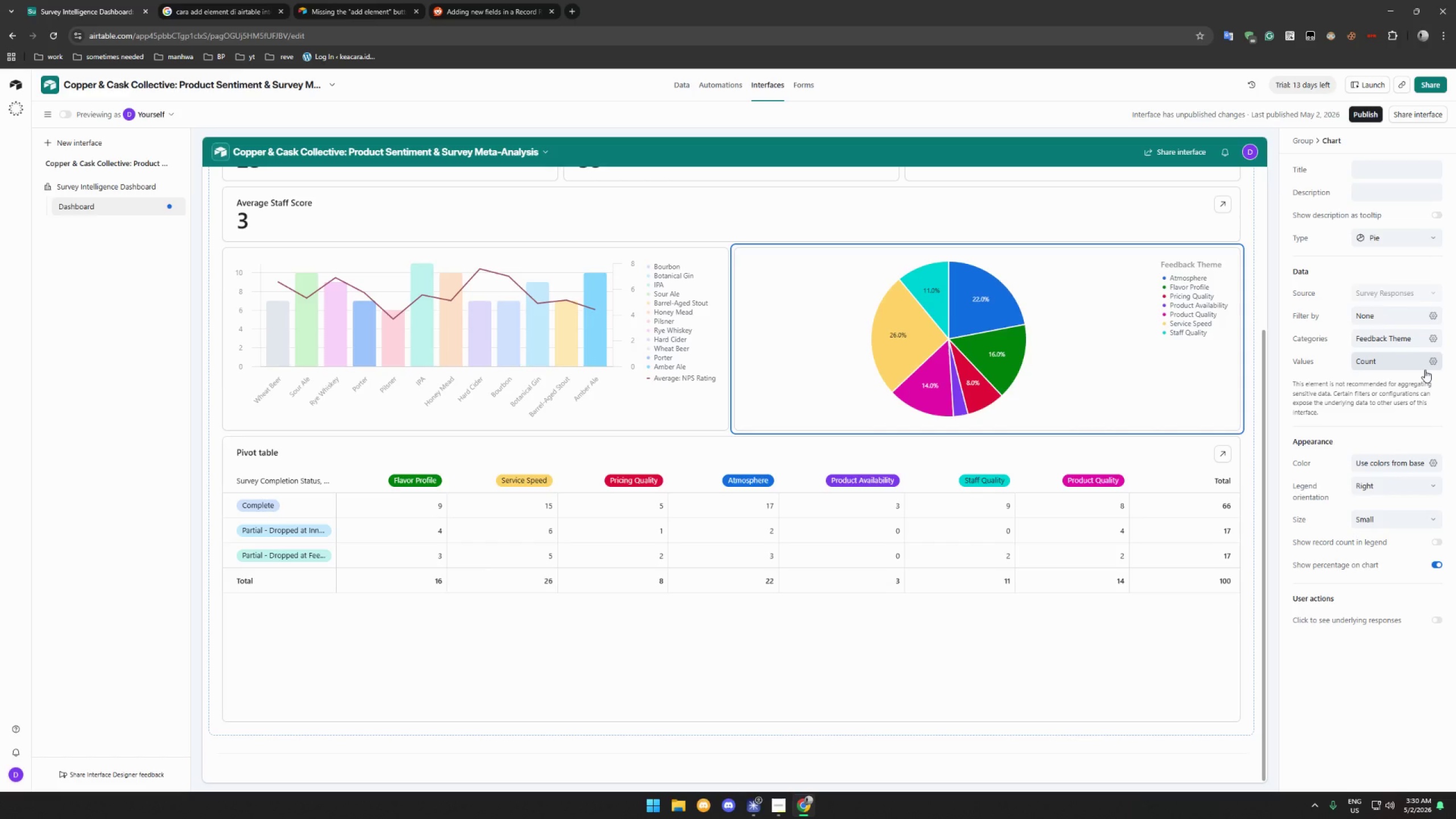 
left_click([1409, 314])
 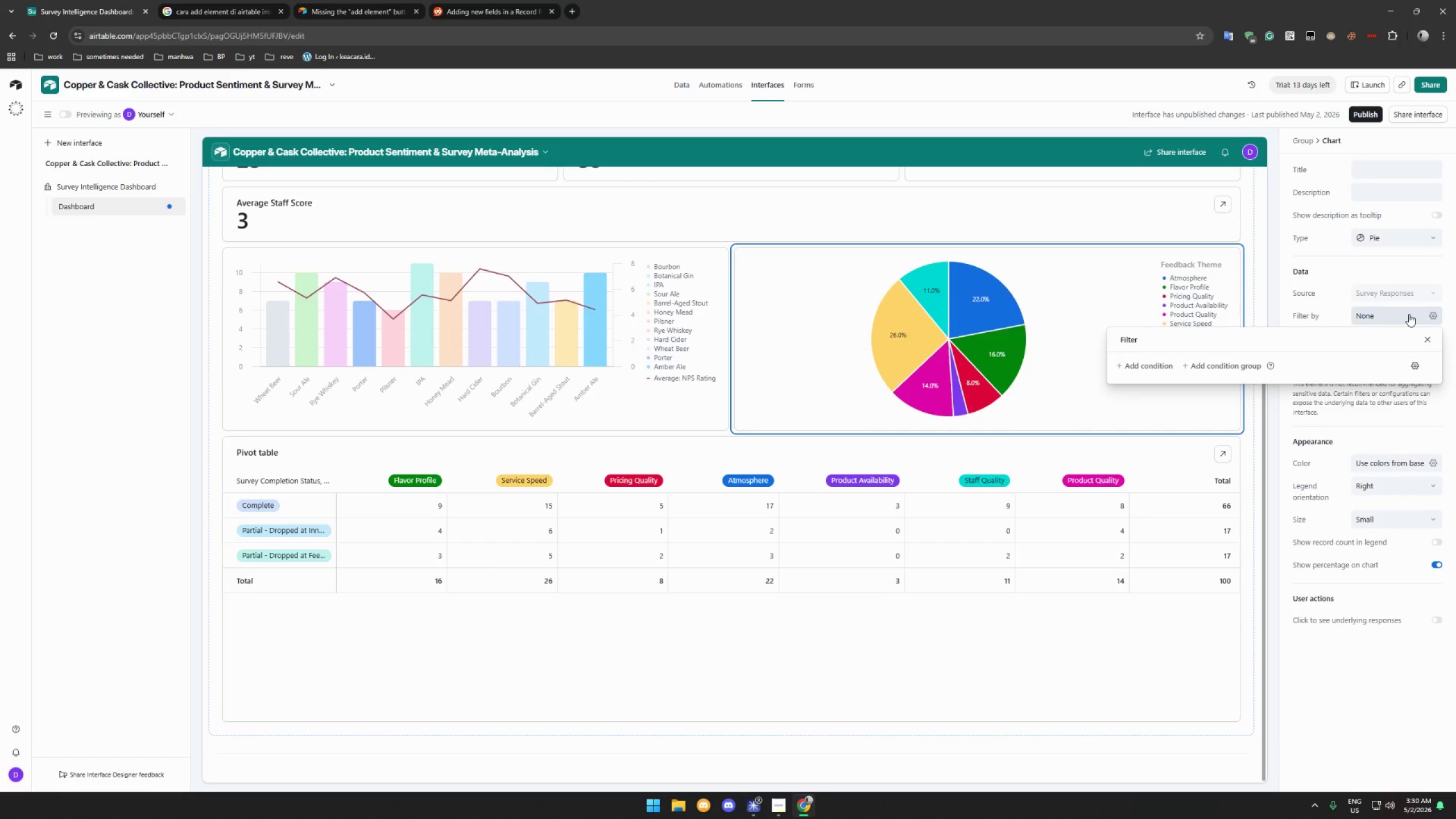 
left_click([1409, 314])
 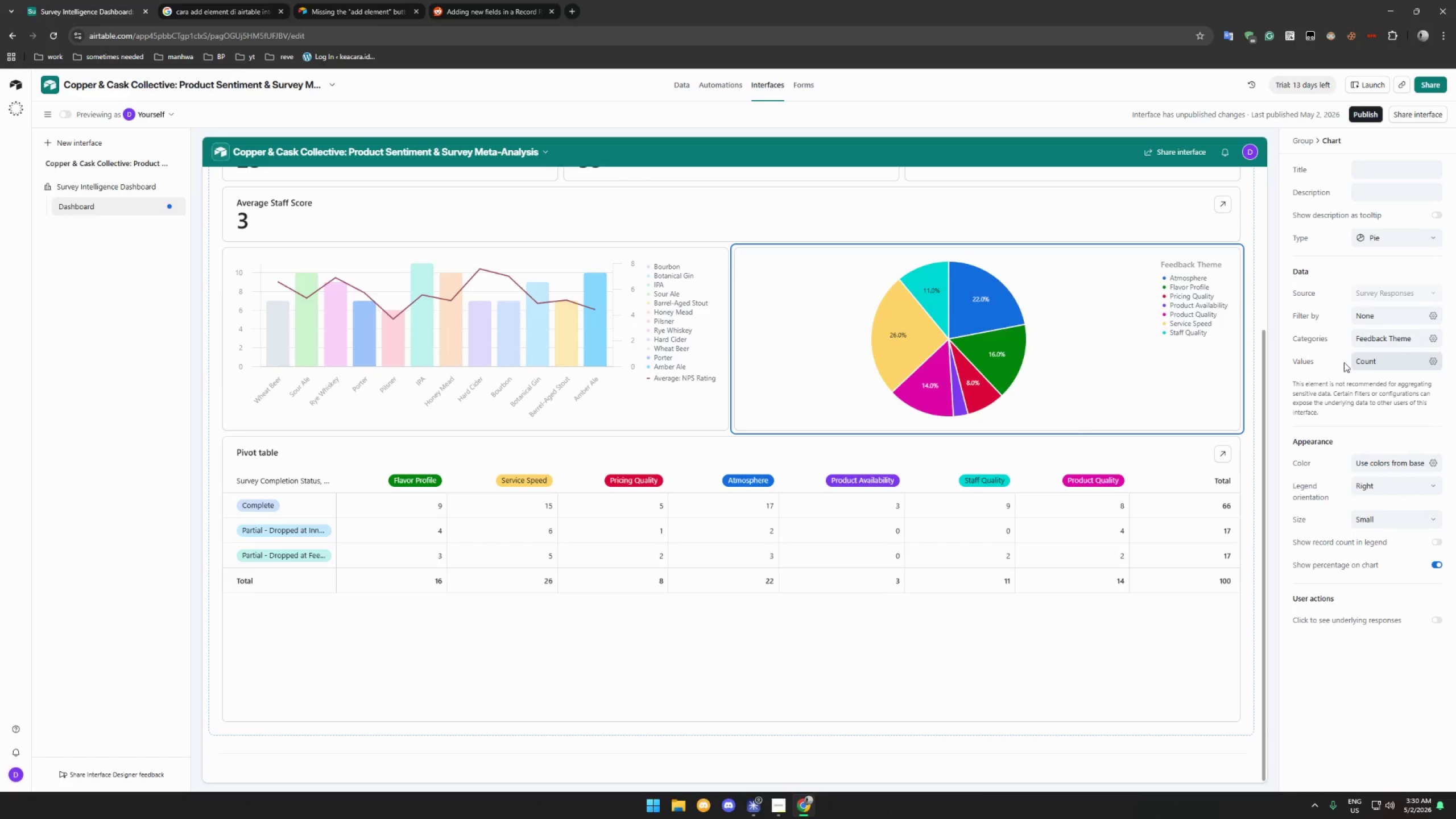 
left_click([624, 355])
 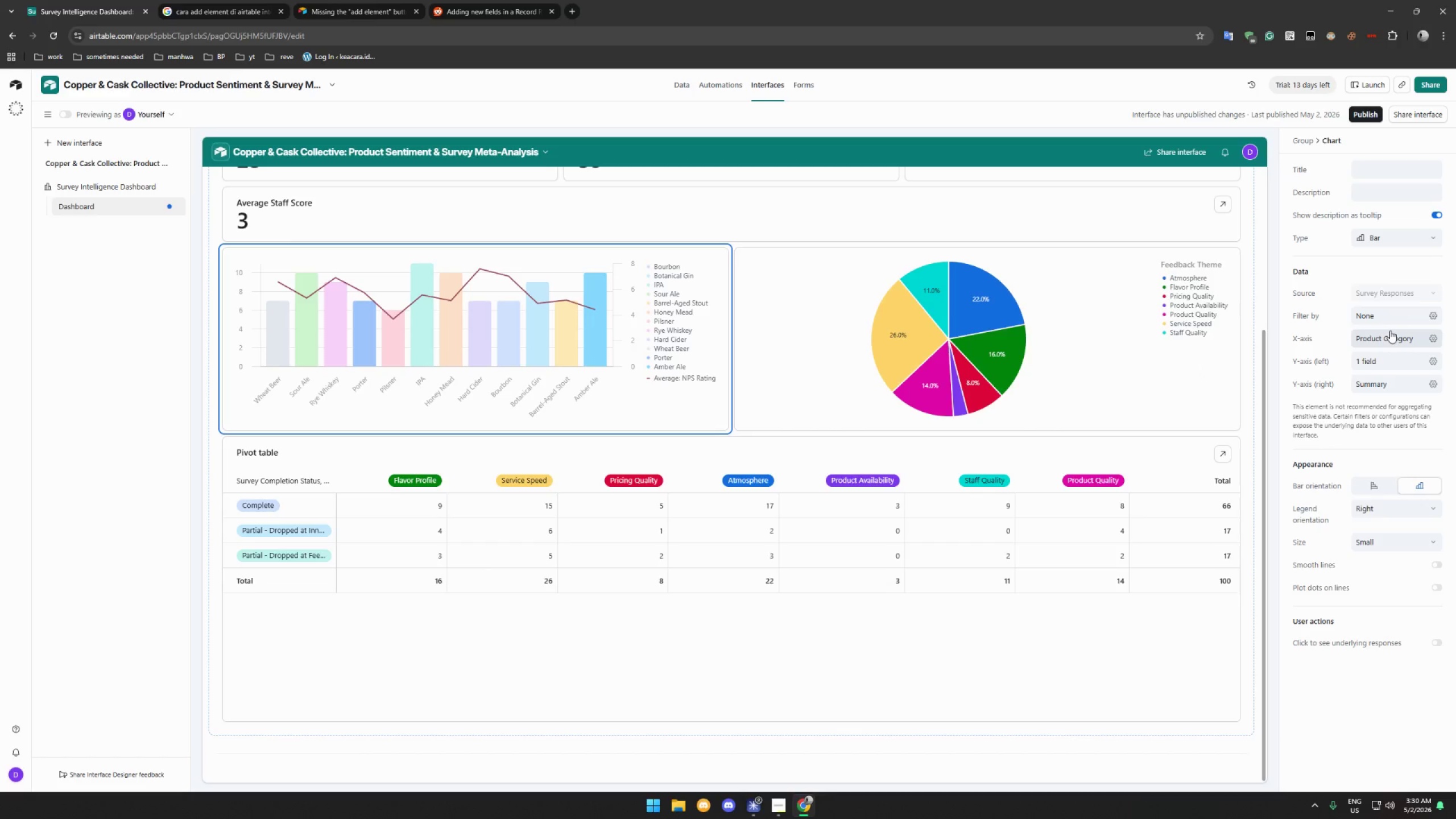 
wait(5.67)
 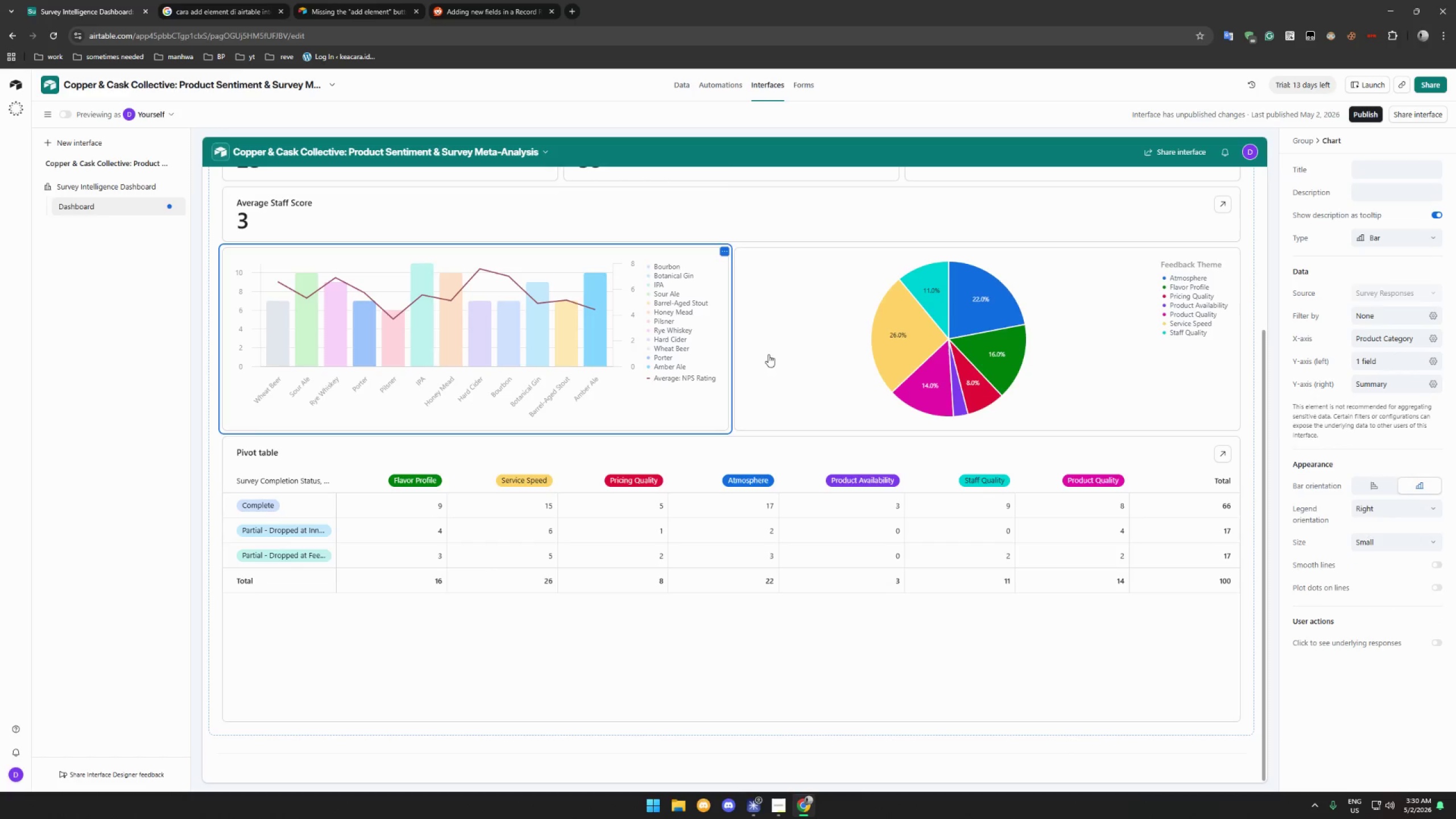 
scroll: coordinate [862, 371], scroll_direction: down, amount: 4.0
 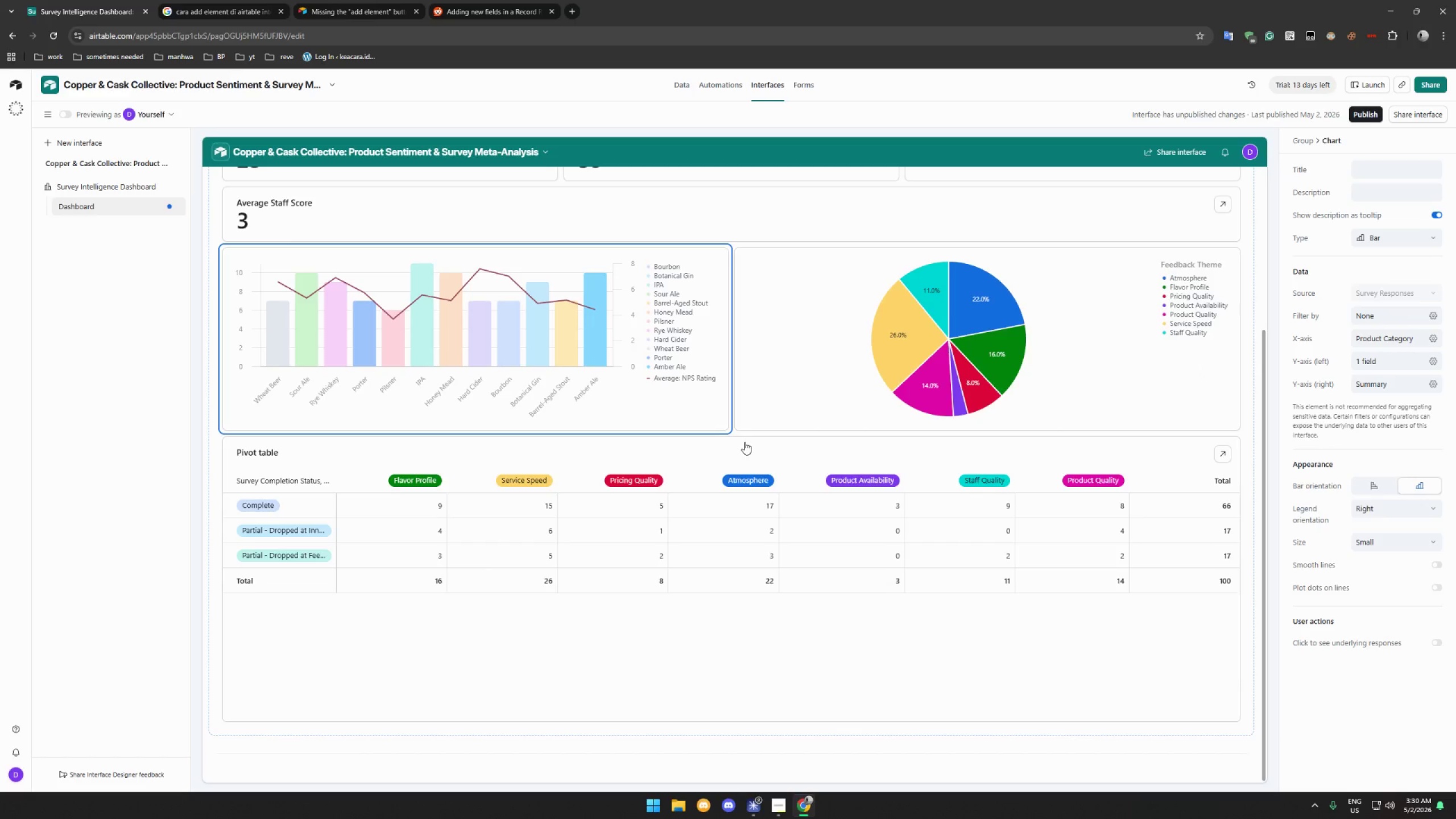 
left_click([744, 442])
 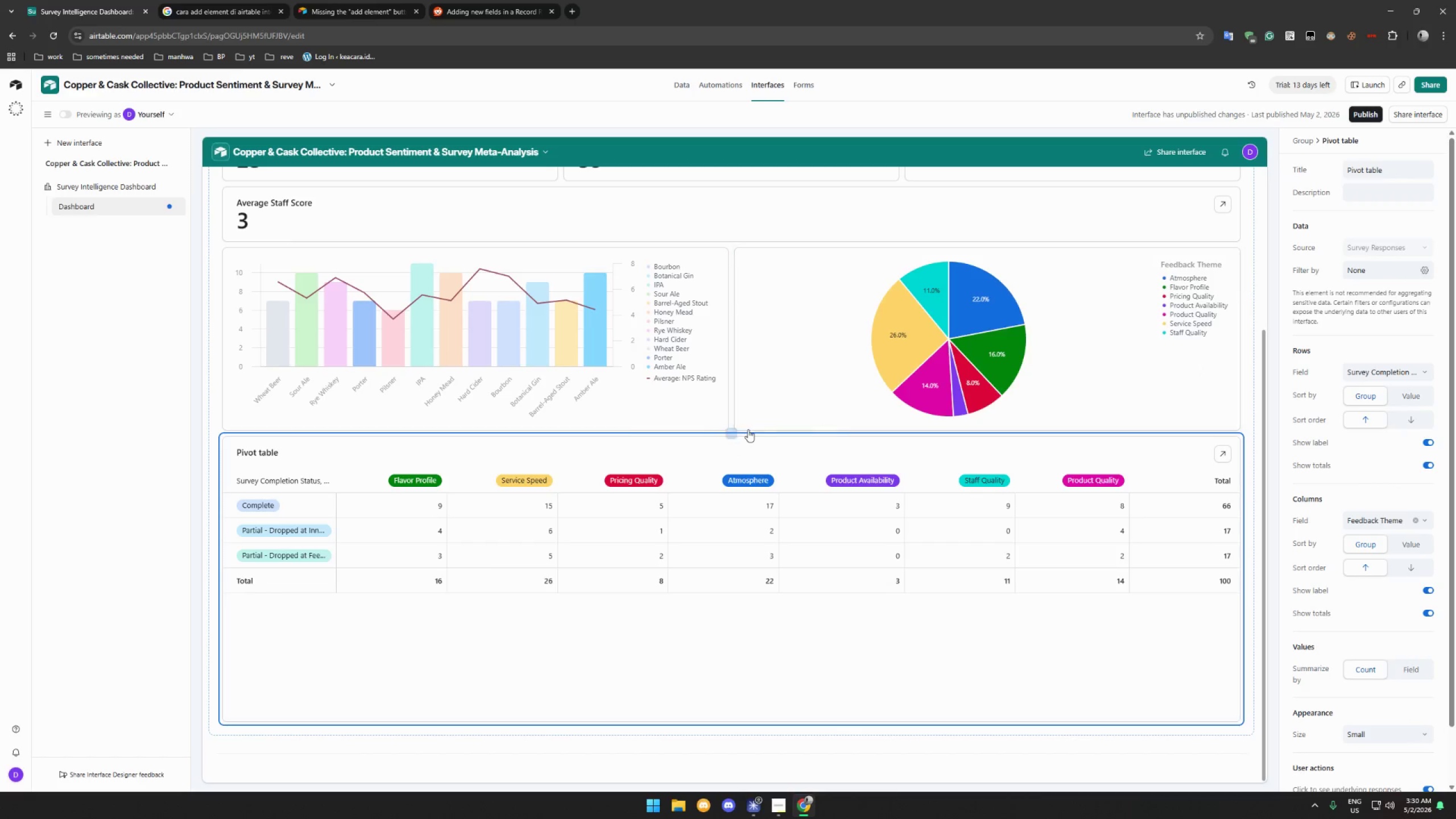 
left_click([730, 431])
 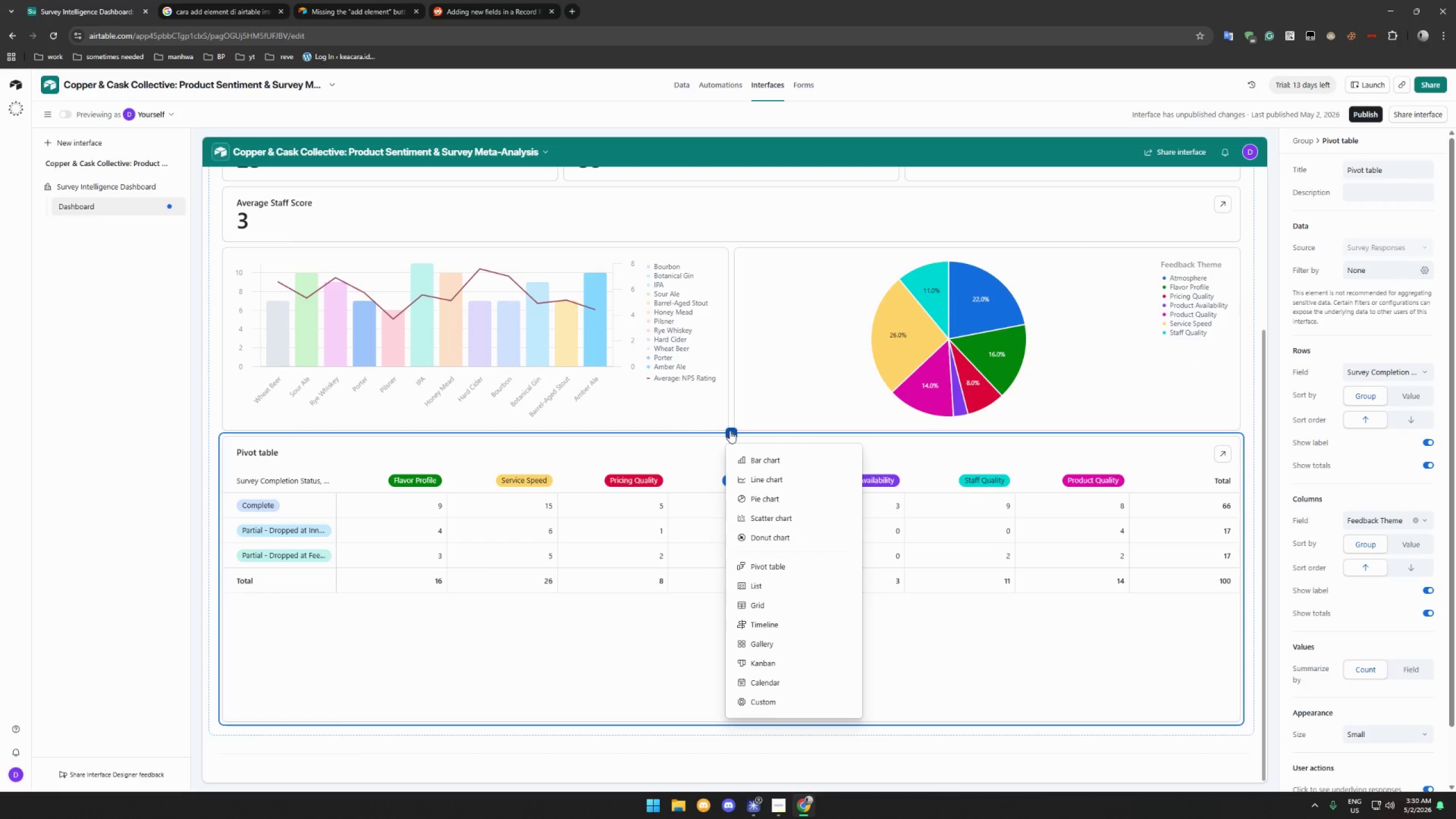 
wait(17.94)
 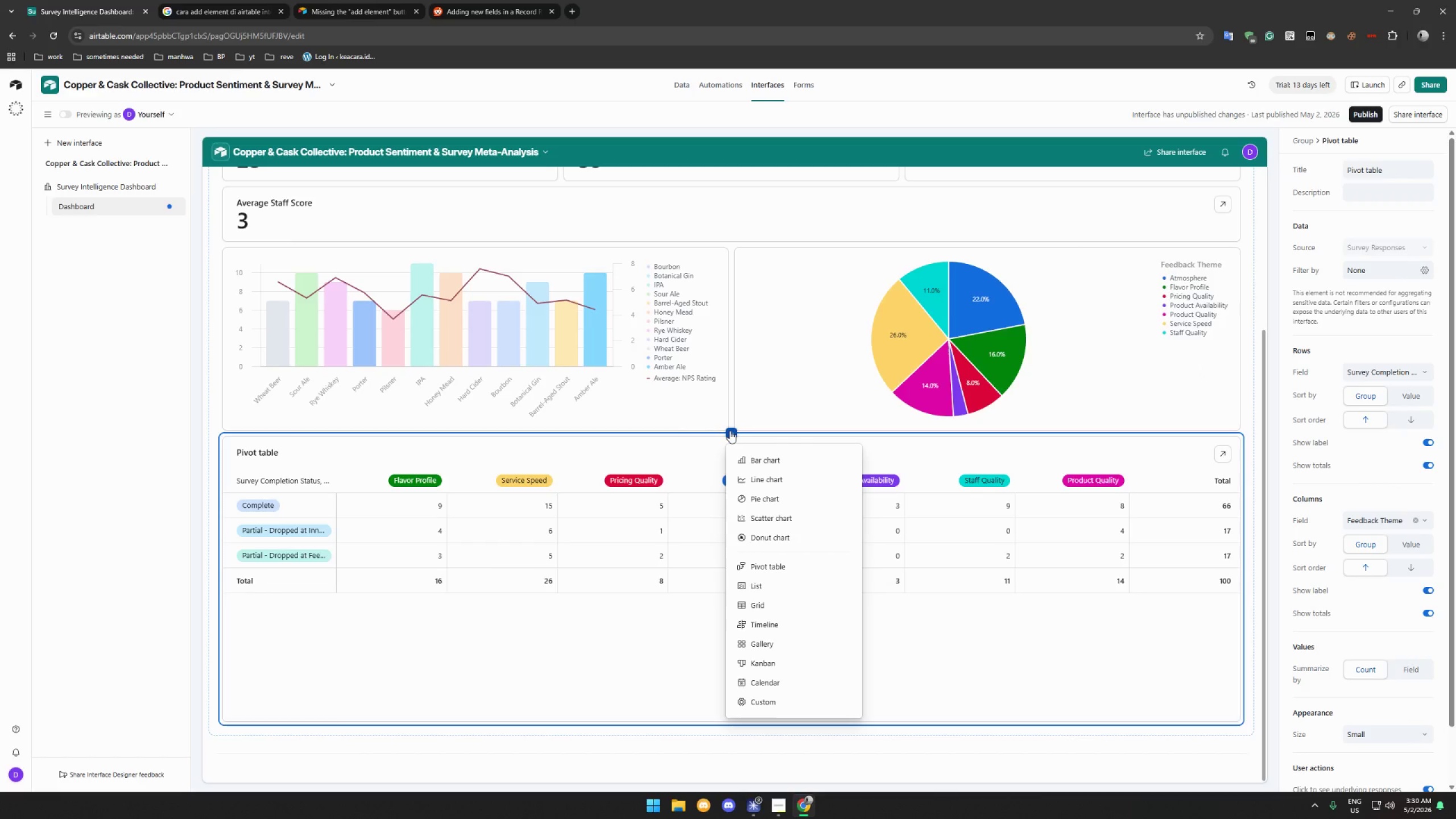 
left_click([759, 456])
 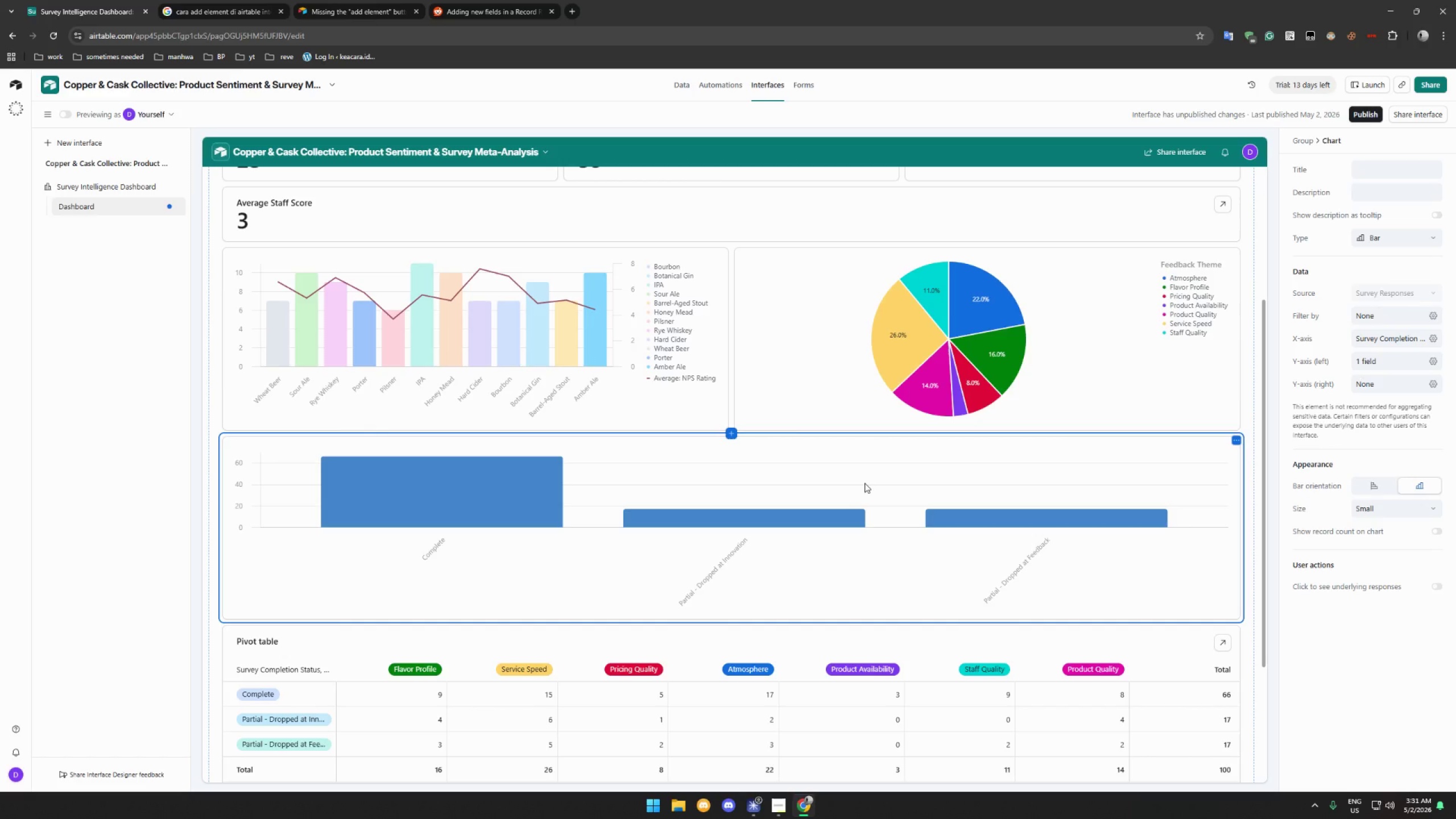 
wait(12.42)
 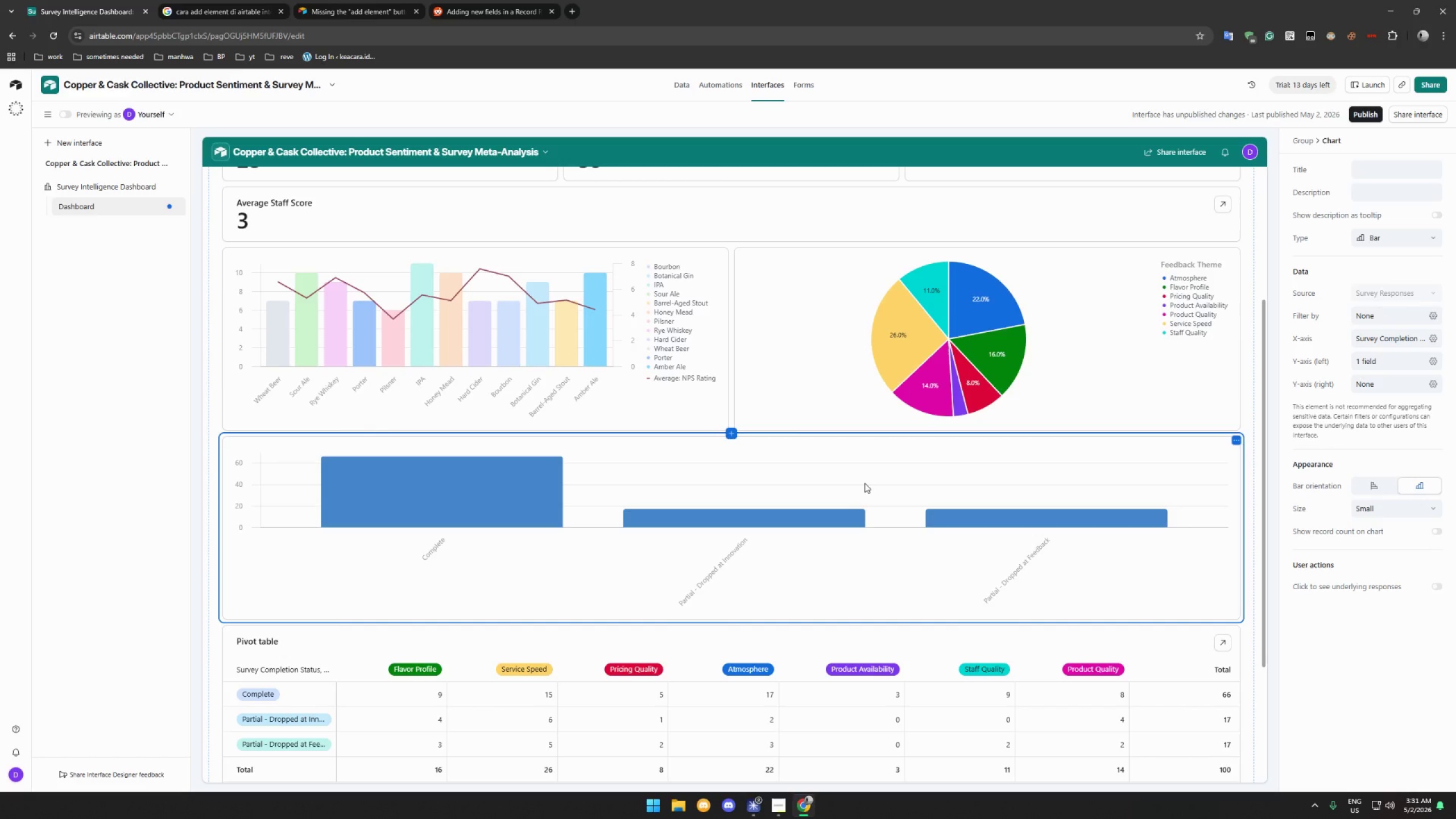 
left_click([1390, 338])
 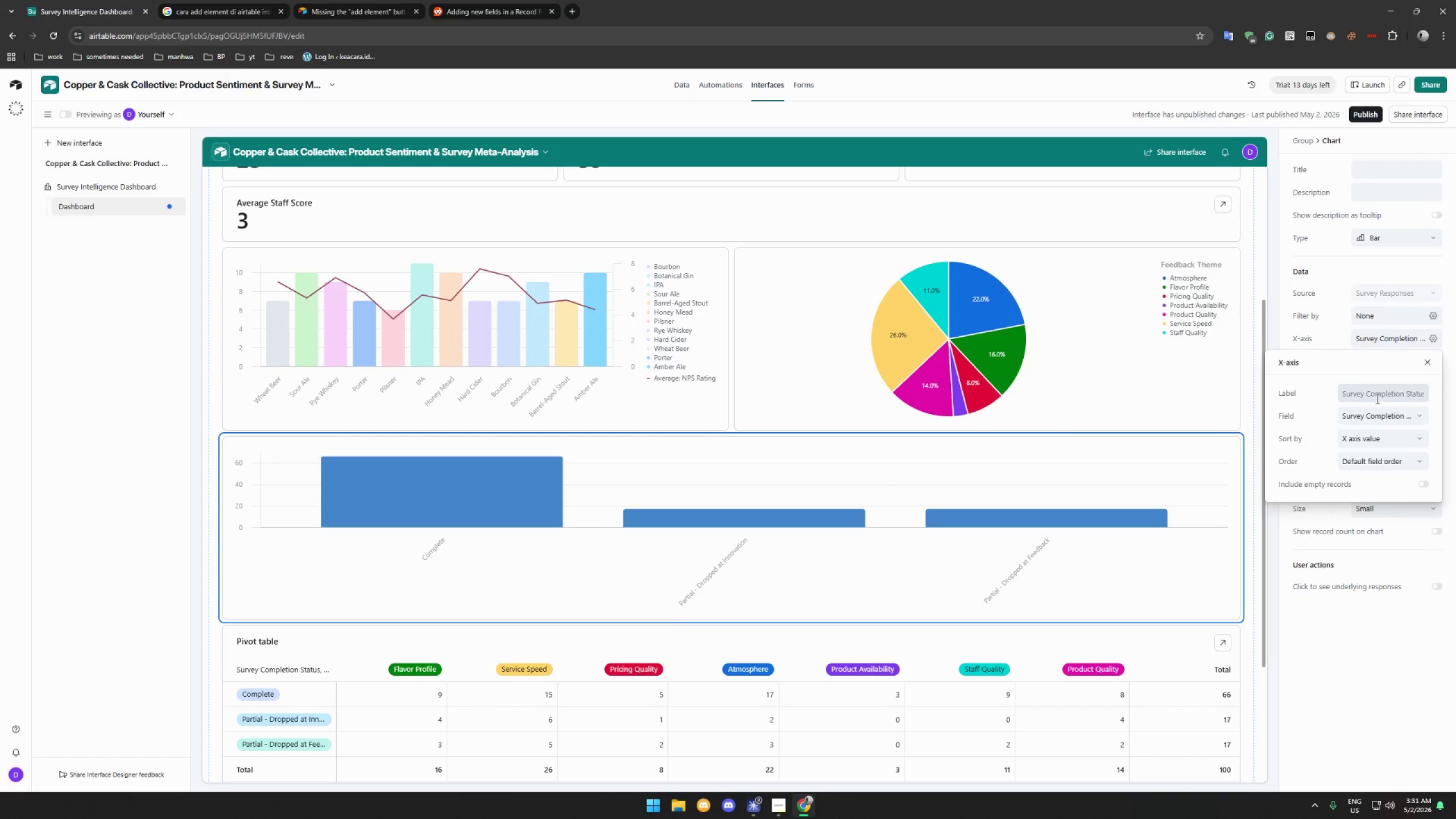 
mouse_move([1374, 404])
 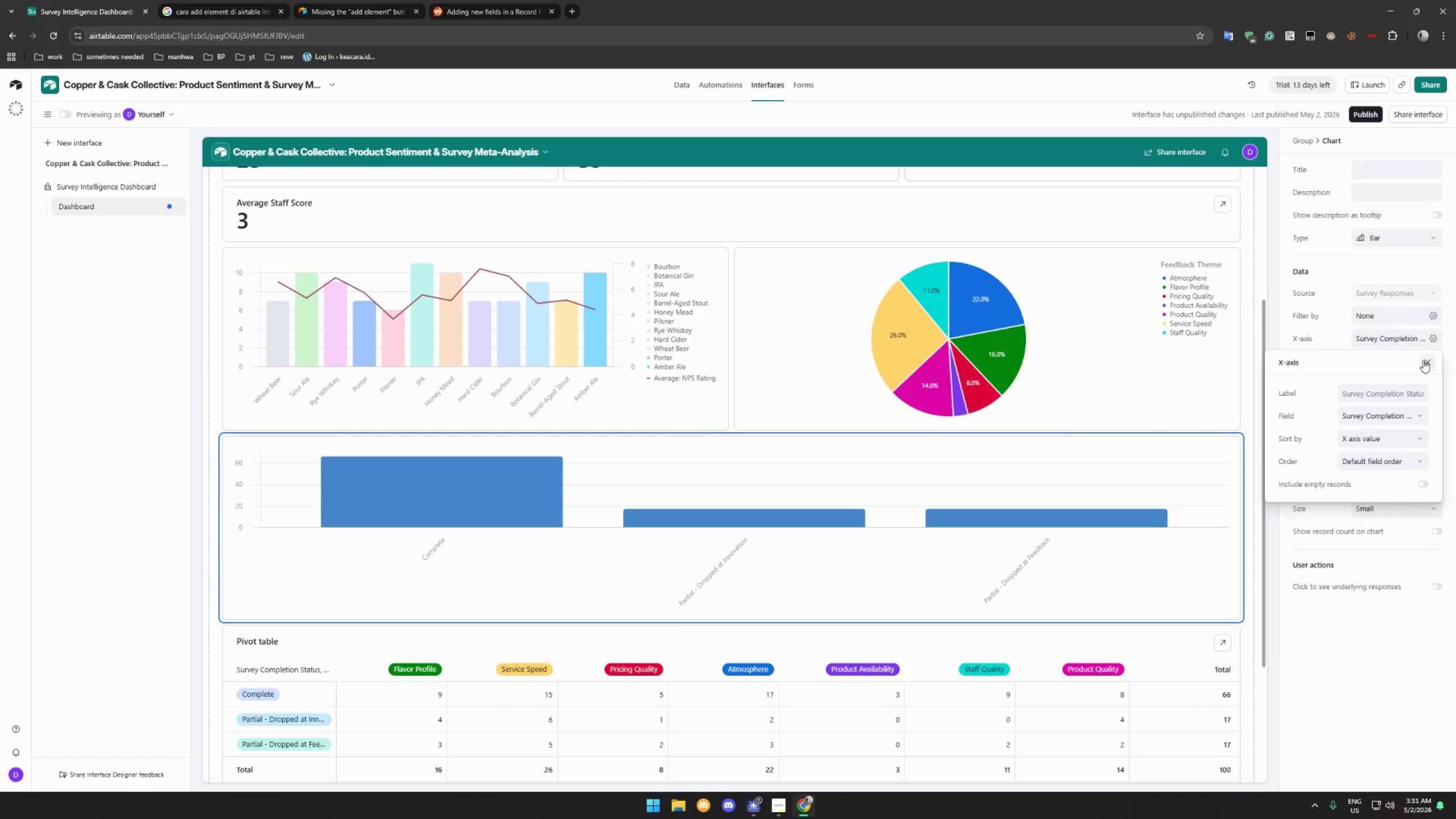 
left_click([1423, 360])
 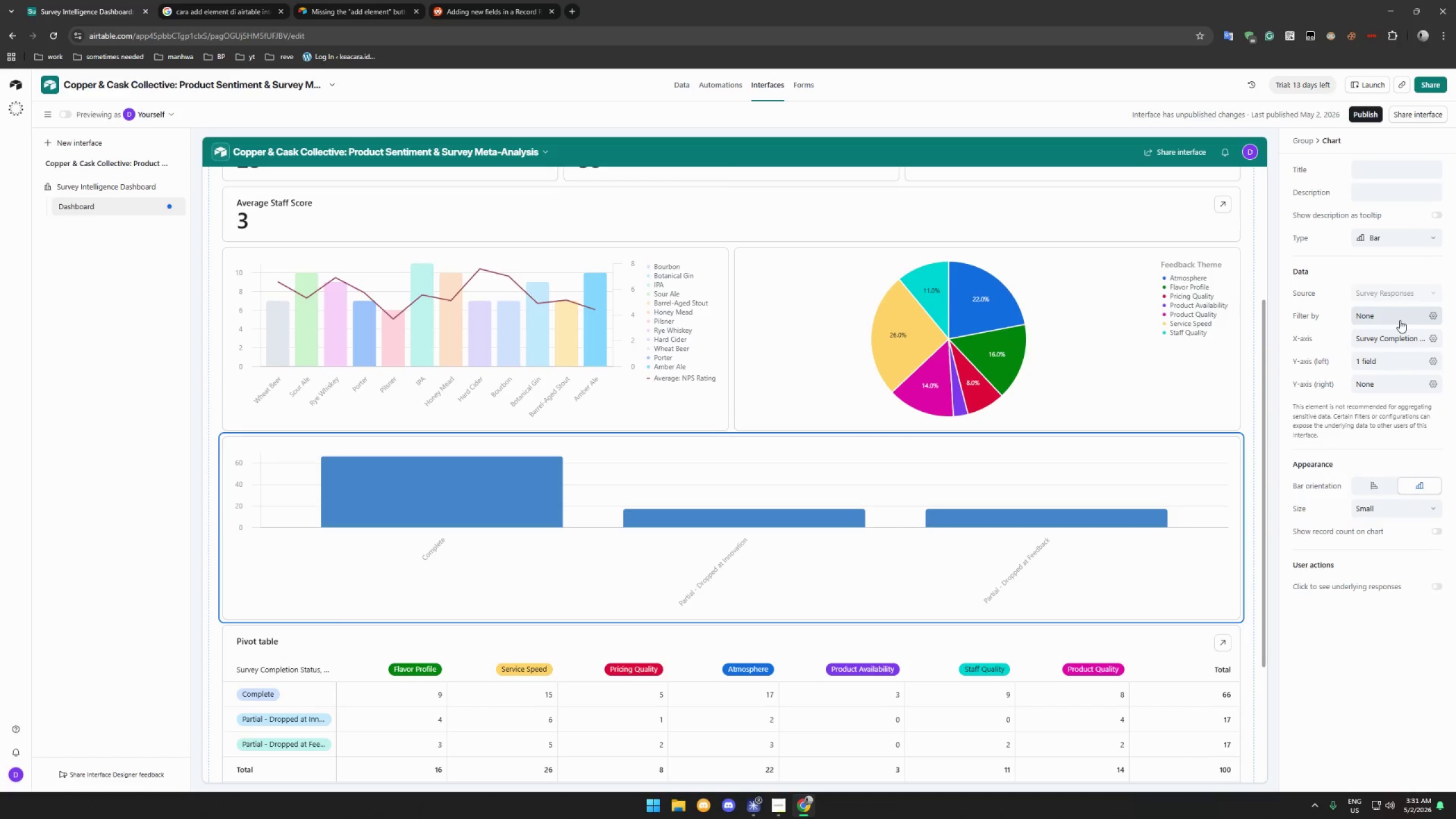 
left_click([1400, 320])
 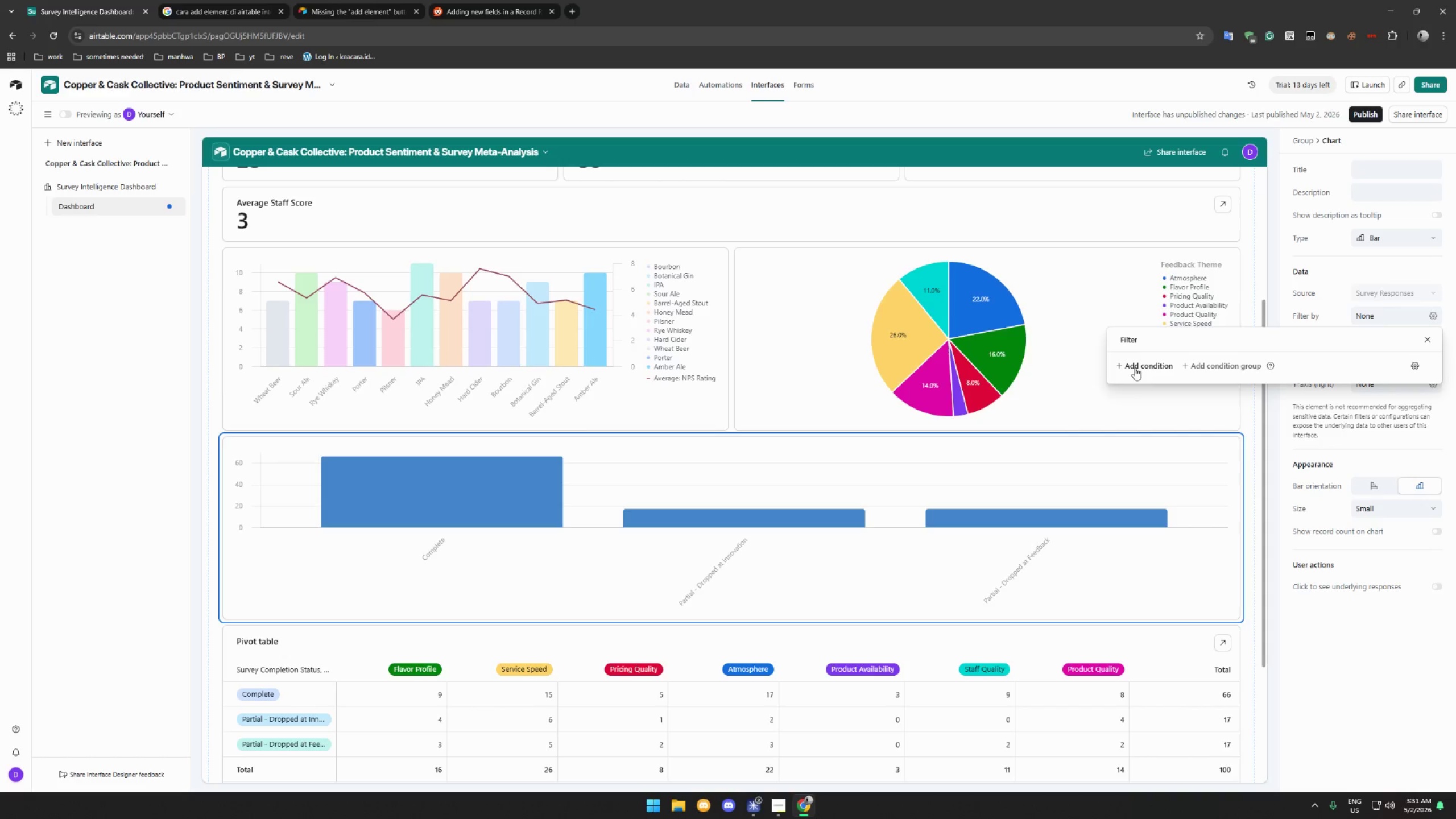 
left_click([1139, 367])
 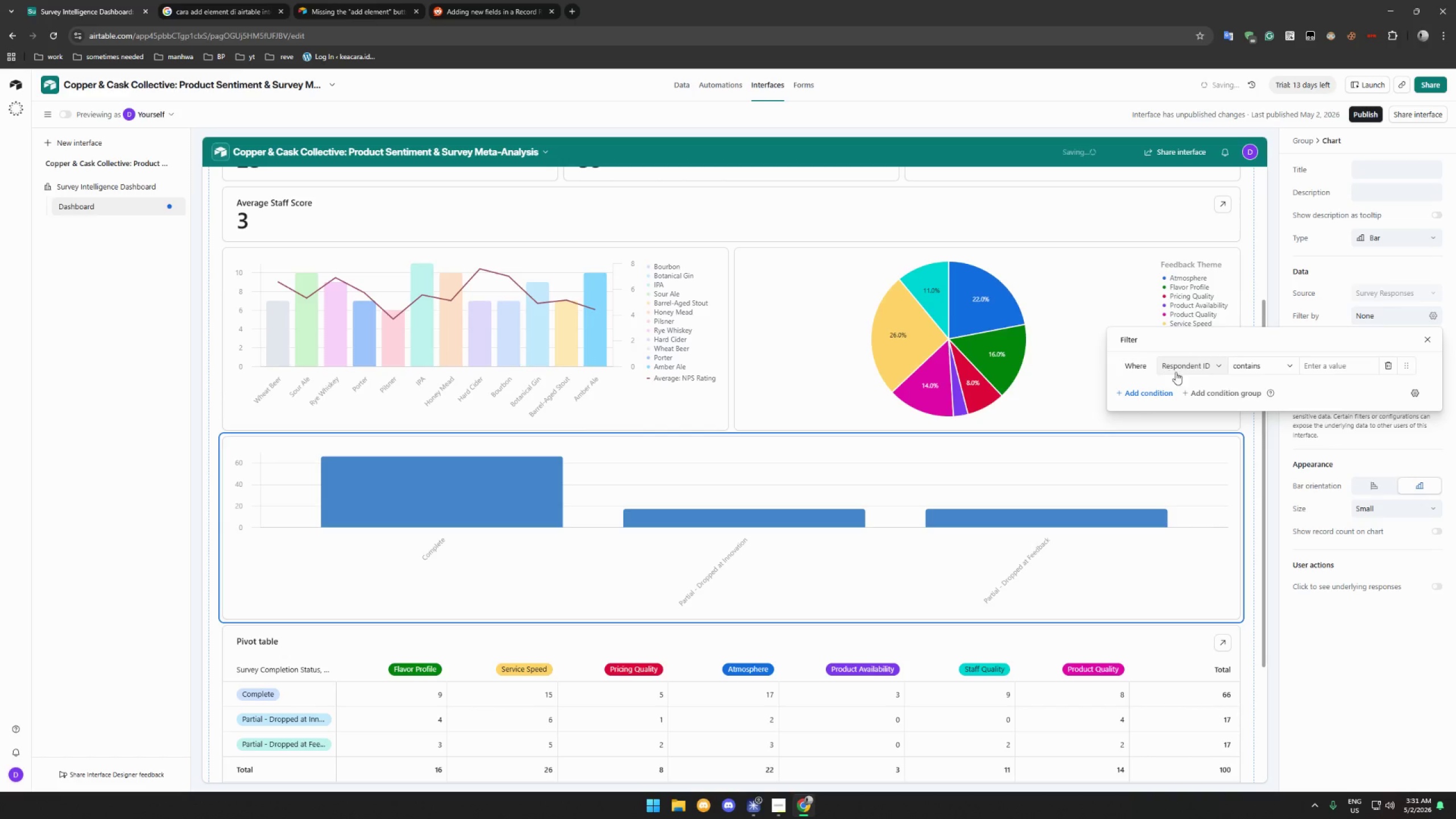 
left_click([1198, 371])
 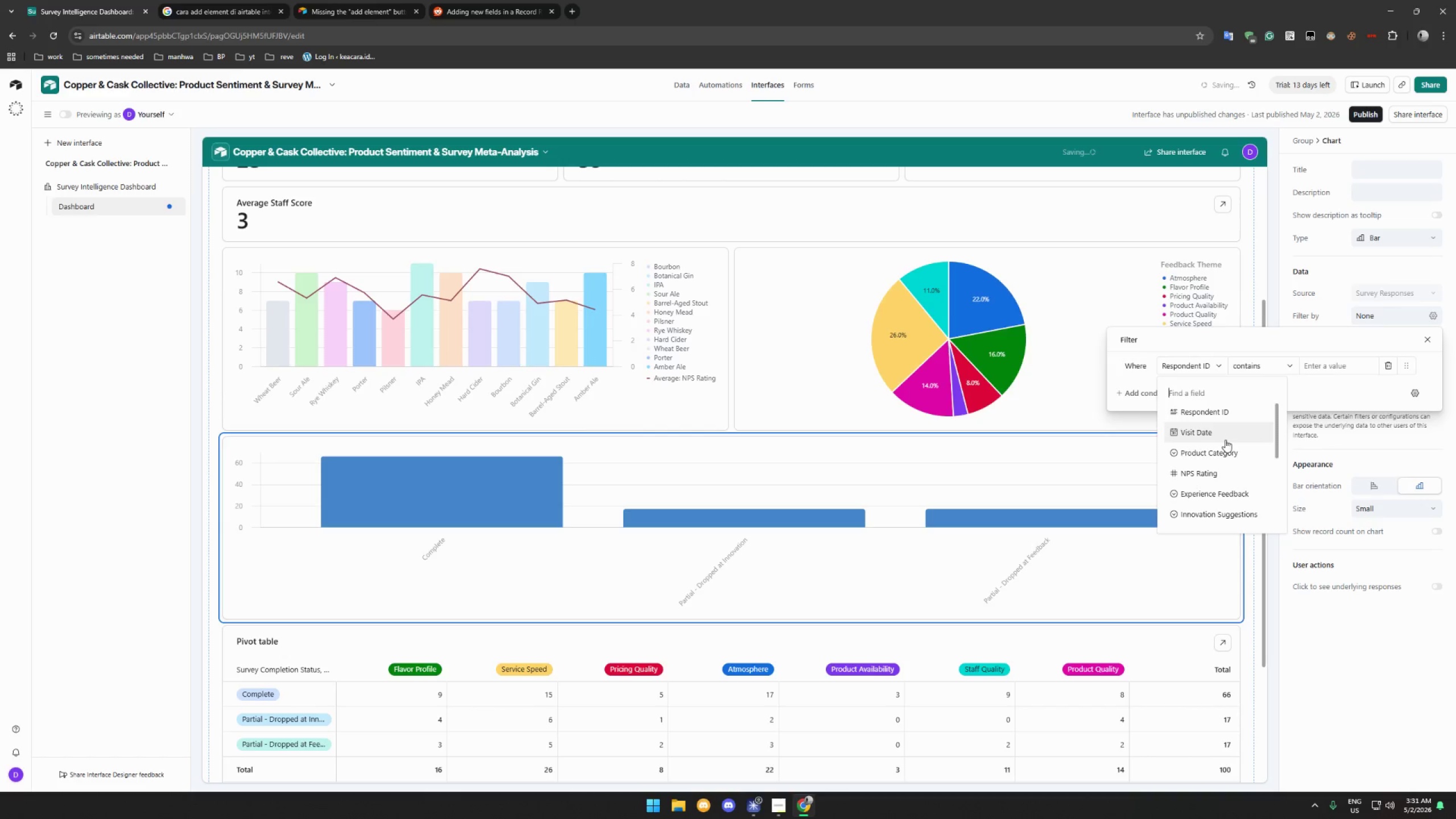 
scroll: coordinate [1225, 440], scroll_direction: down, amount: 4.0
 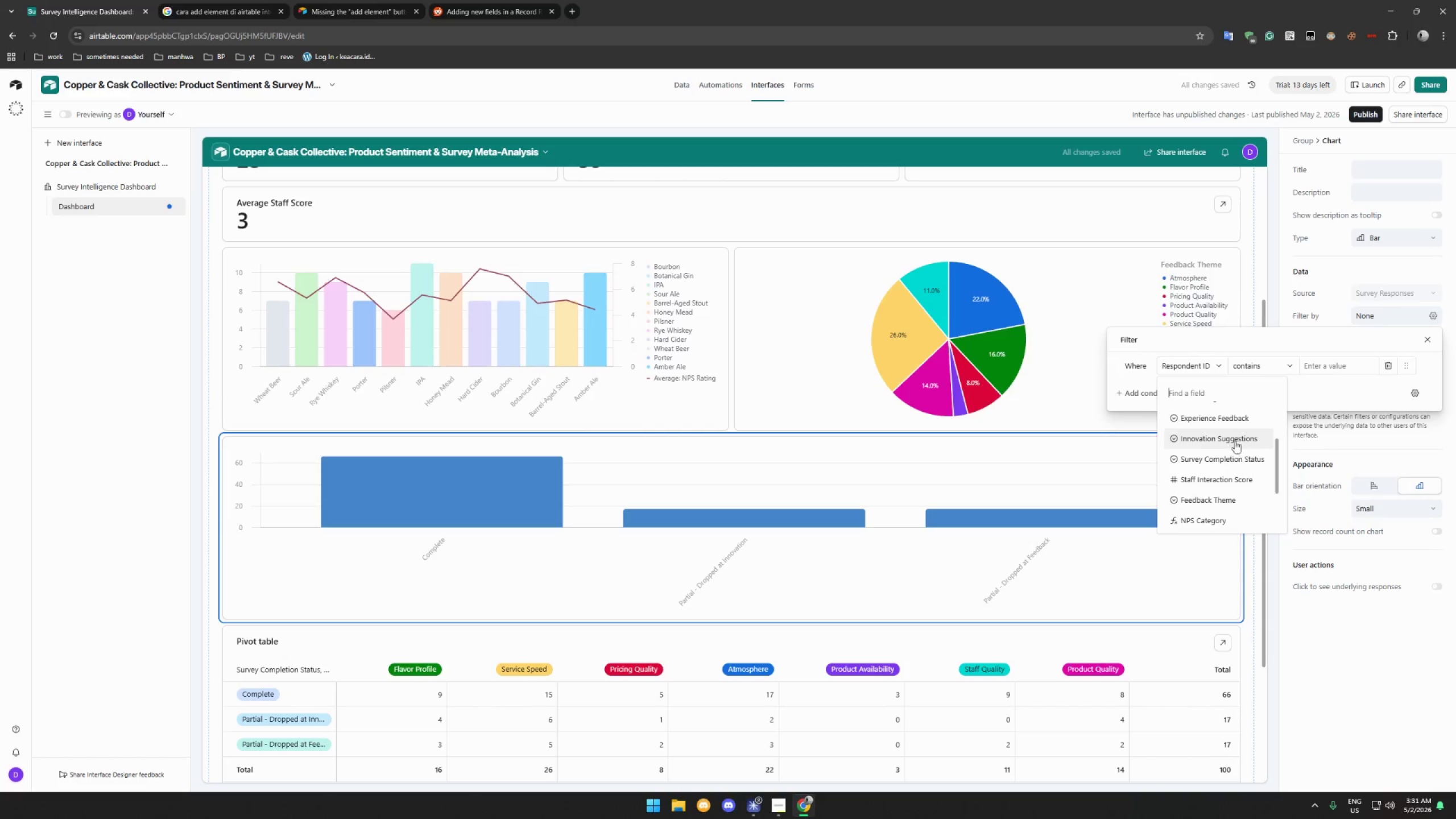 
left_click([1237, 436])
 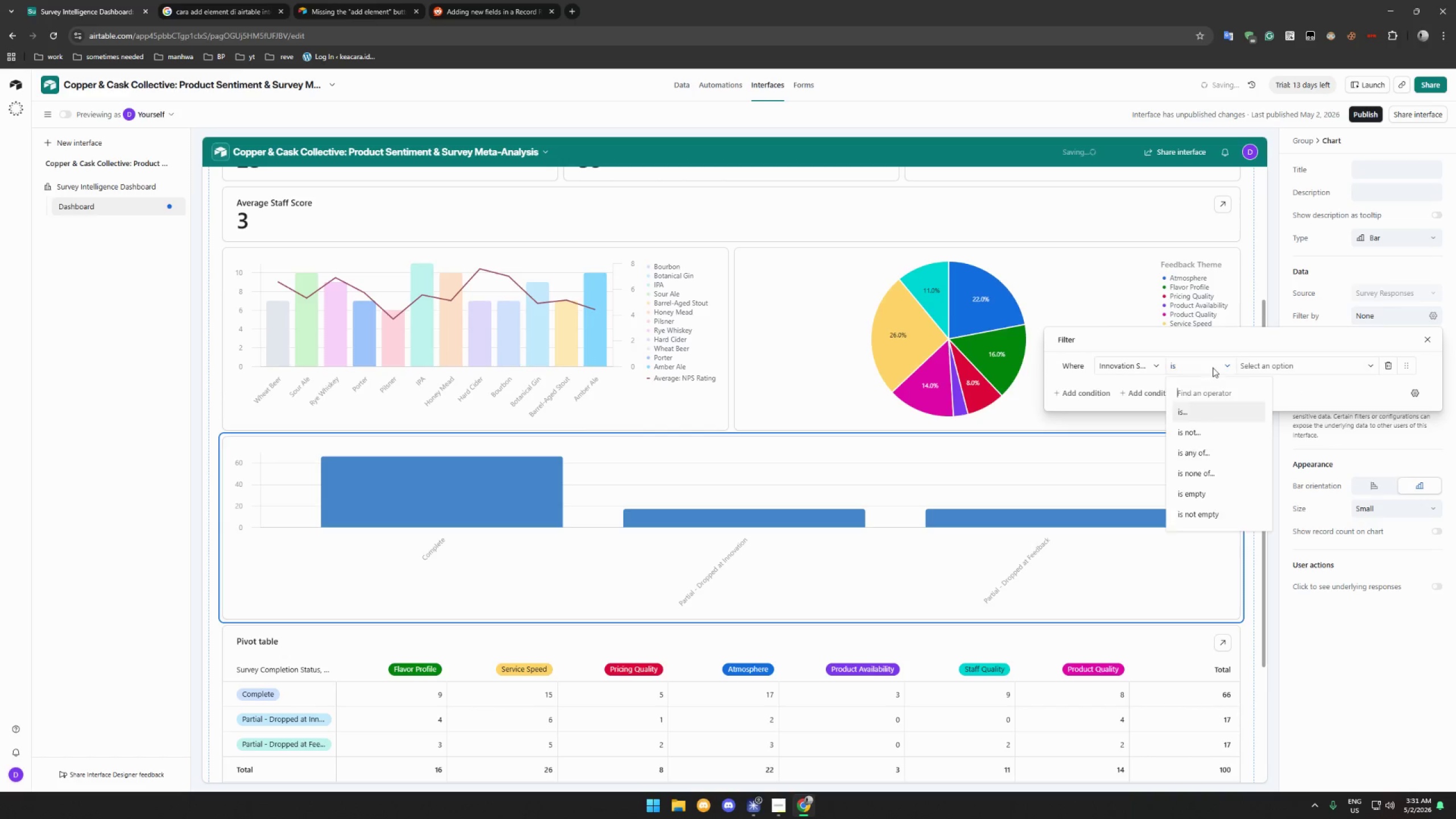 
double_click([1281, 367])
 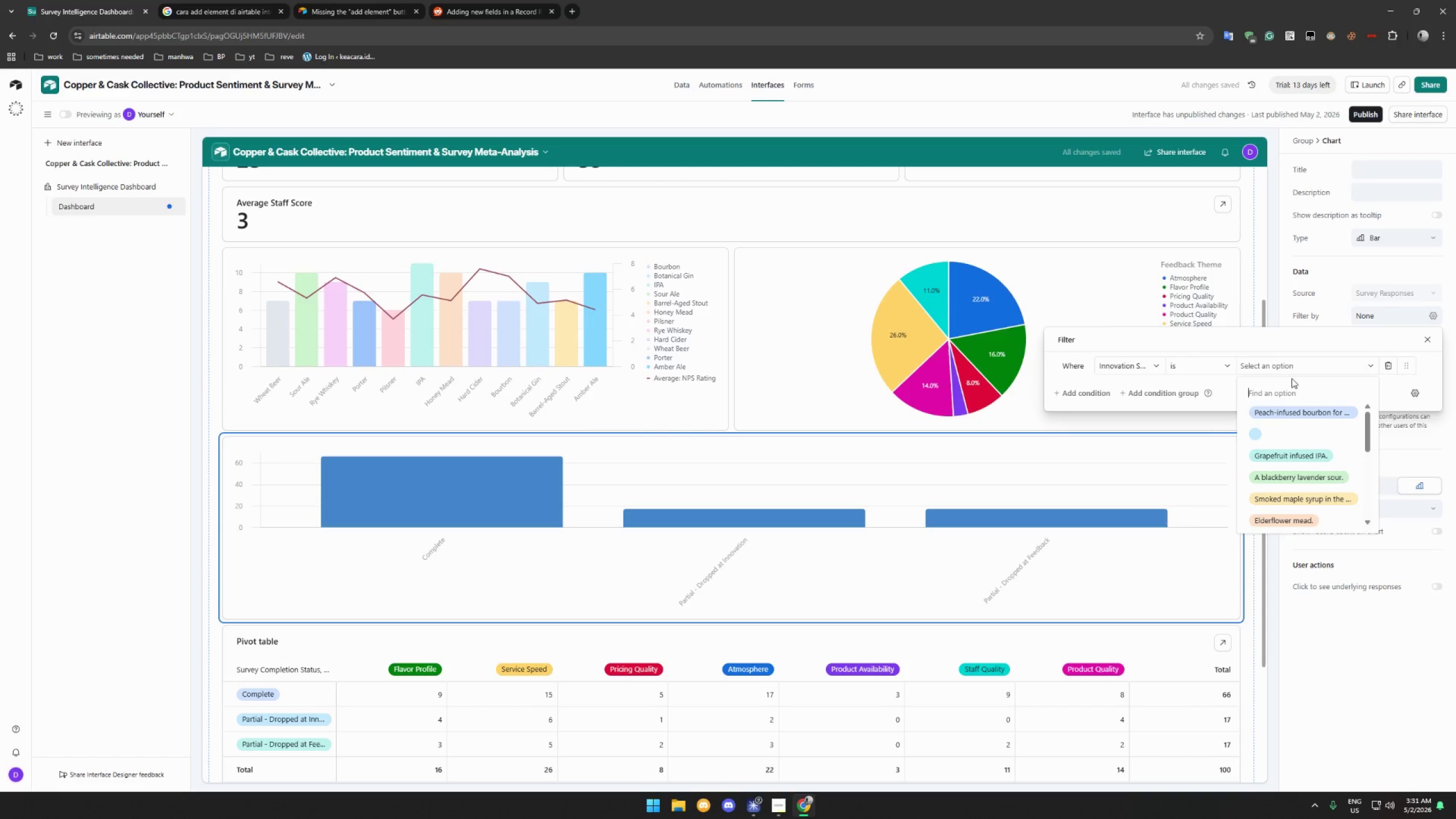 
scroll: coordinate [1312, 431], scroll_direction: down, amount: 9.0
 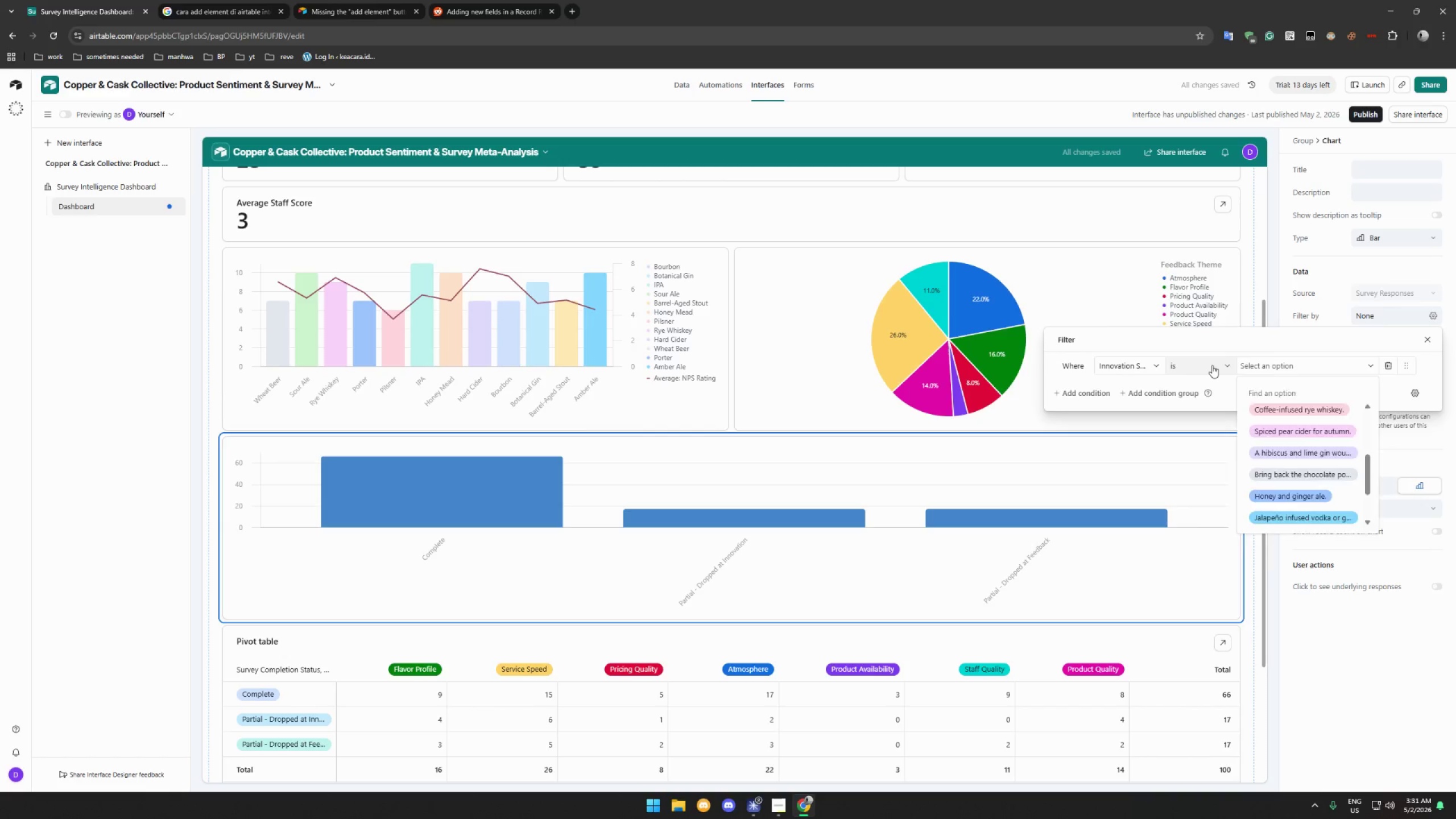 
left_click([1212, 365])
 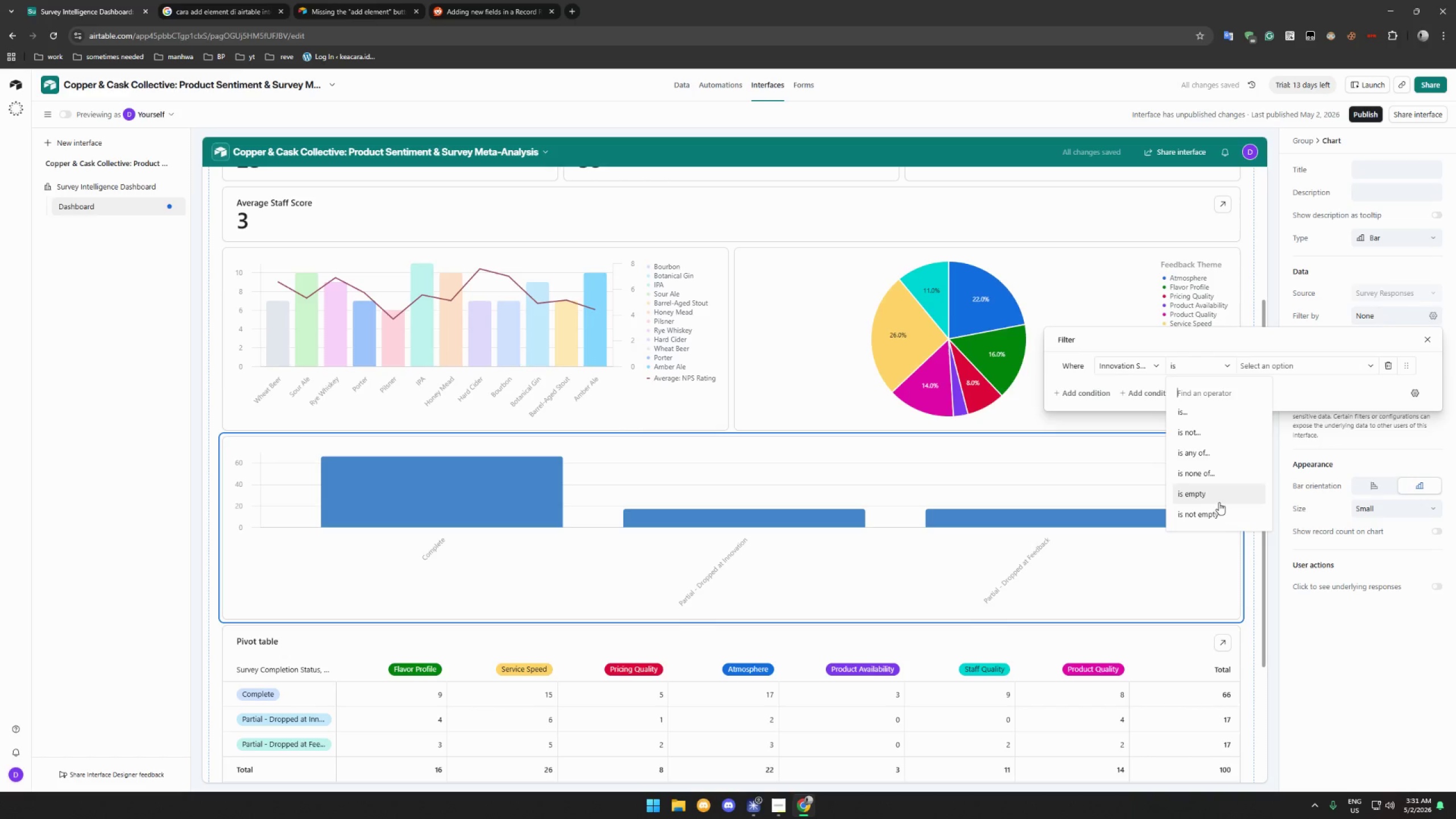 
left_click([1227, 510])
 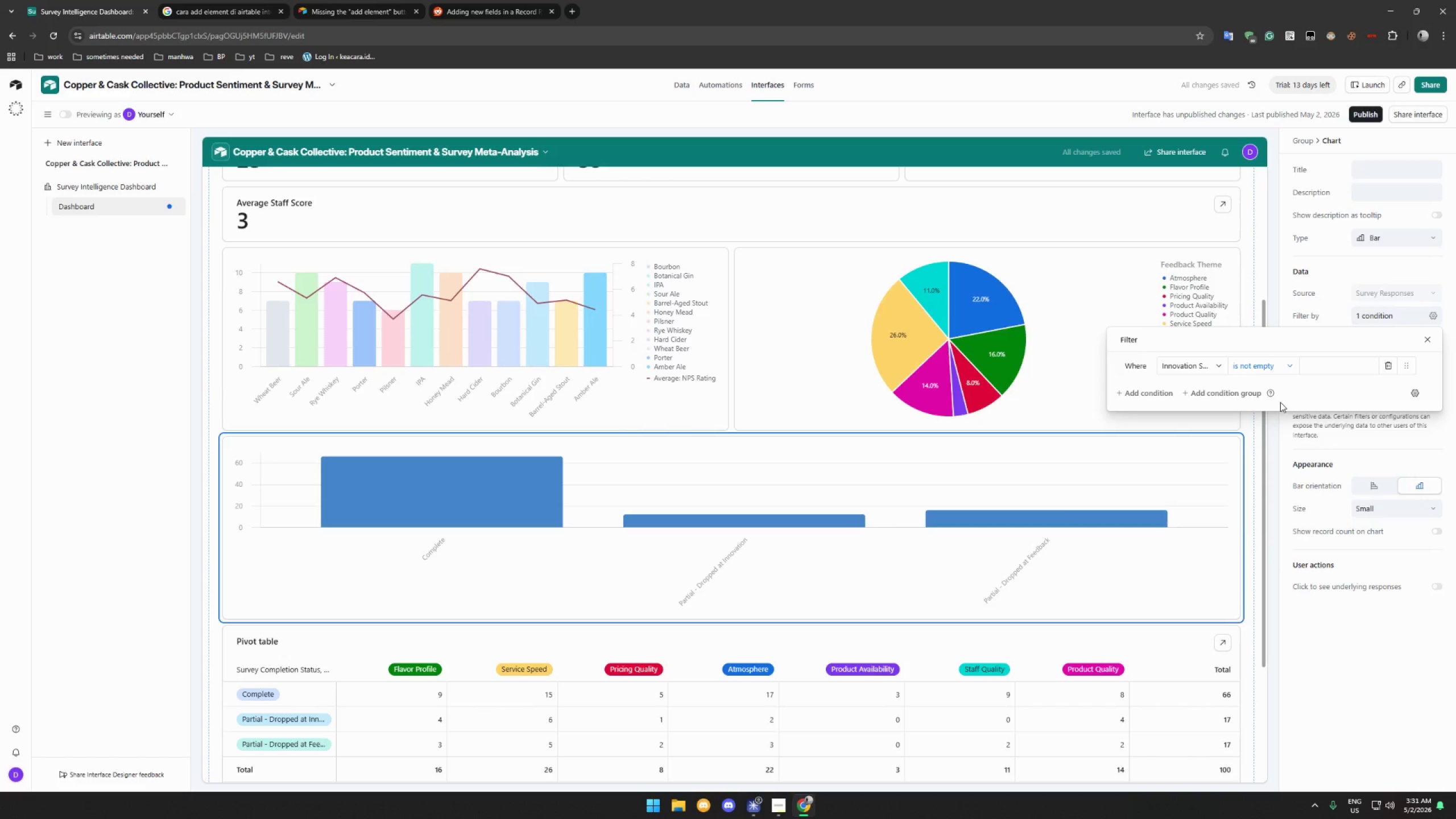 
wait(6.09)
 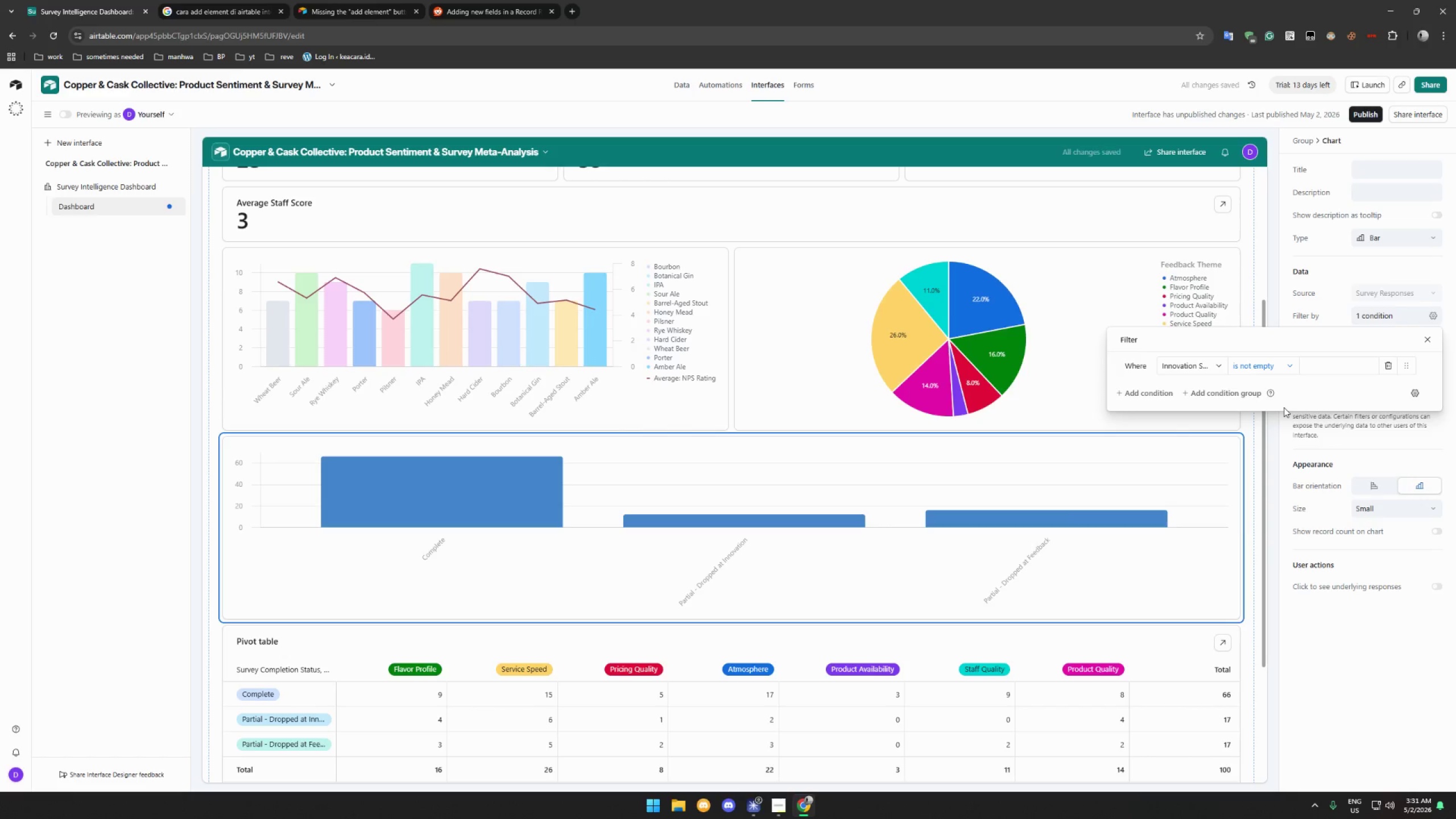 
mouse_move([1310, 289])
 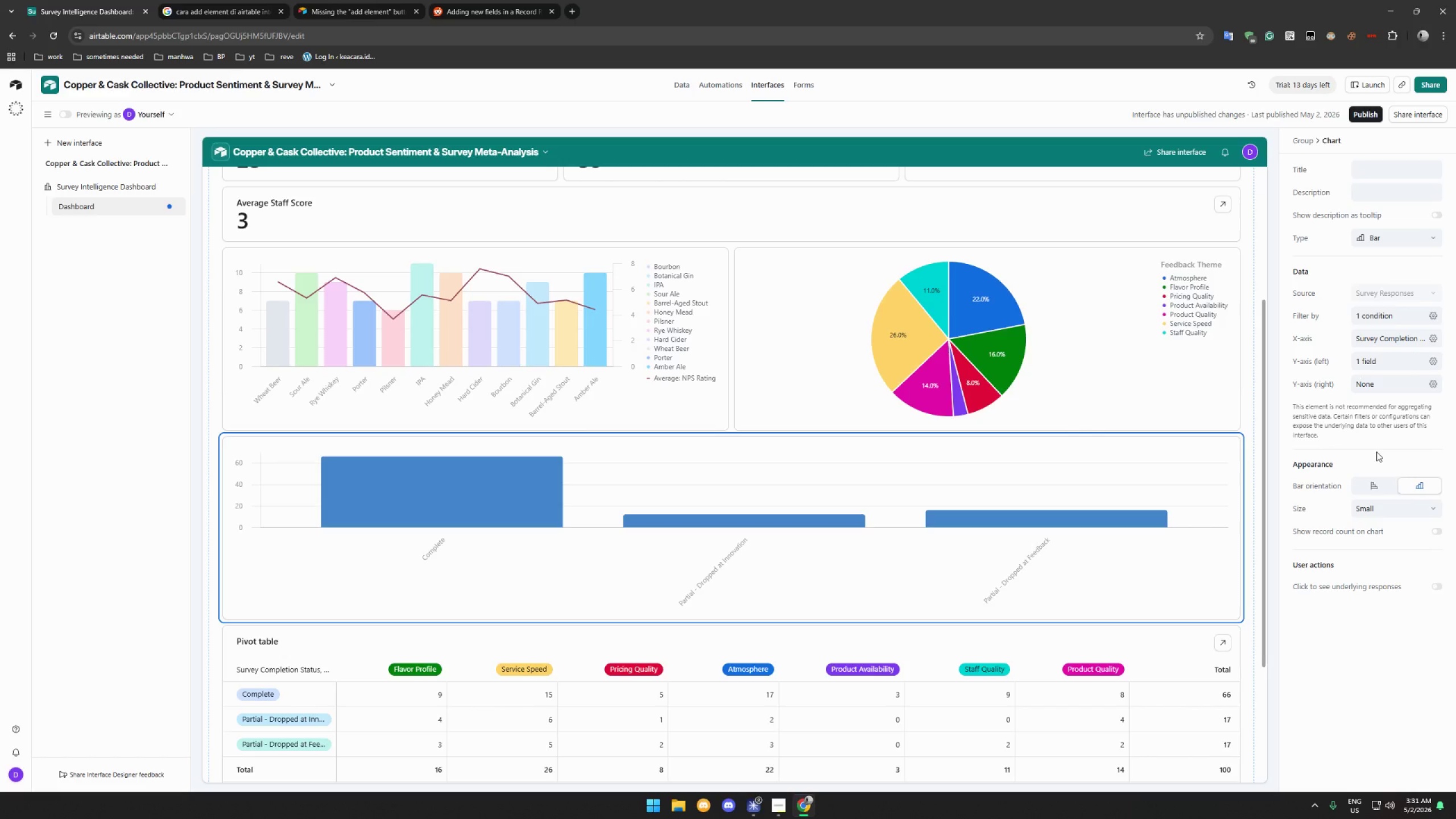 
wait(18.28)
 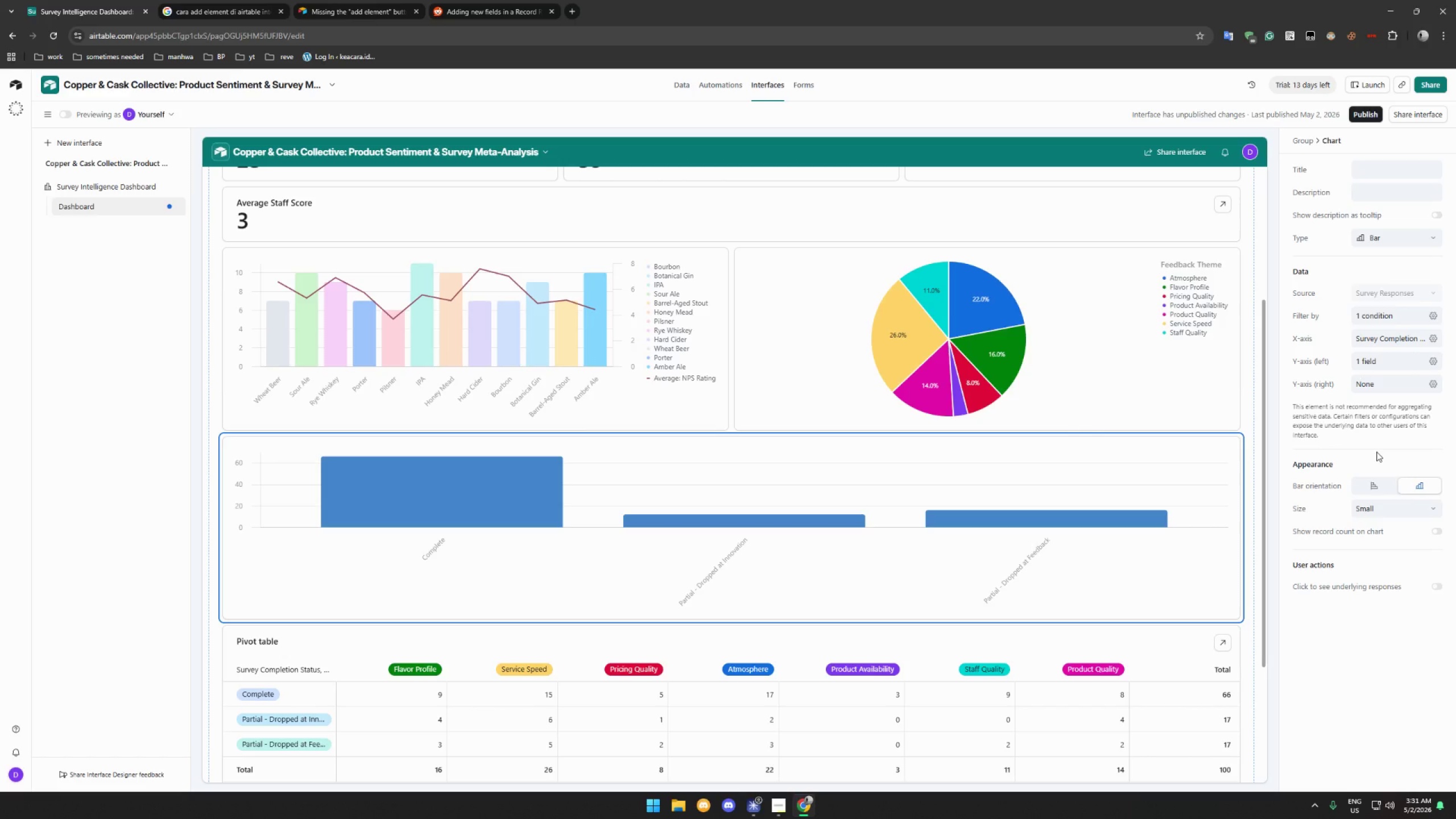 
left_click([1237, 440])
 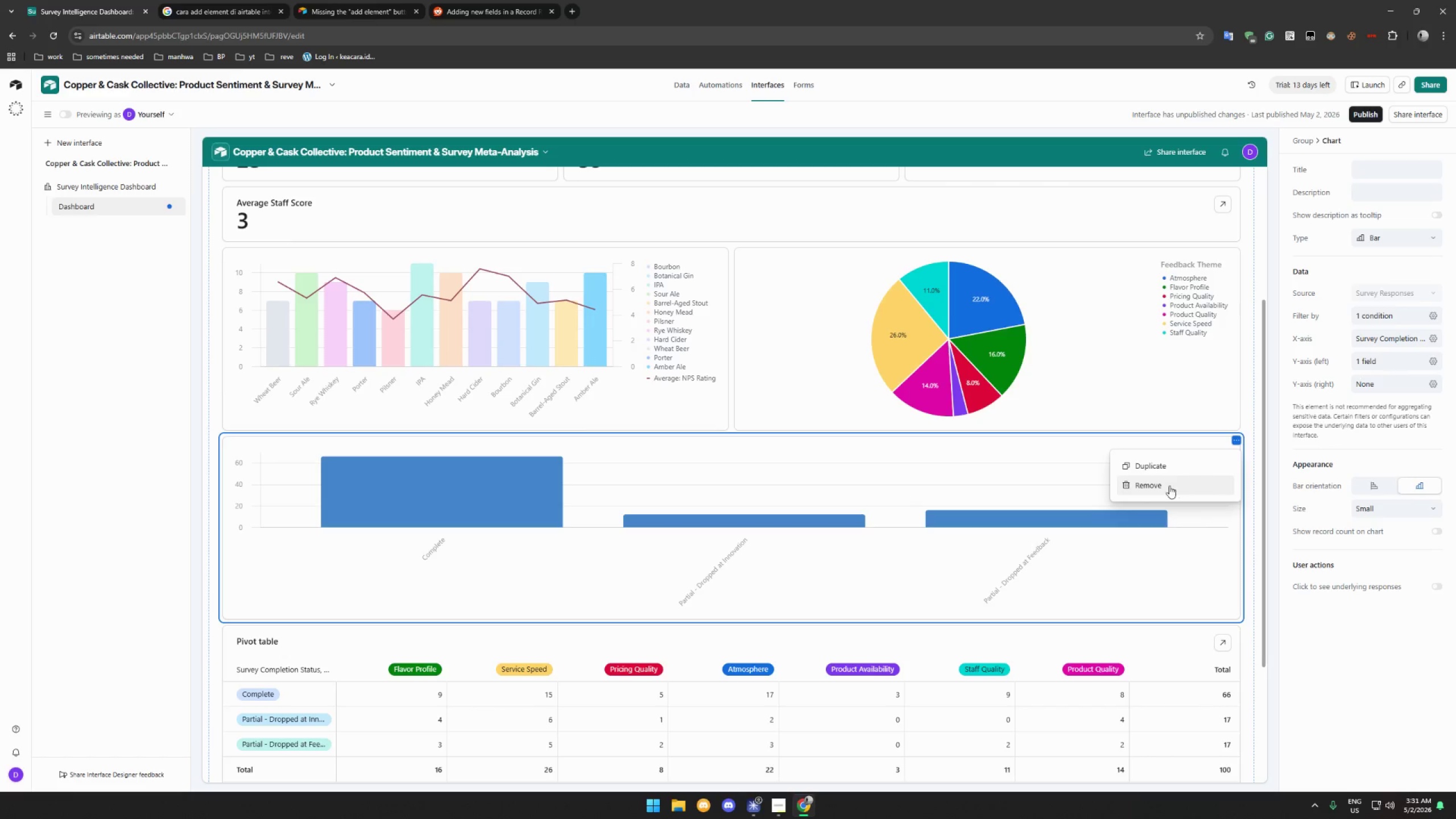 
left_click([1169, 486])
 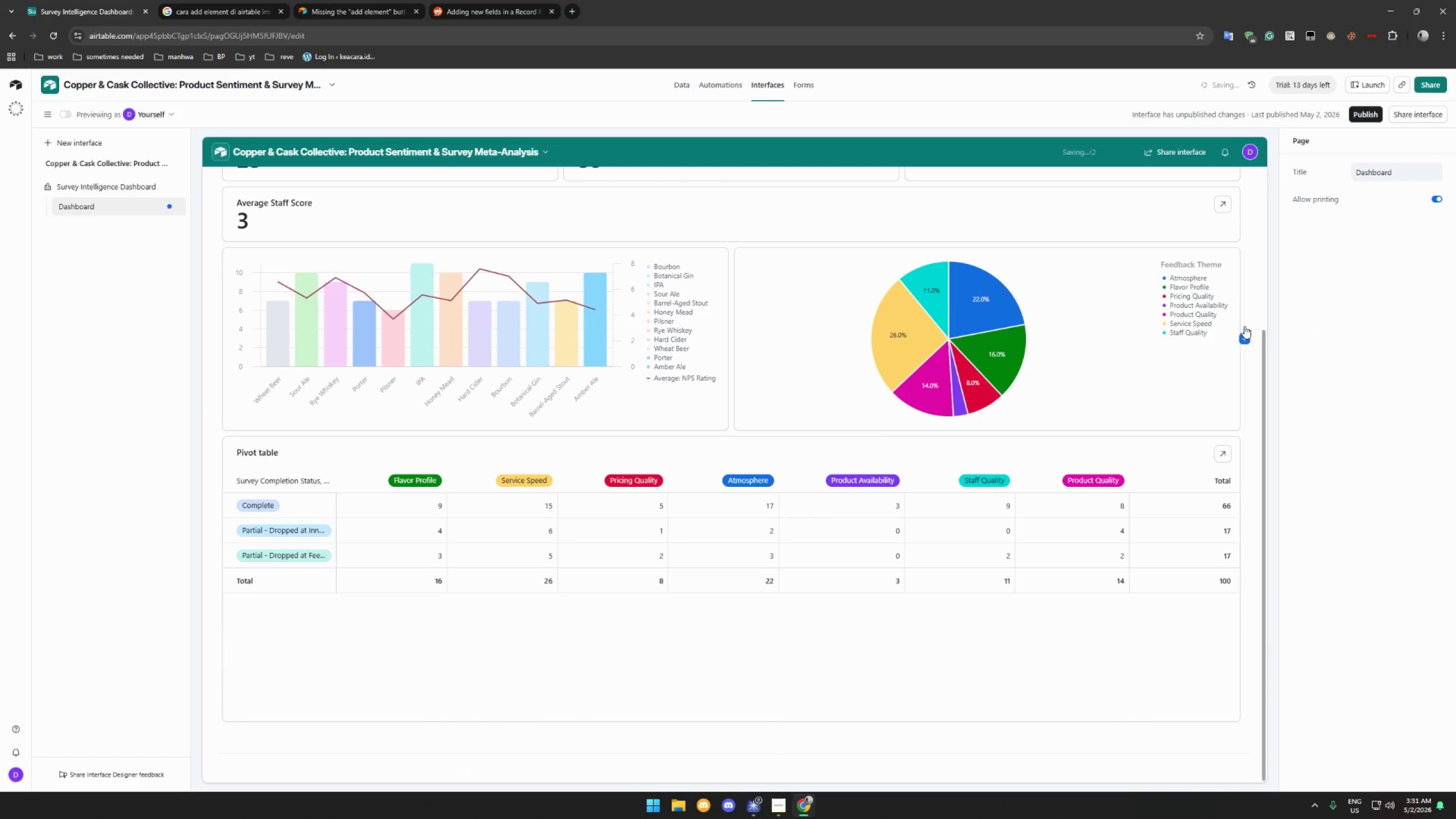 
left_click([1244, 338])
 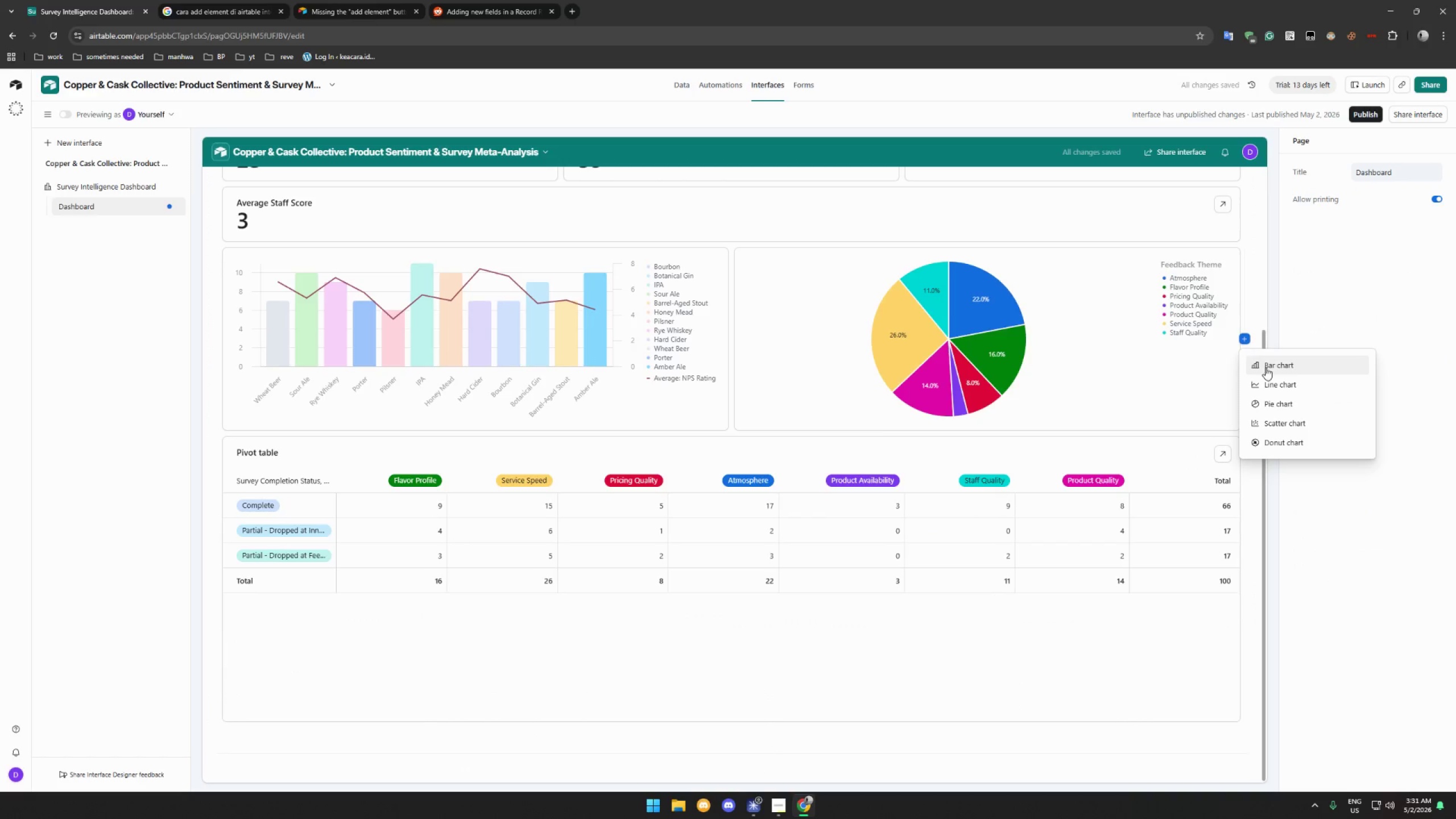 
left_click([1269, 368])
 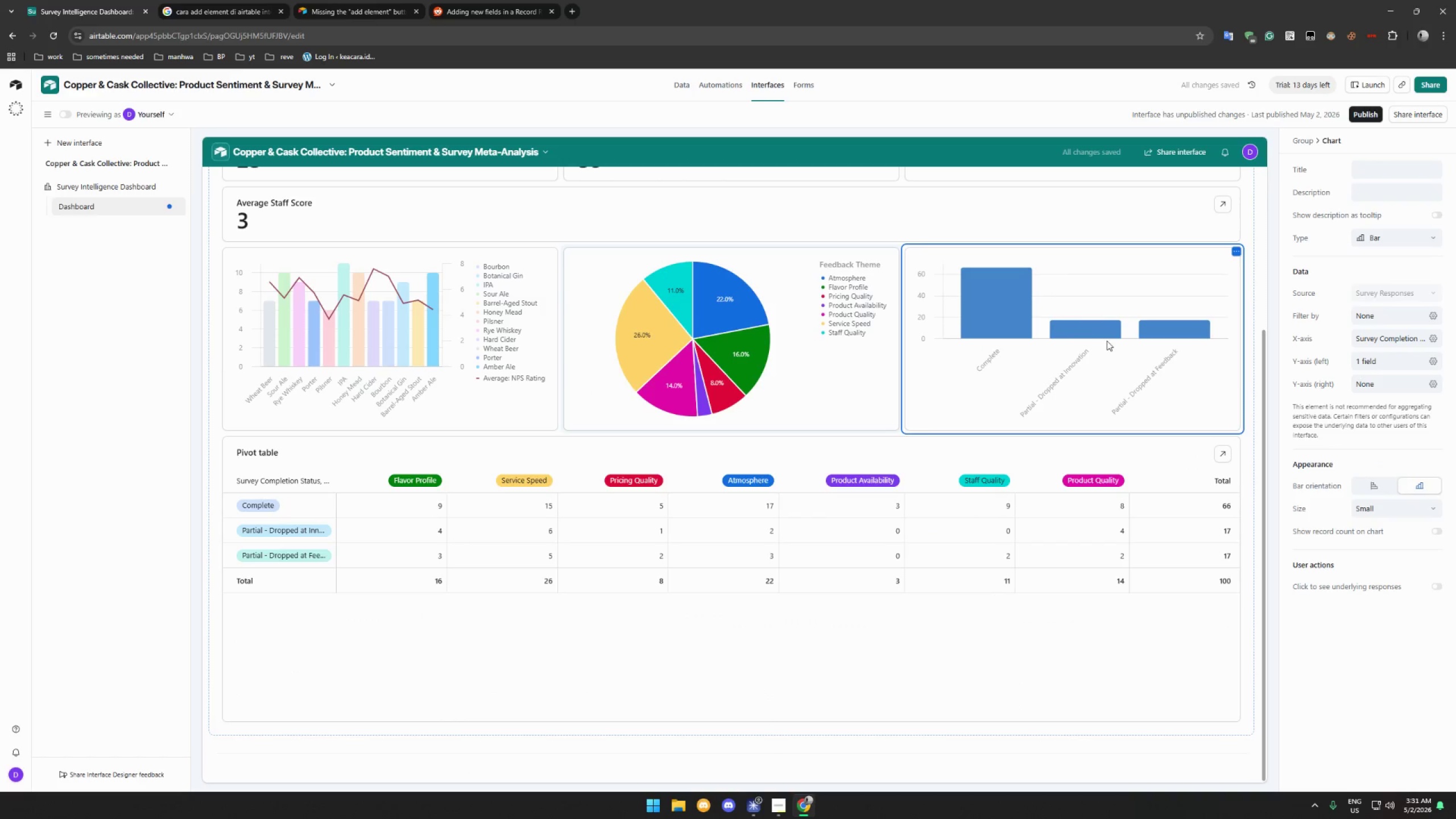 
scroll: coordinate [1047, 353], scroll_direction: up, amount: 12.0
 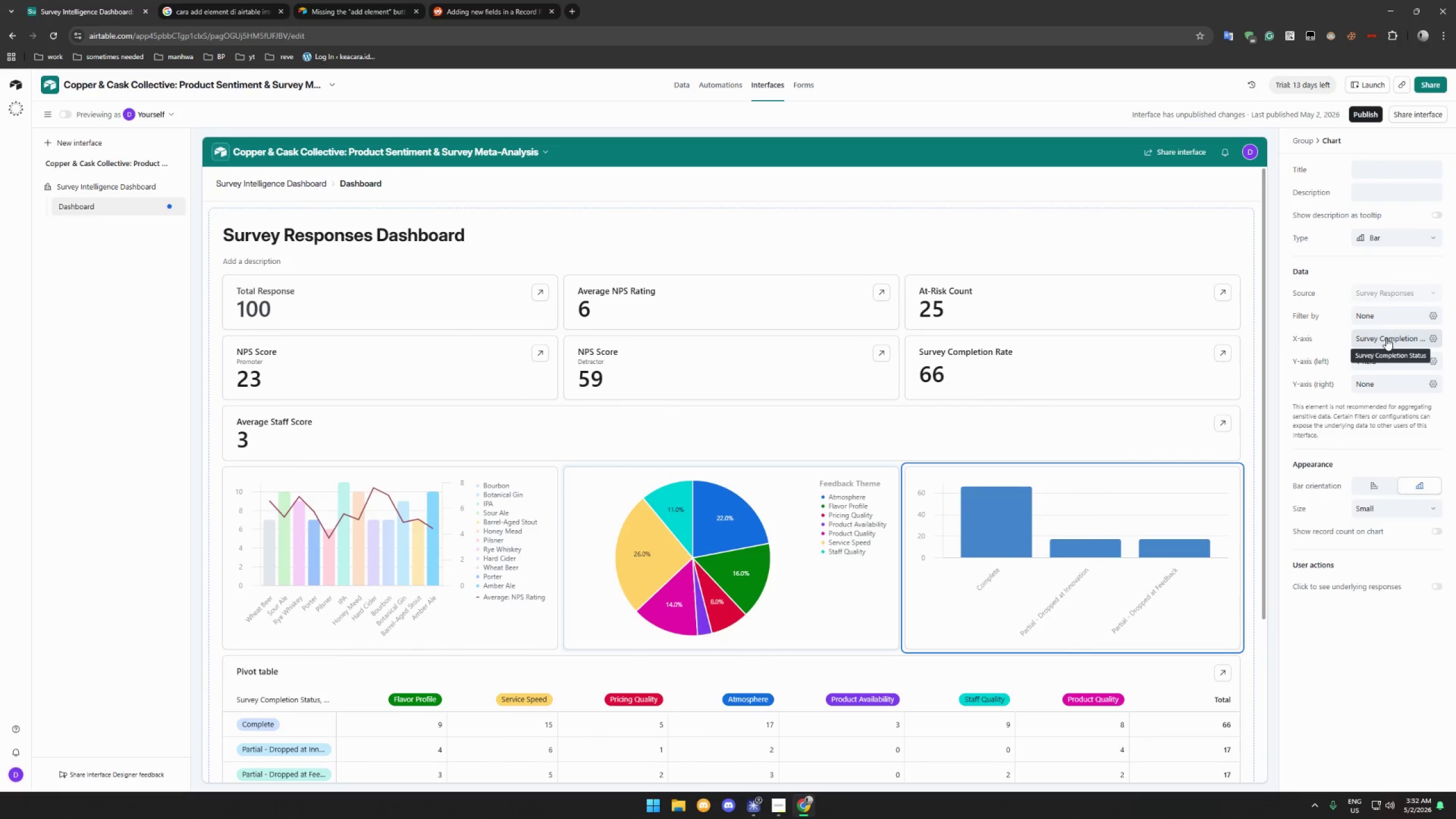 
wait(18.89)
 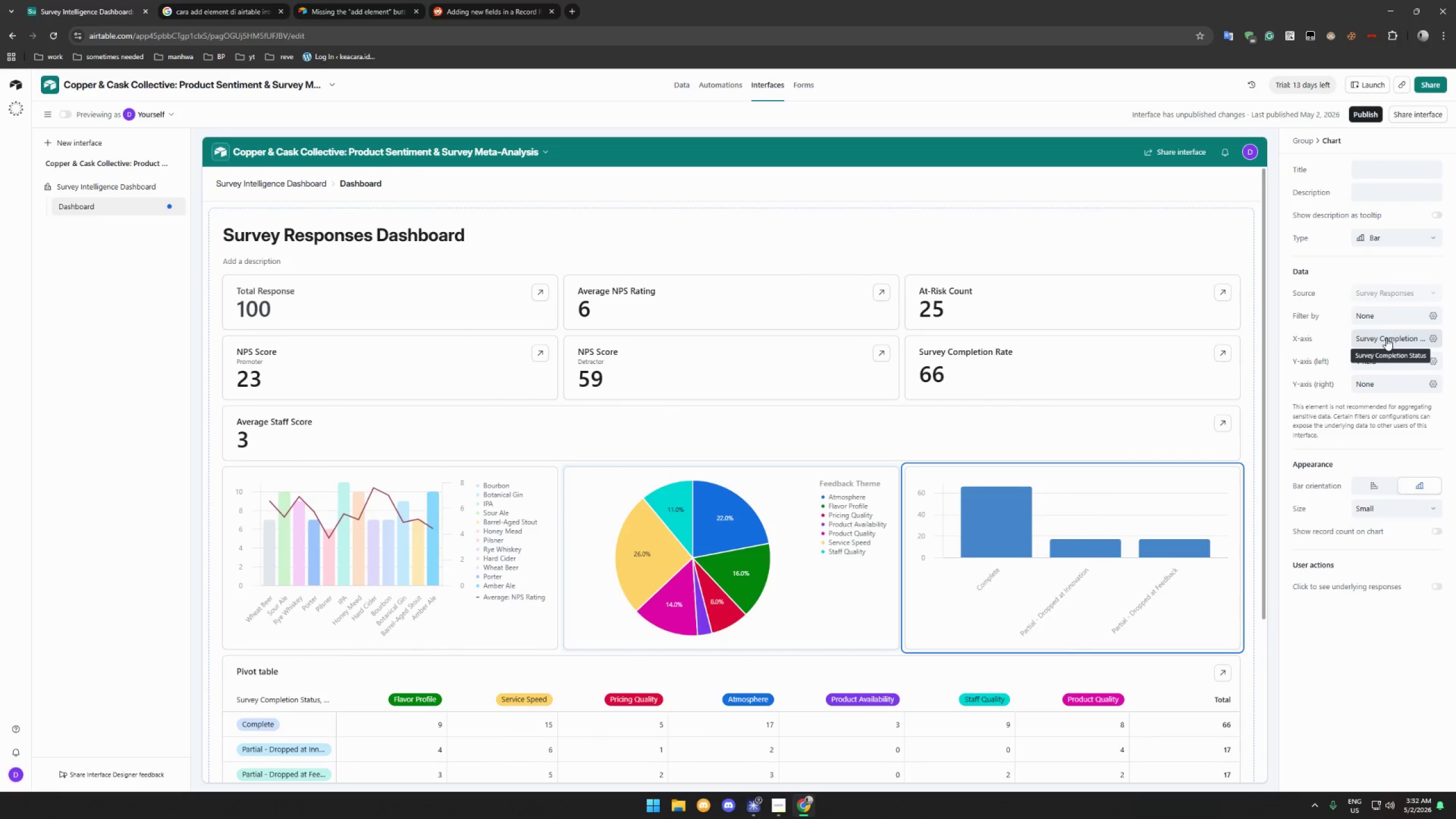 
left_click([1381, 316])
 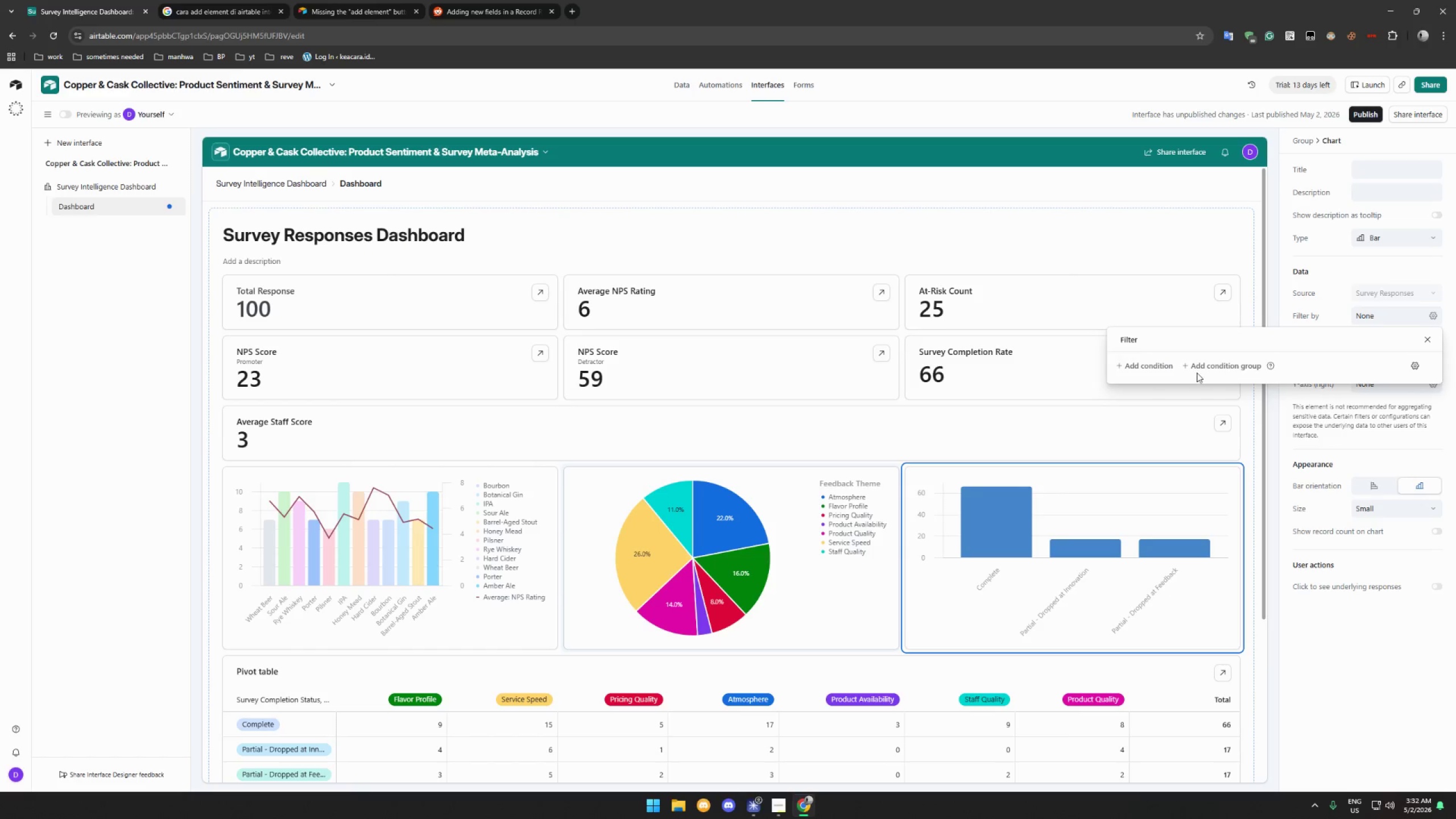 
left_click([1160, 366])
 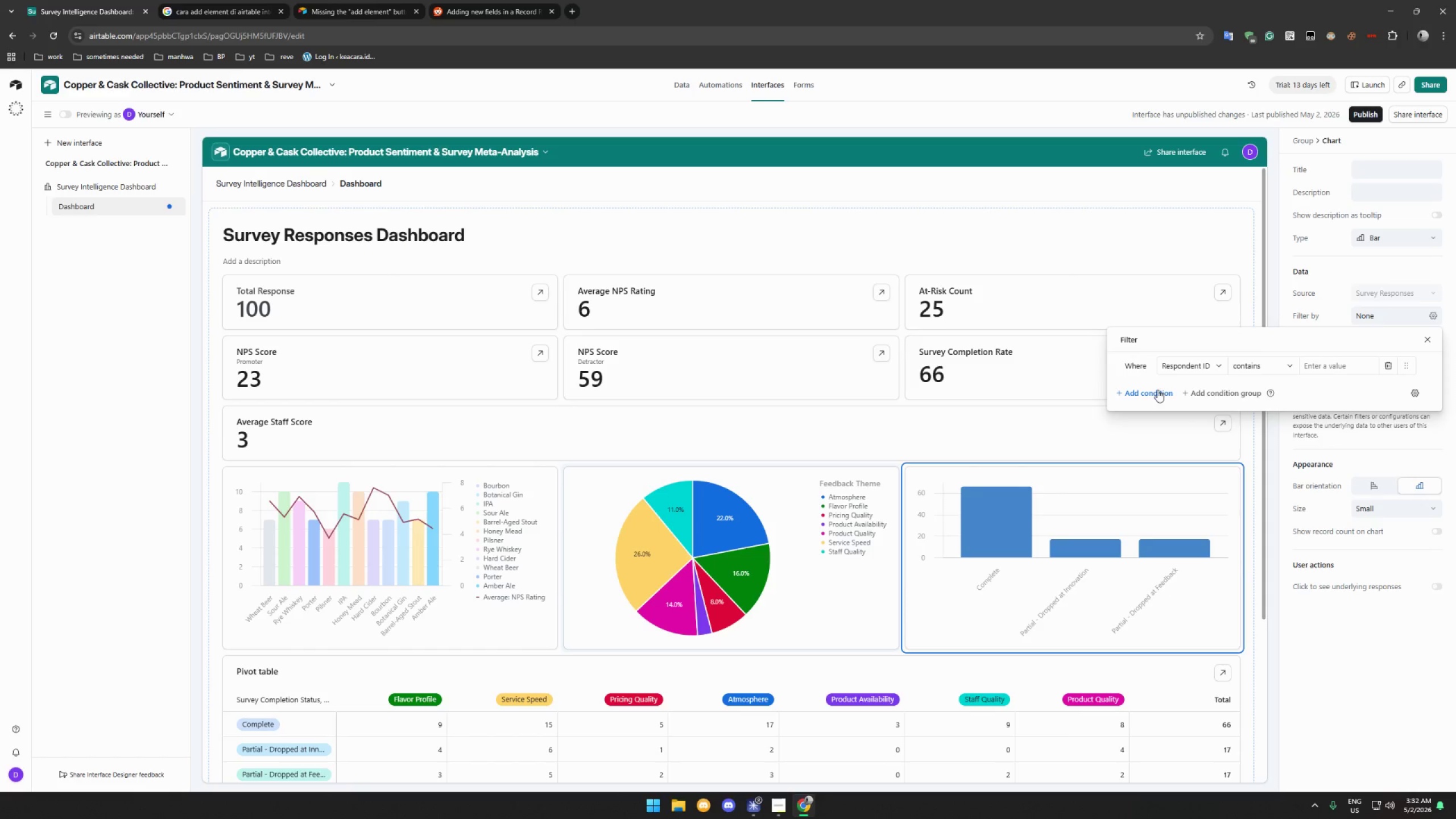 
left_click([1189, 366])
 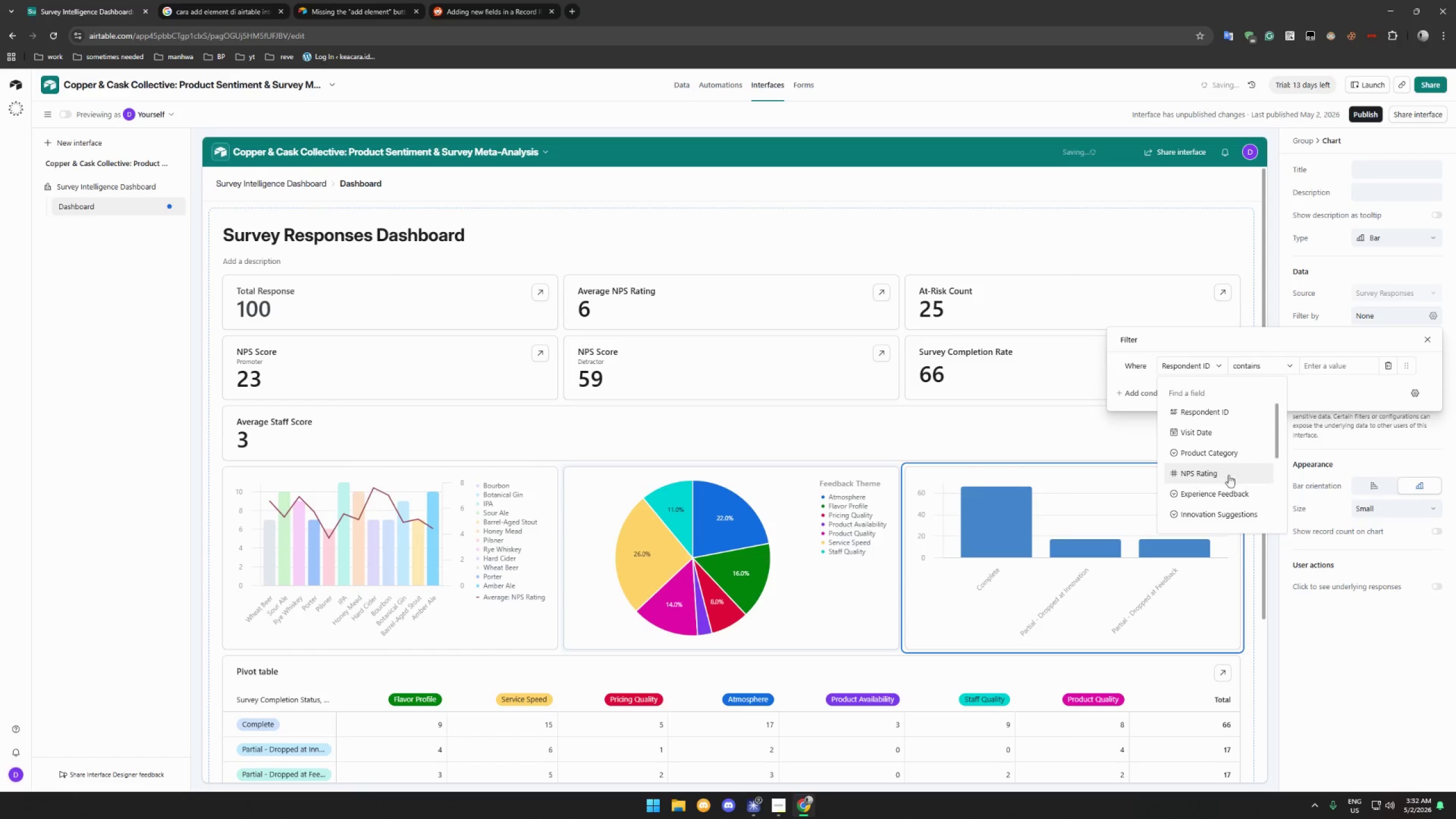 
scroll: coordinate [1240, 483], scroll_direction: down, amount: 1.0
 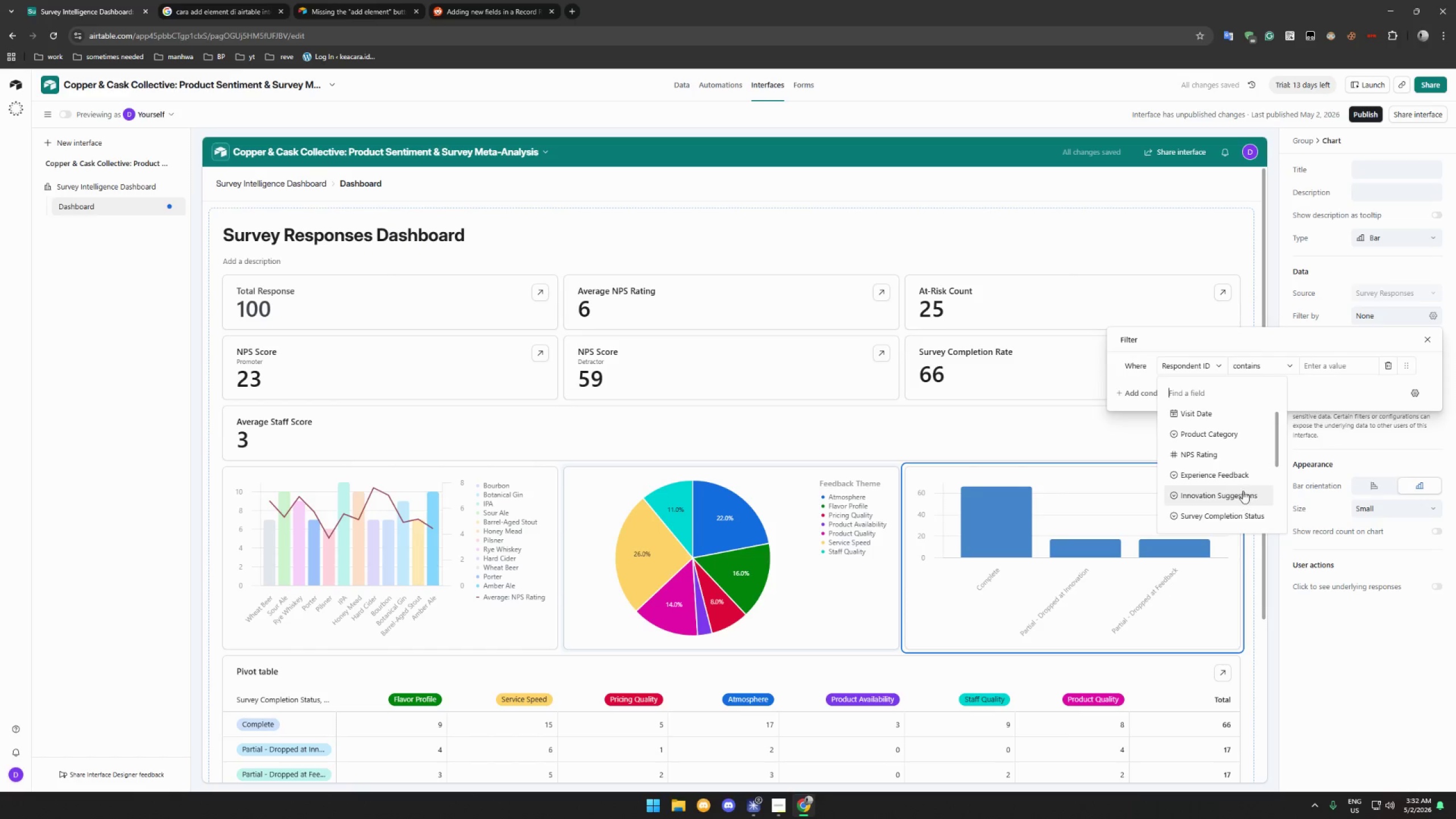 
left_click([1243, 491])
 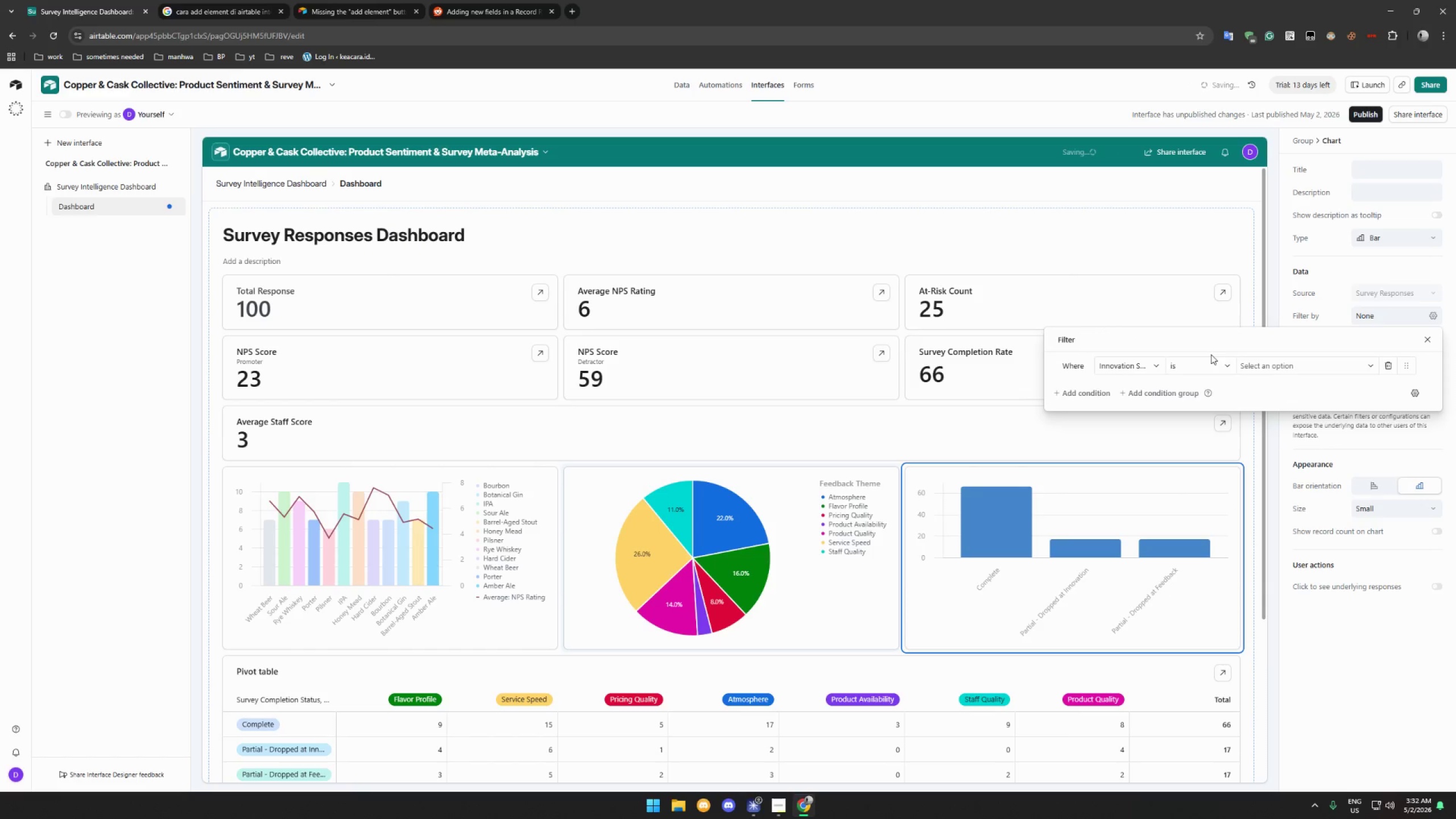 
double_click([1209, 362])
 